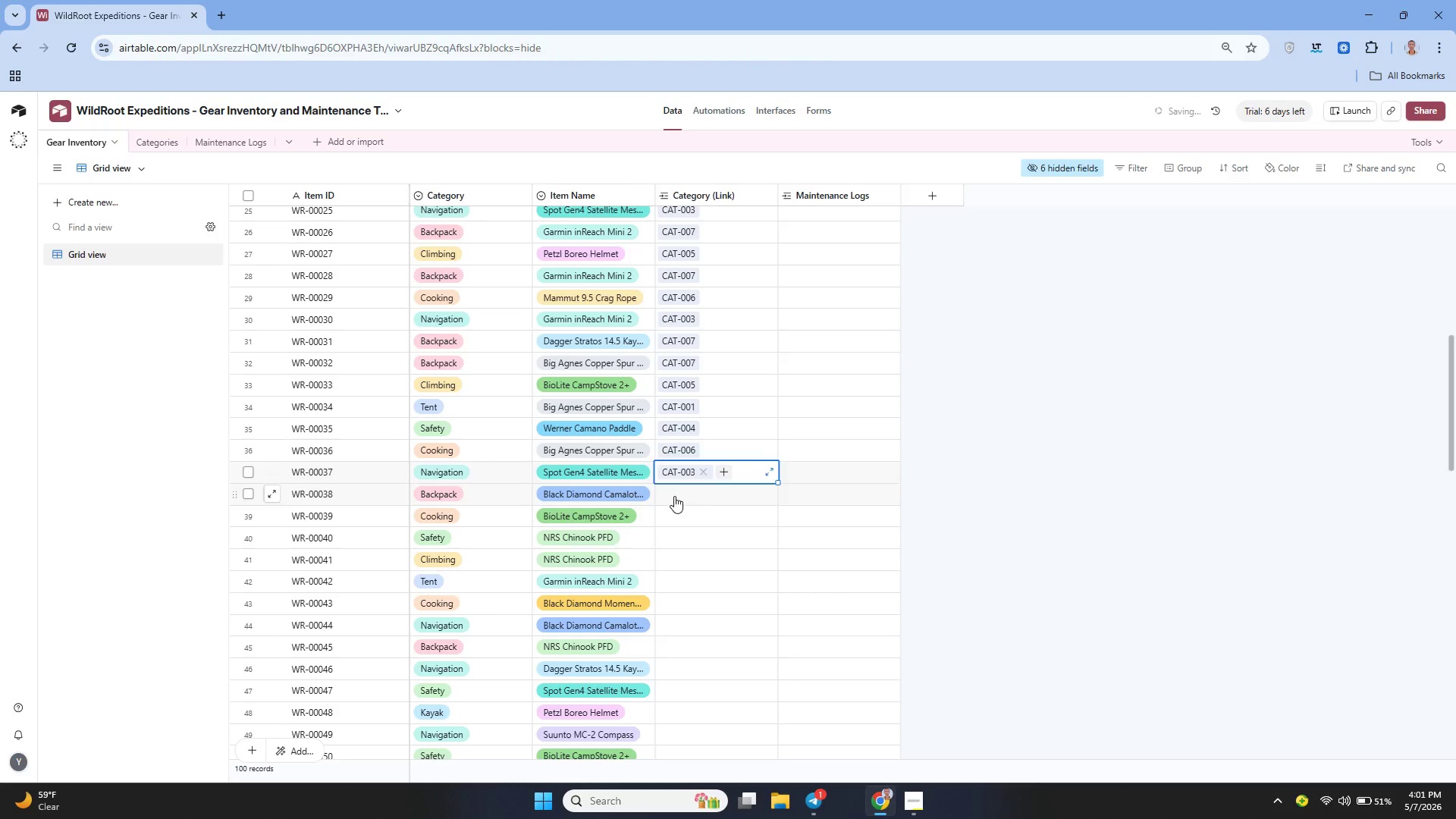 
left_click([668, 494])
 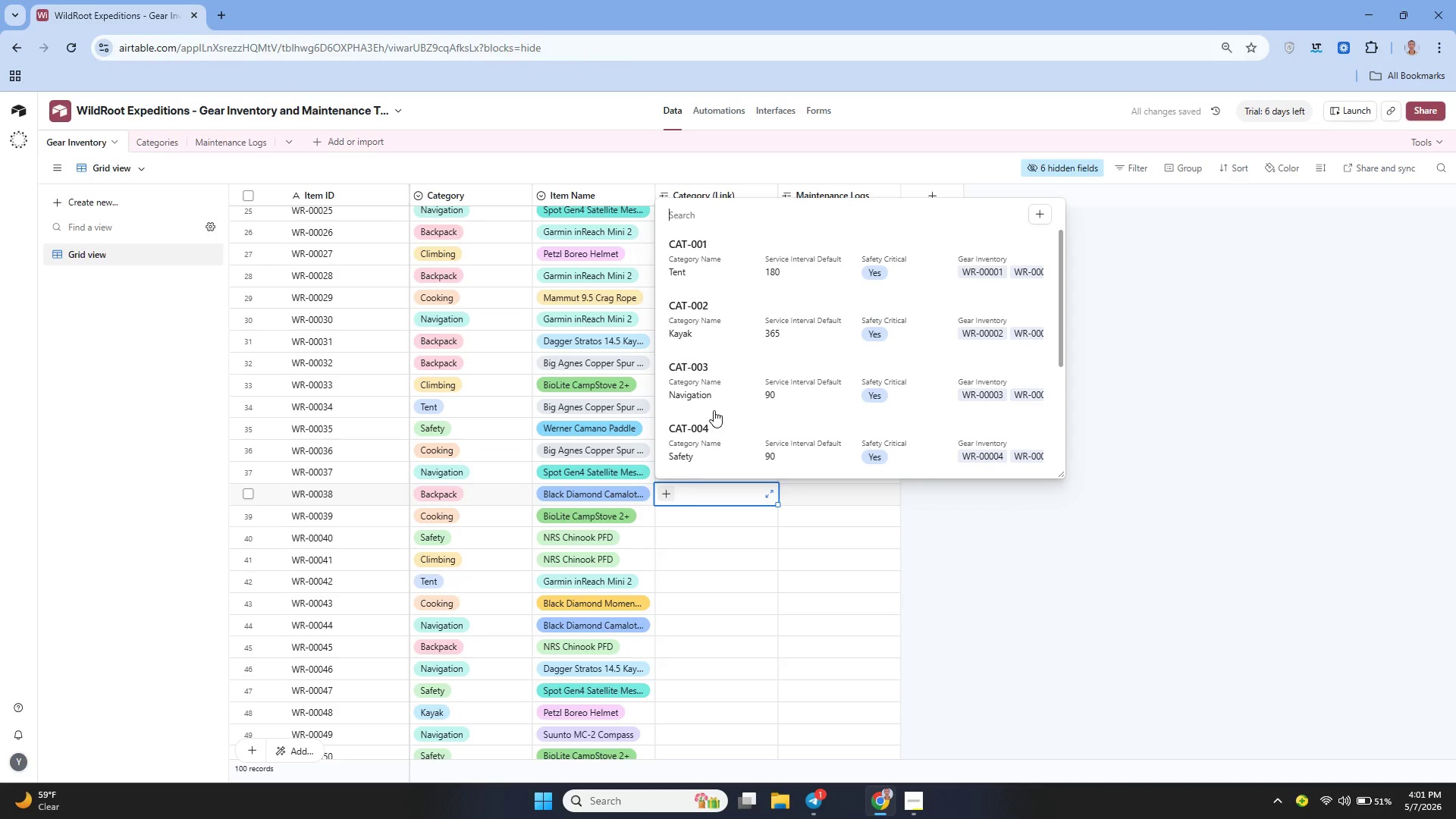 
scroll: coordinate [711, 420], scroll_direction: down, amount: 1.0
 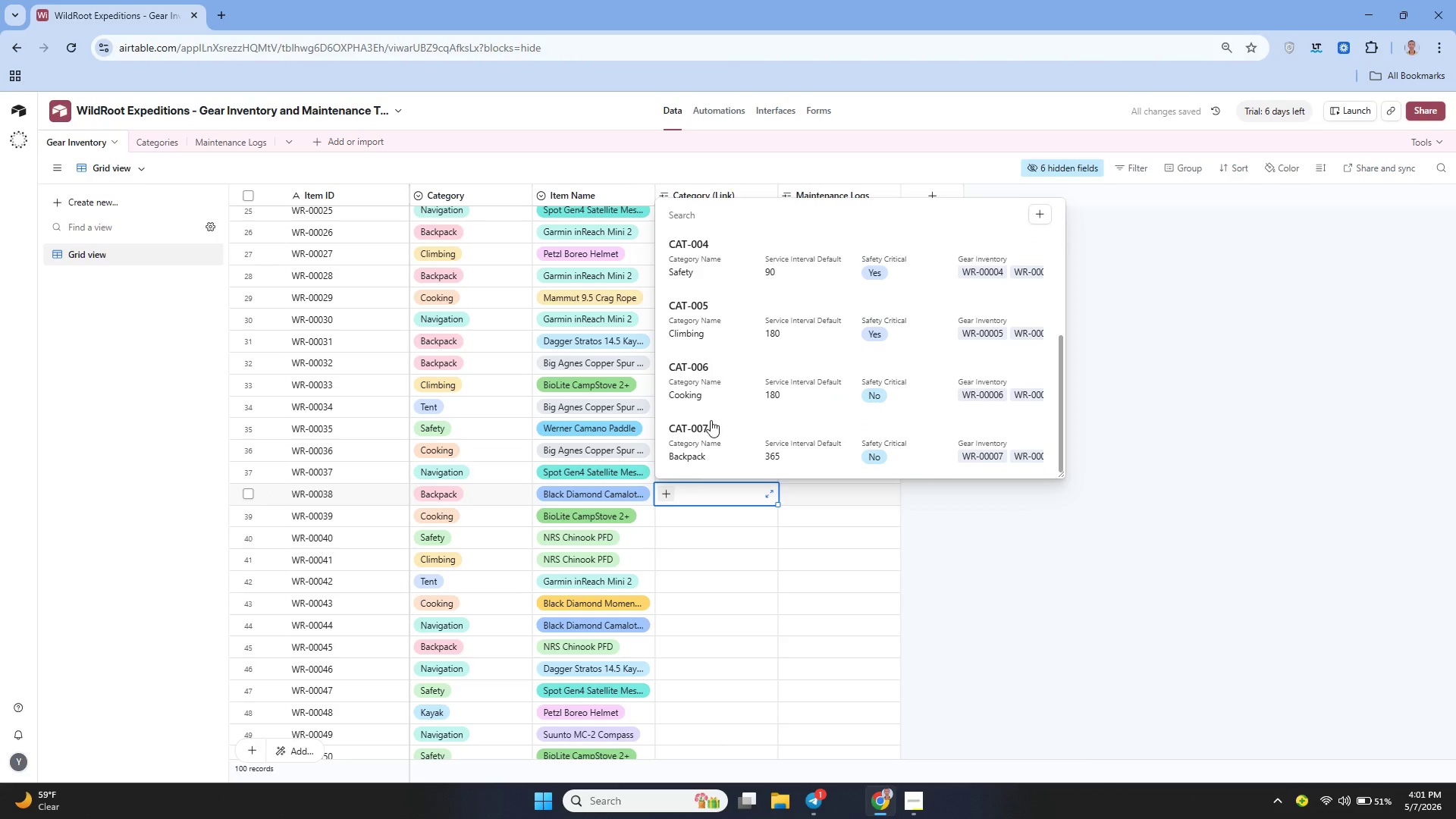 
left_click([698, 441])
 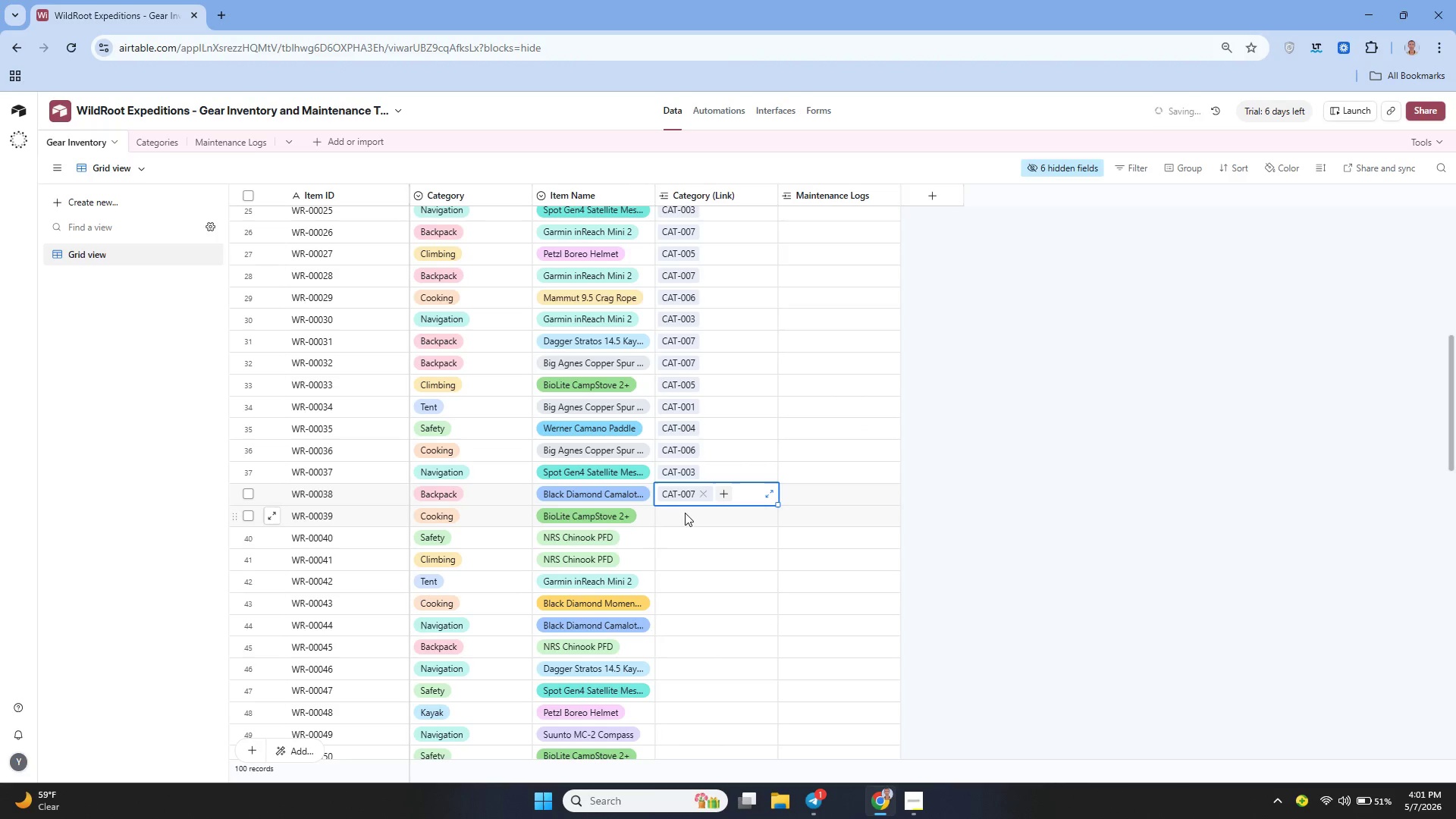 
left_click([685, 516])
 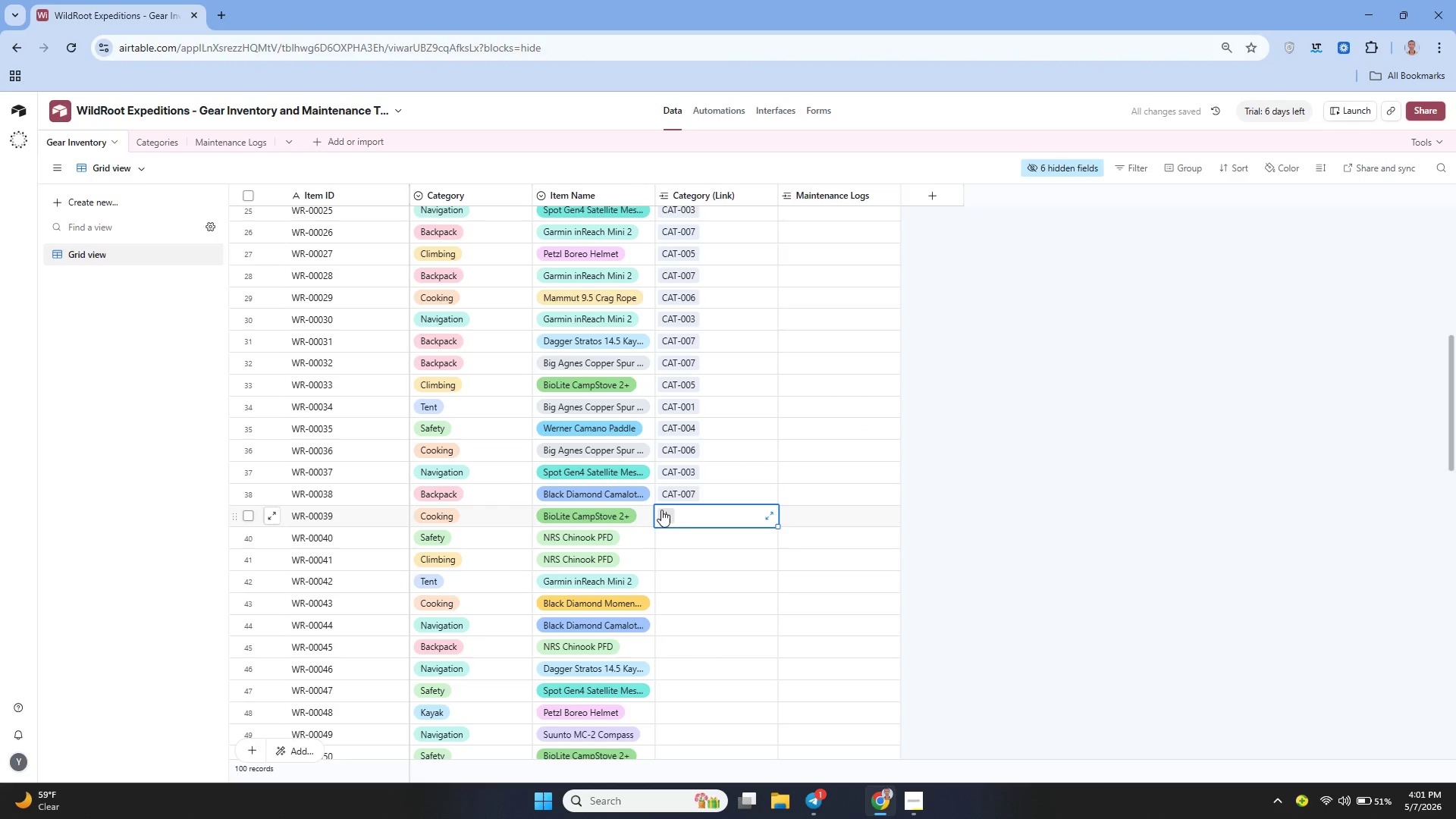 
left_click([662, 510])
 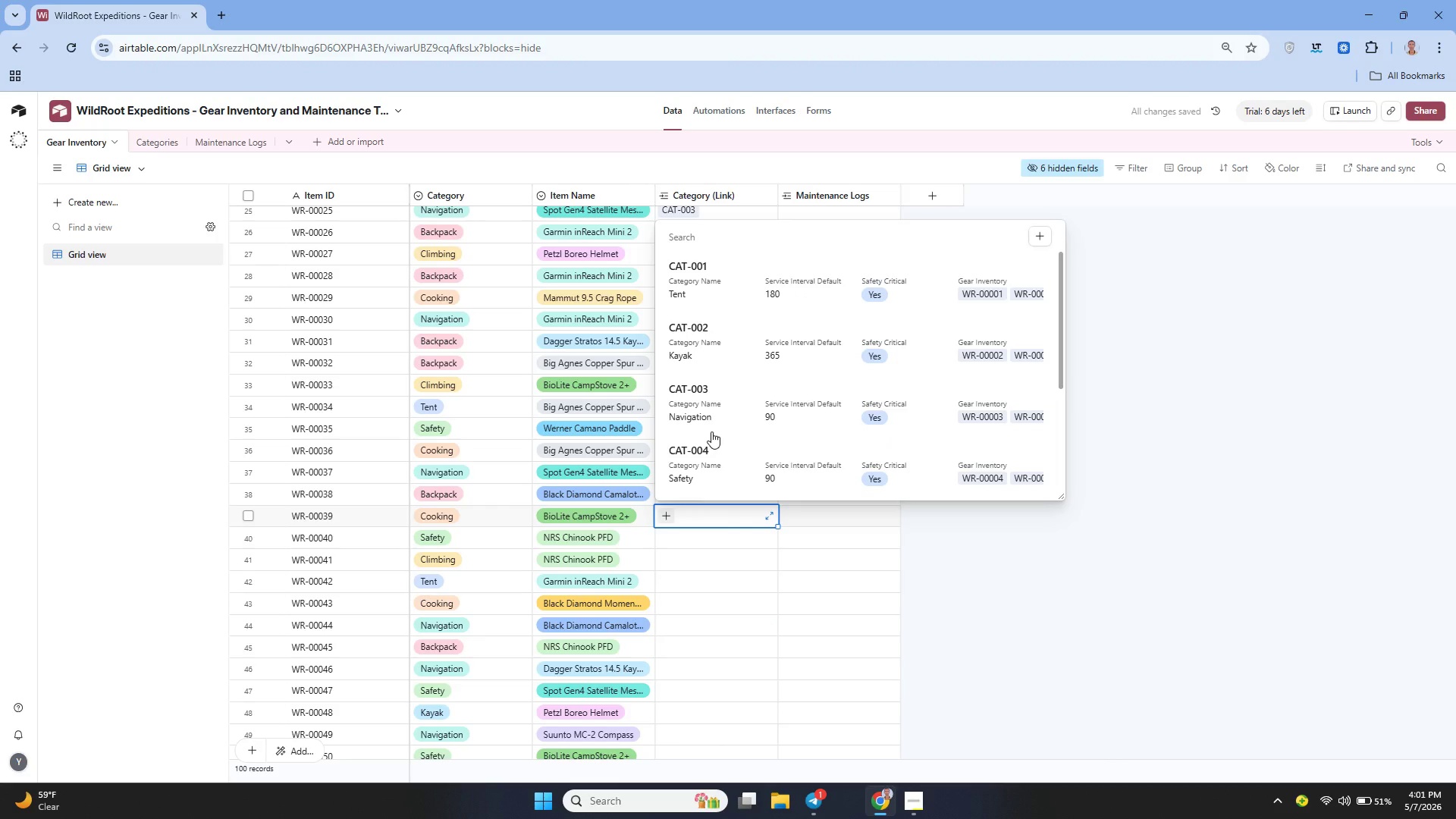 
scroll: coordinate [715, 430], scroll_direction: down, amount: 2.0
 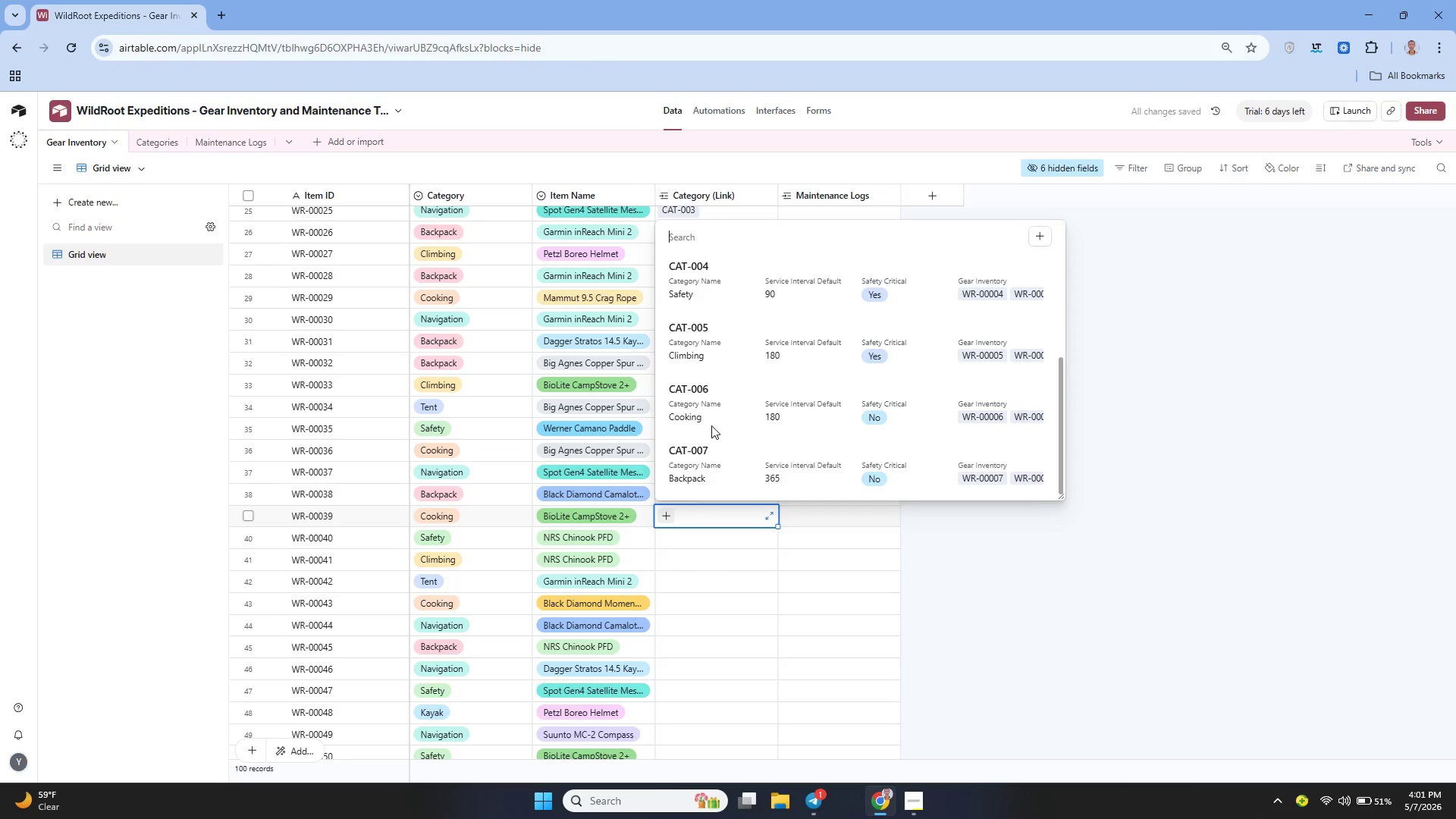 
left_click([703, 421])
 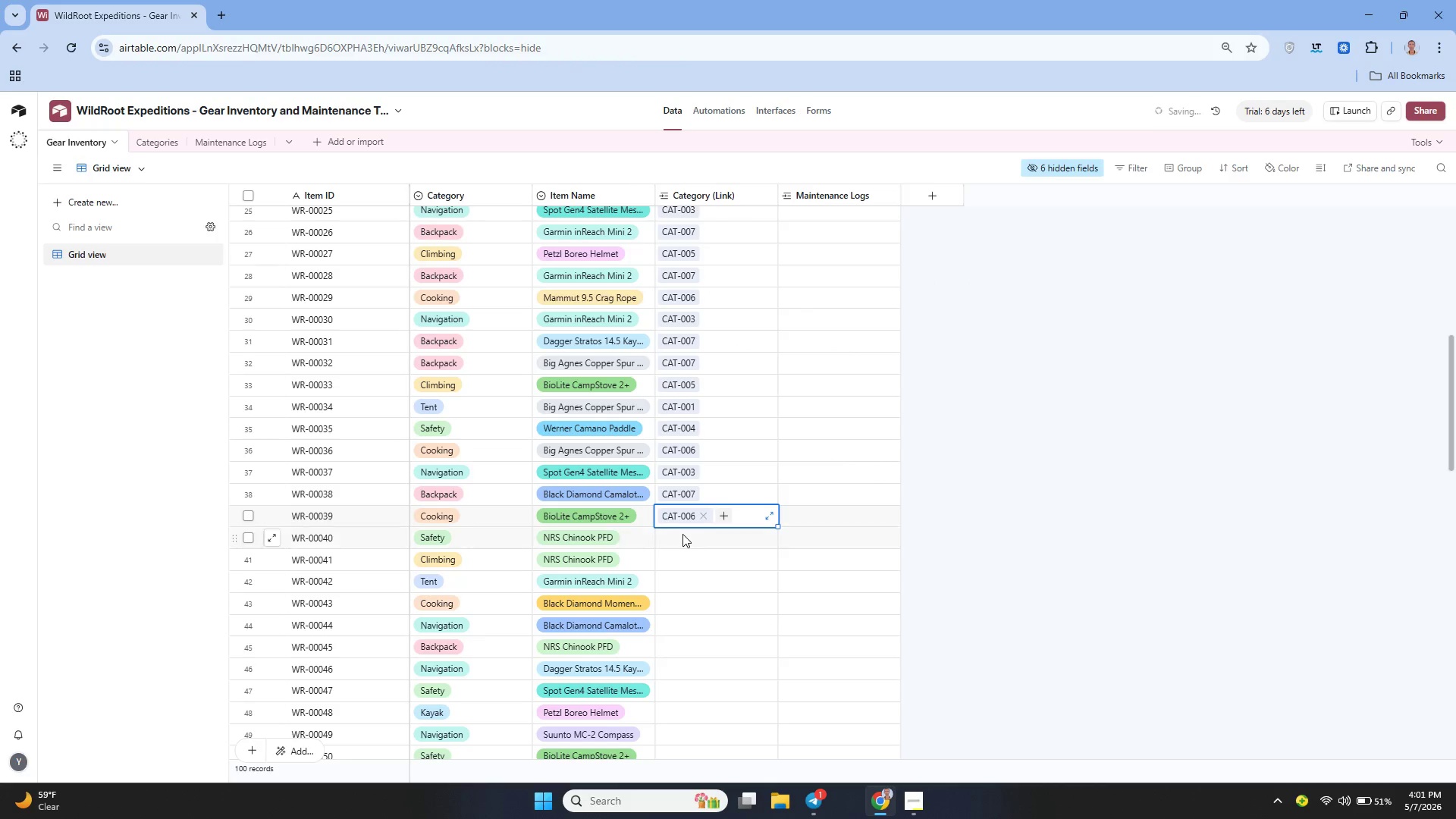 
left_click([682, 535])
 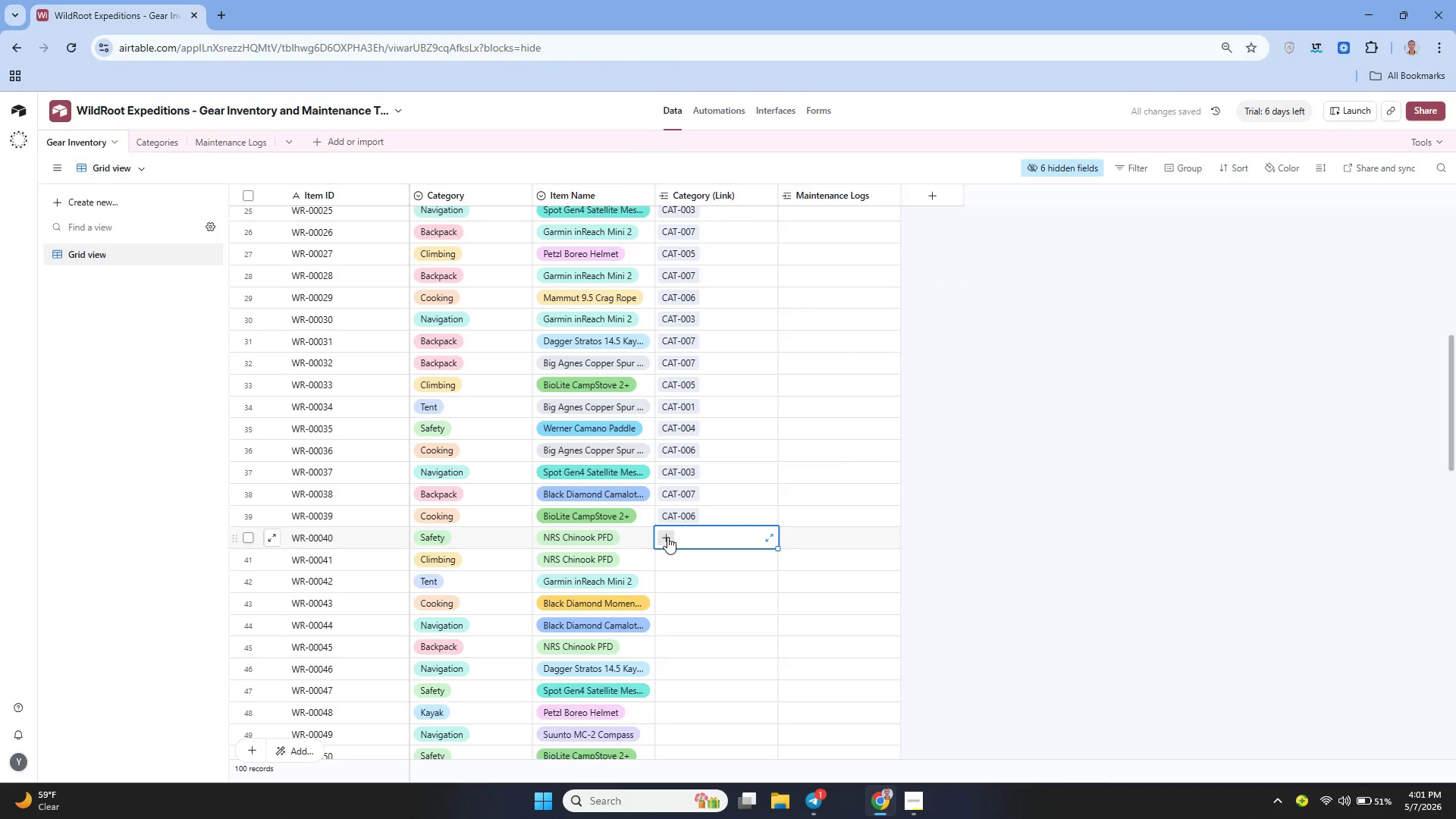 
left_click([667, 537])
 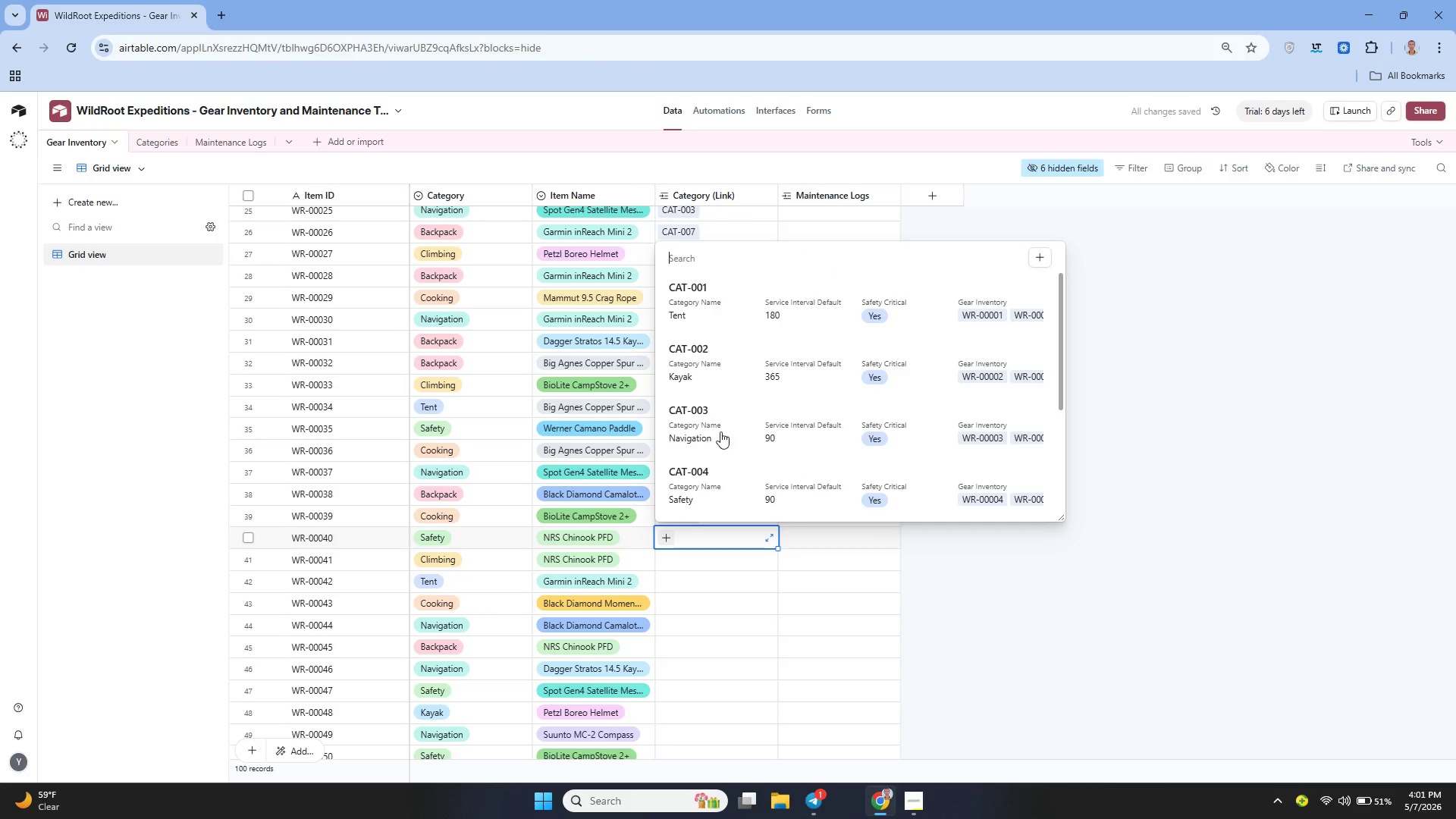 
mouse_move([686, 486])
 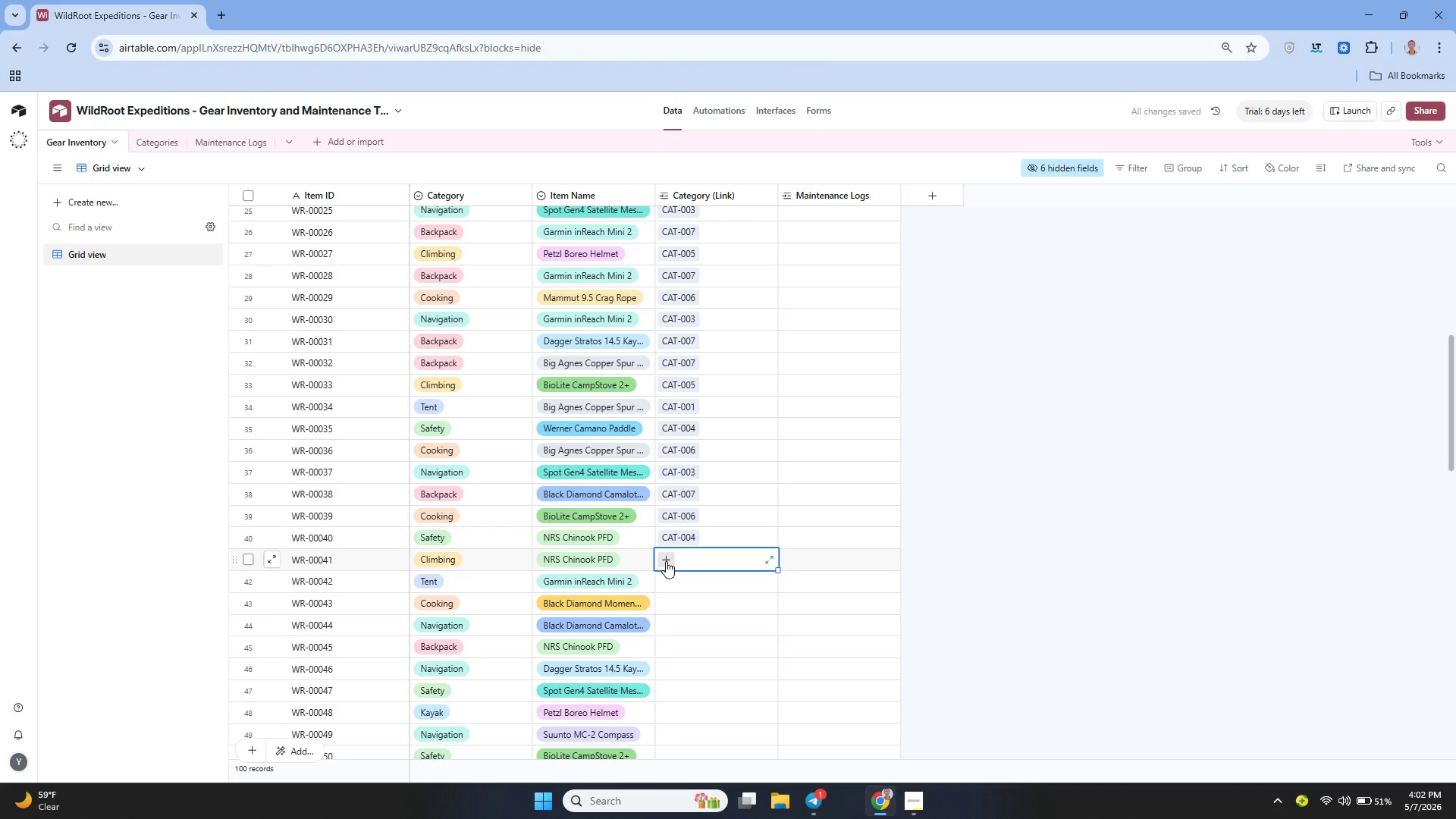 
left_click([666, 561])
 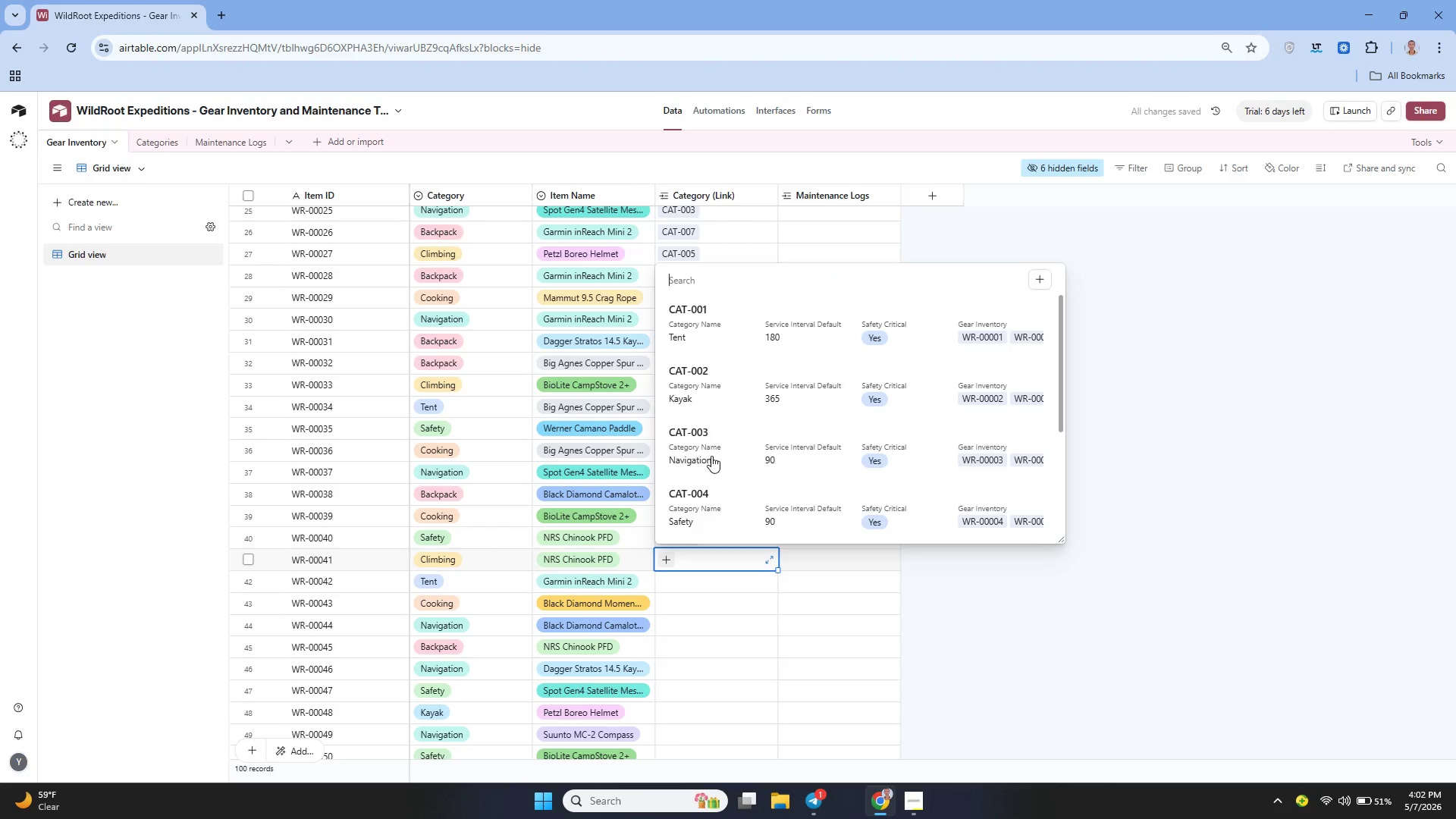 
left_click([693, 486])
 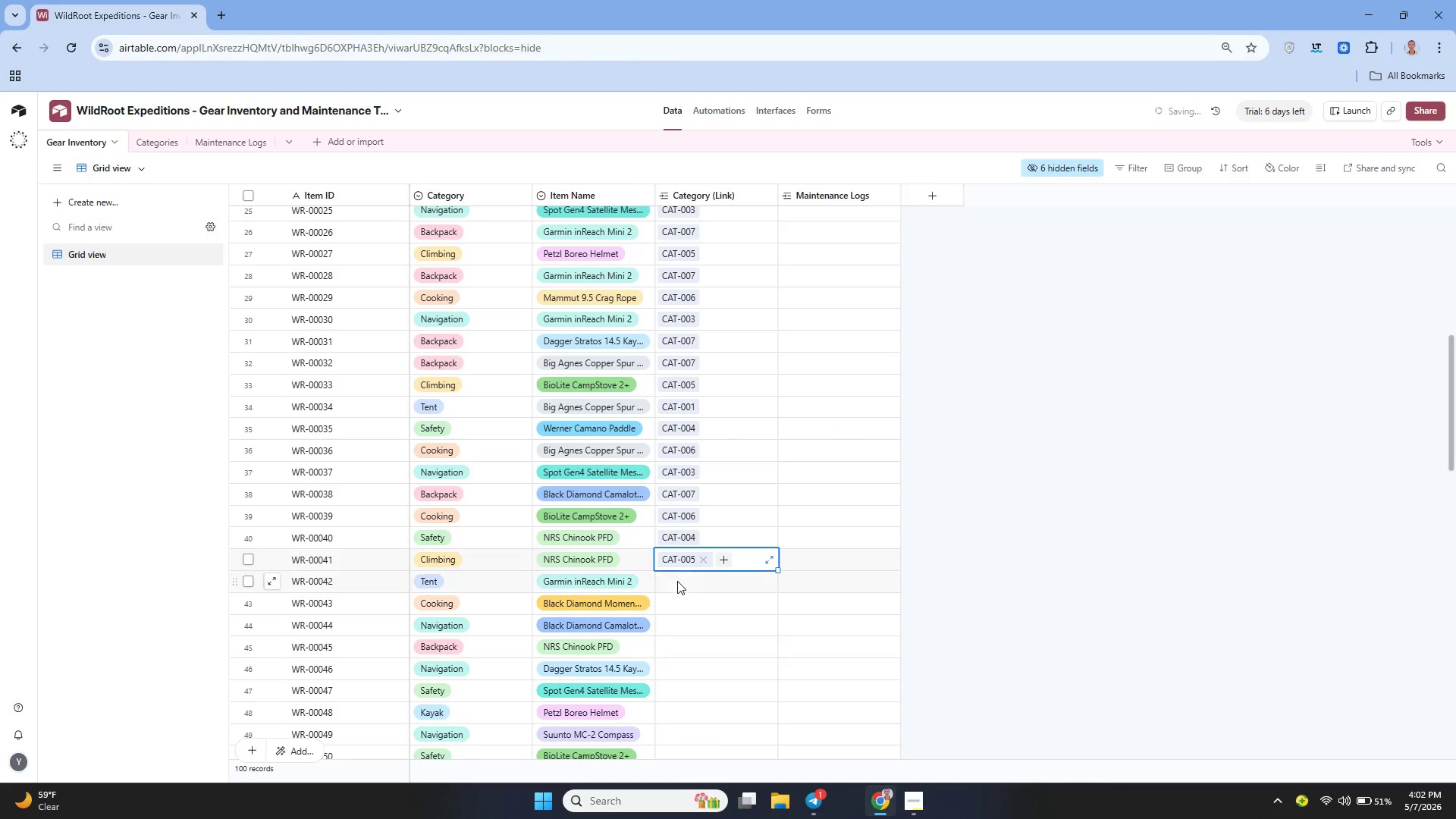 
scroll: coordinate [711, 456], scroll_direction: down, amount: 1.0
 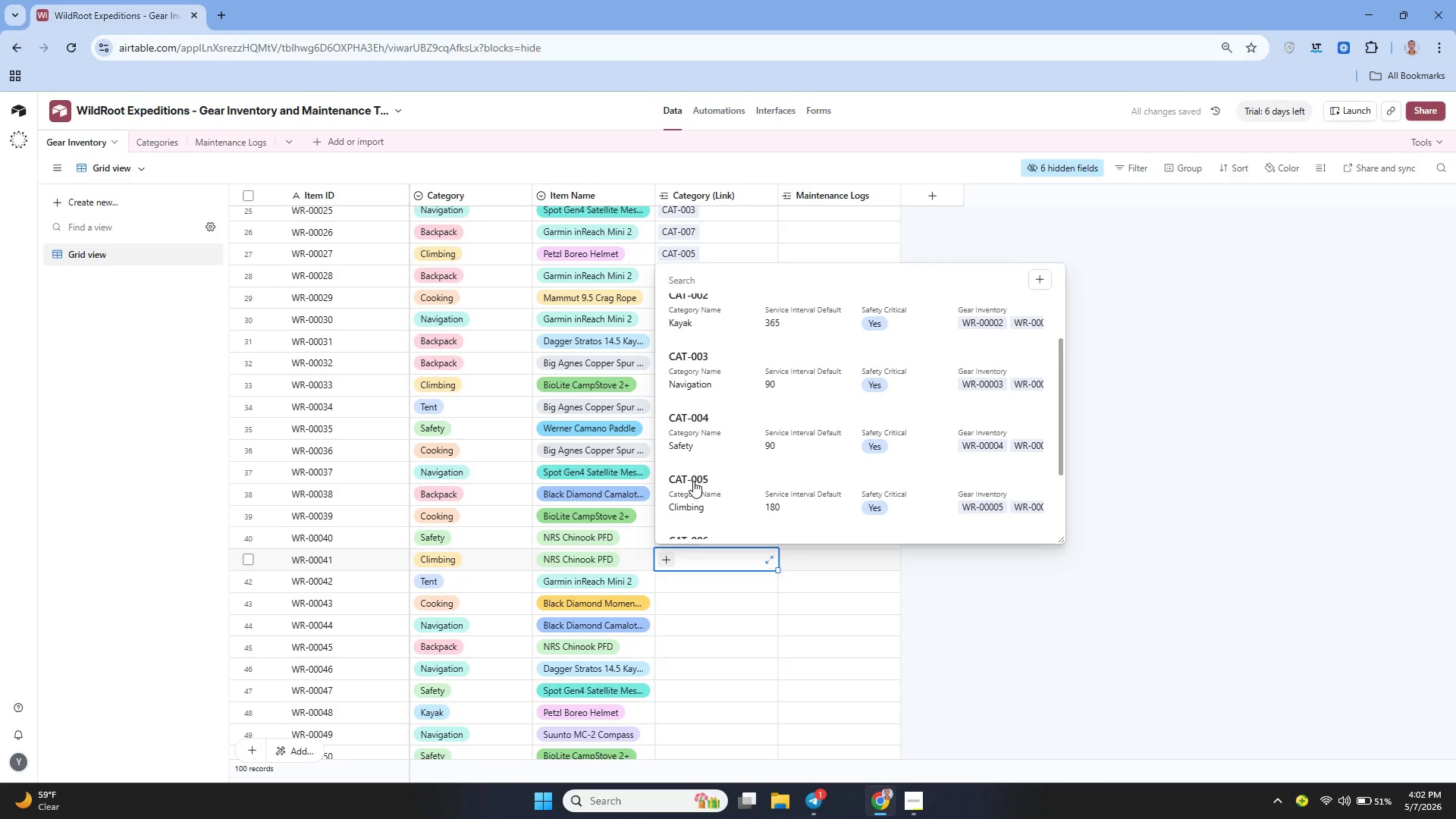 
left_click([677, 582])
 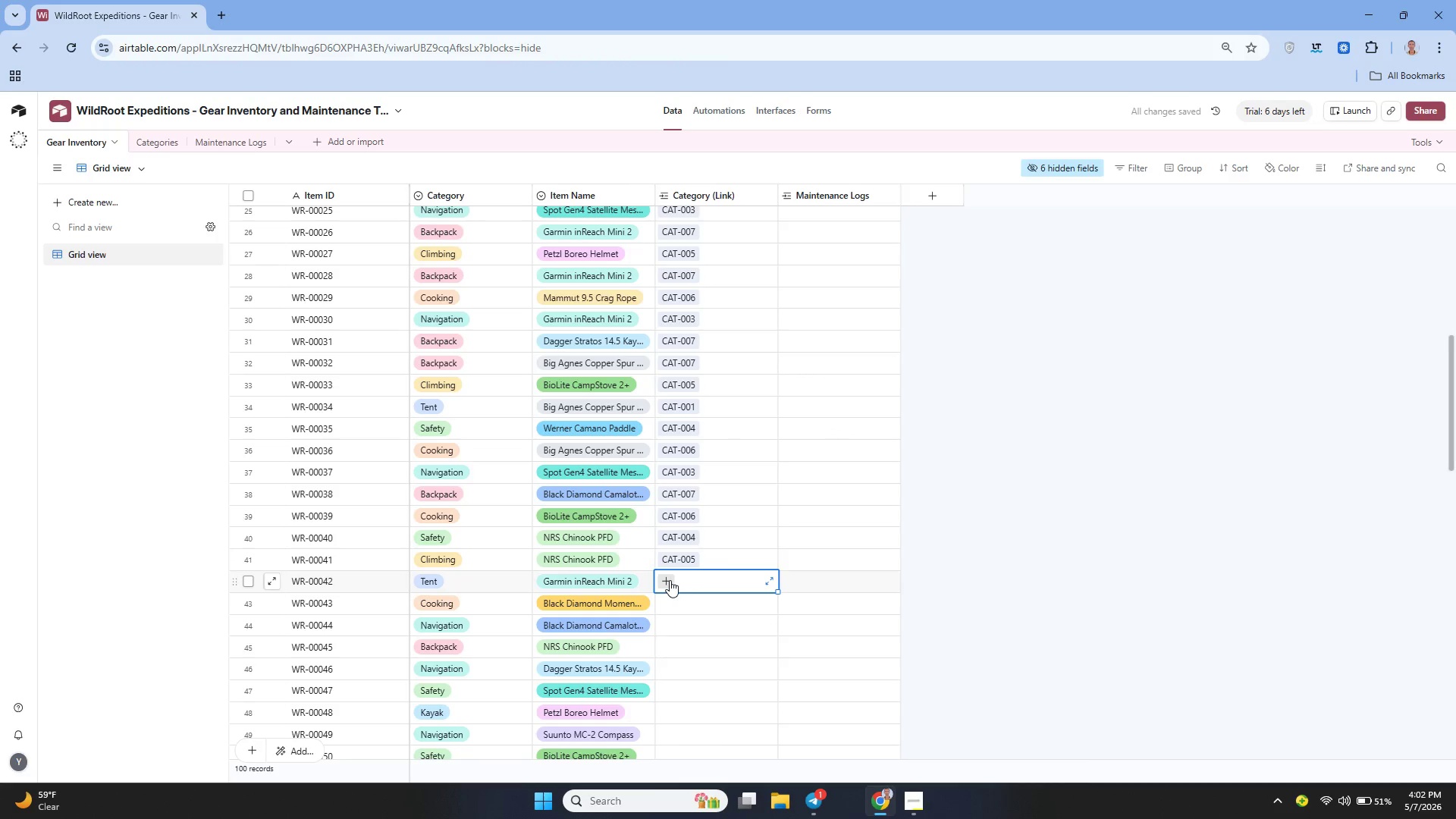 
left_click([670, 580])
 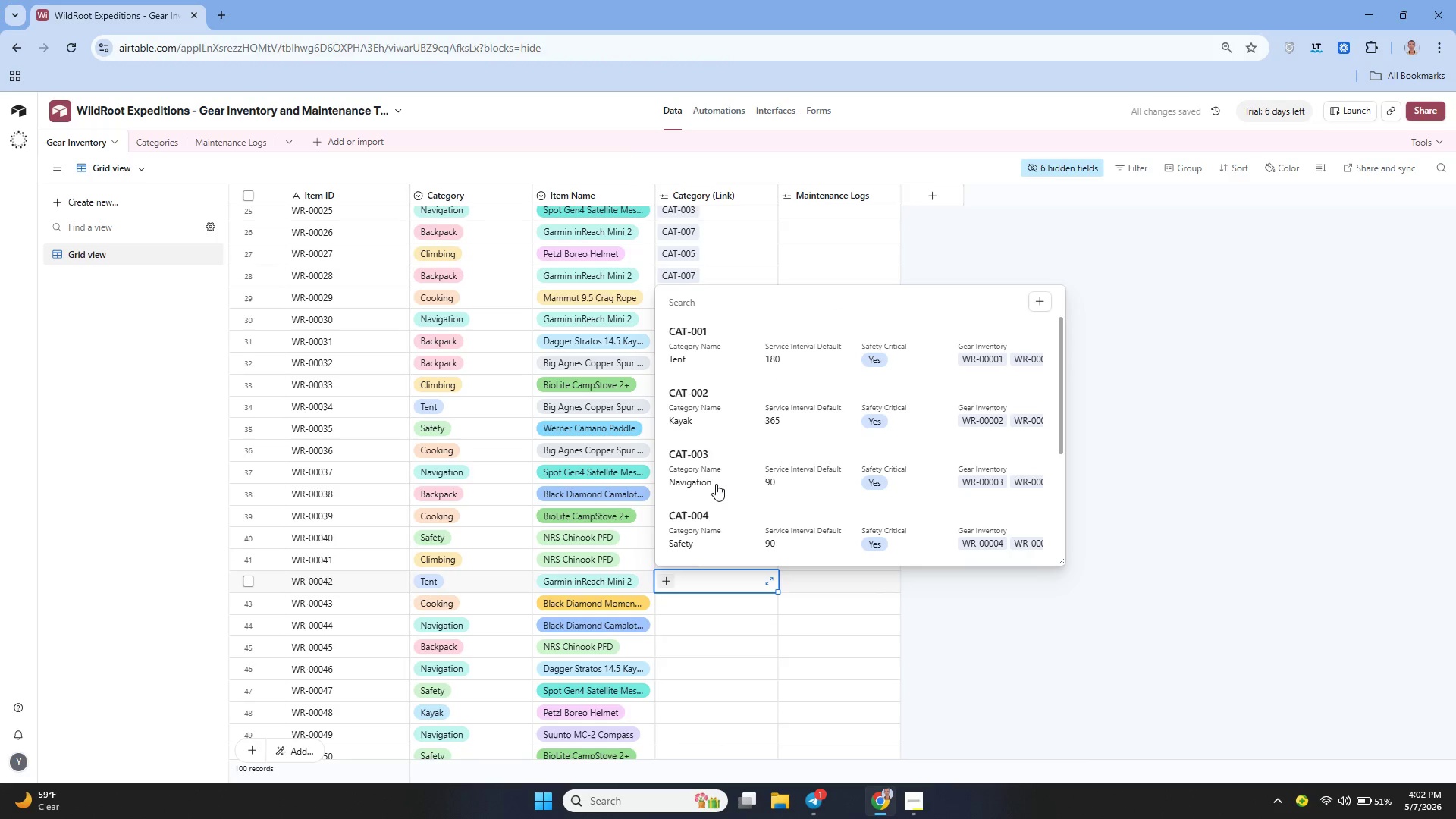 
scroll: coordinate [718, 479], scroll_direction: down, amount: 2.0
 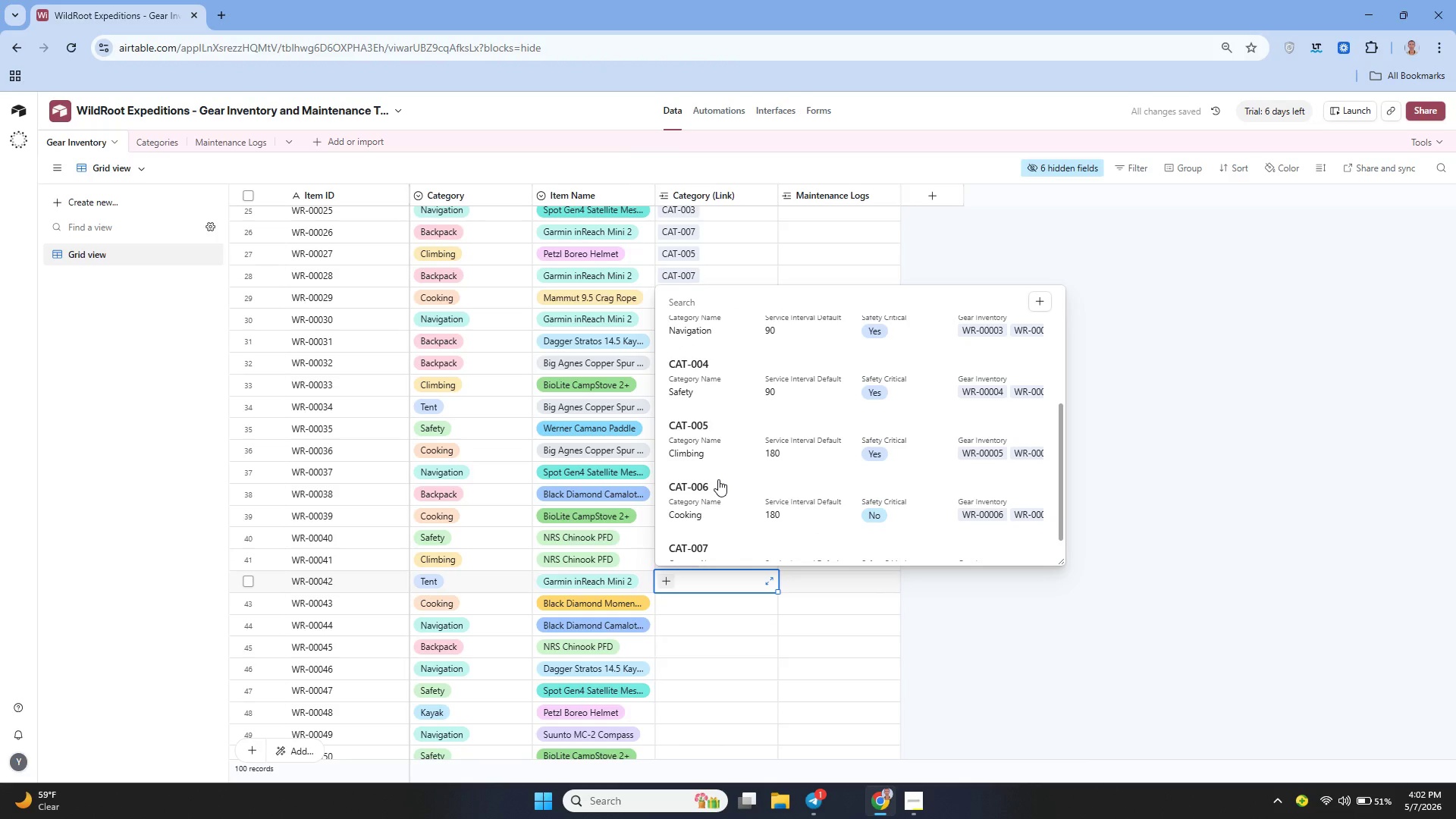 
left_click([711, 506])
 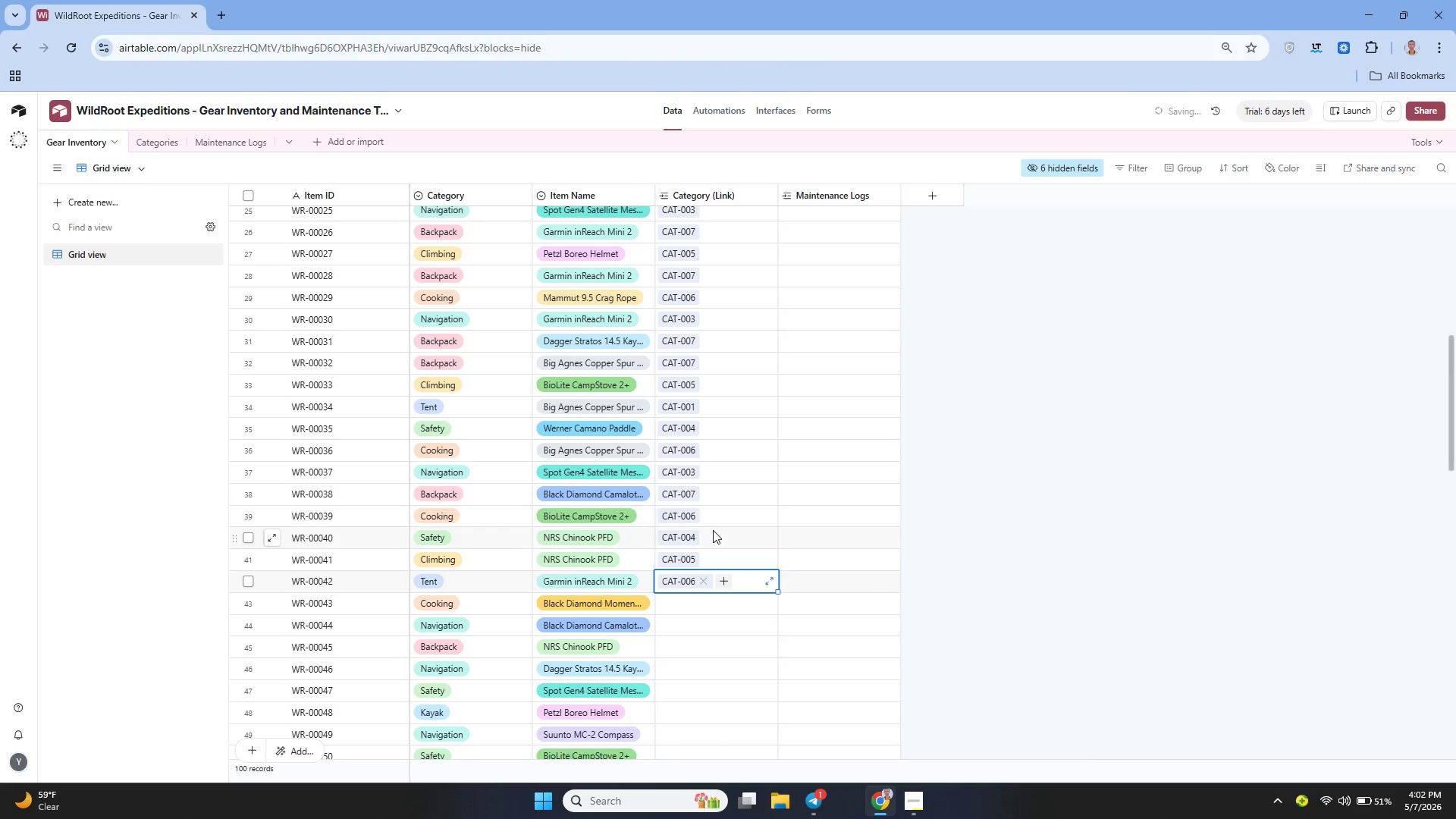 
scroll: coordinate [713, 530], scroll_direction: down, amount: 2.0
 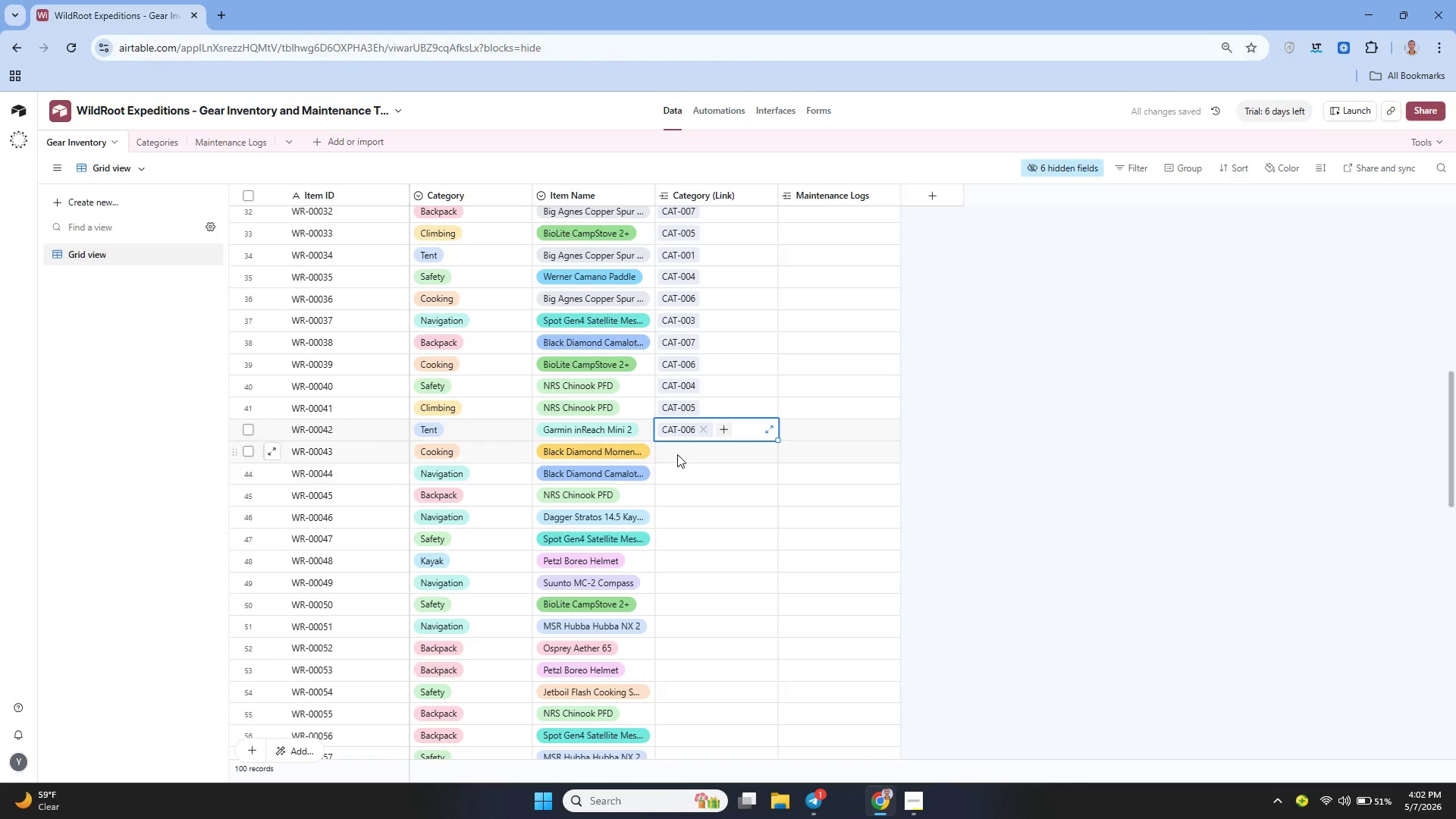 
left_click([677, 453])
 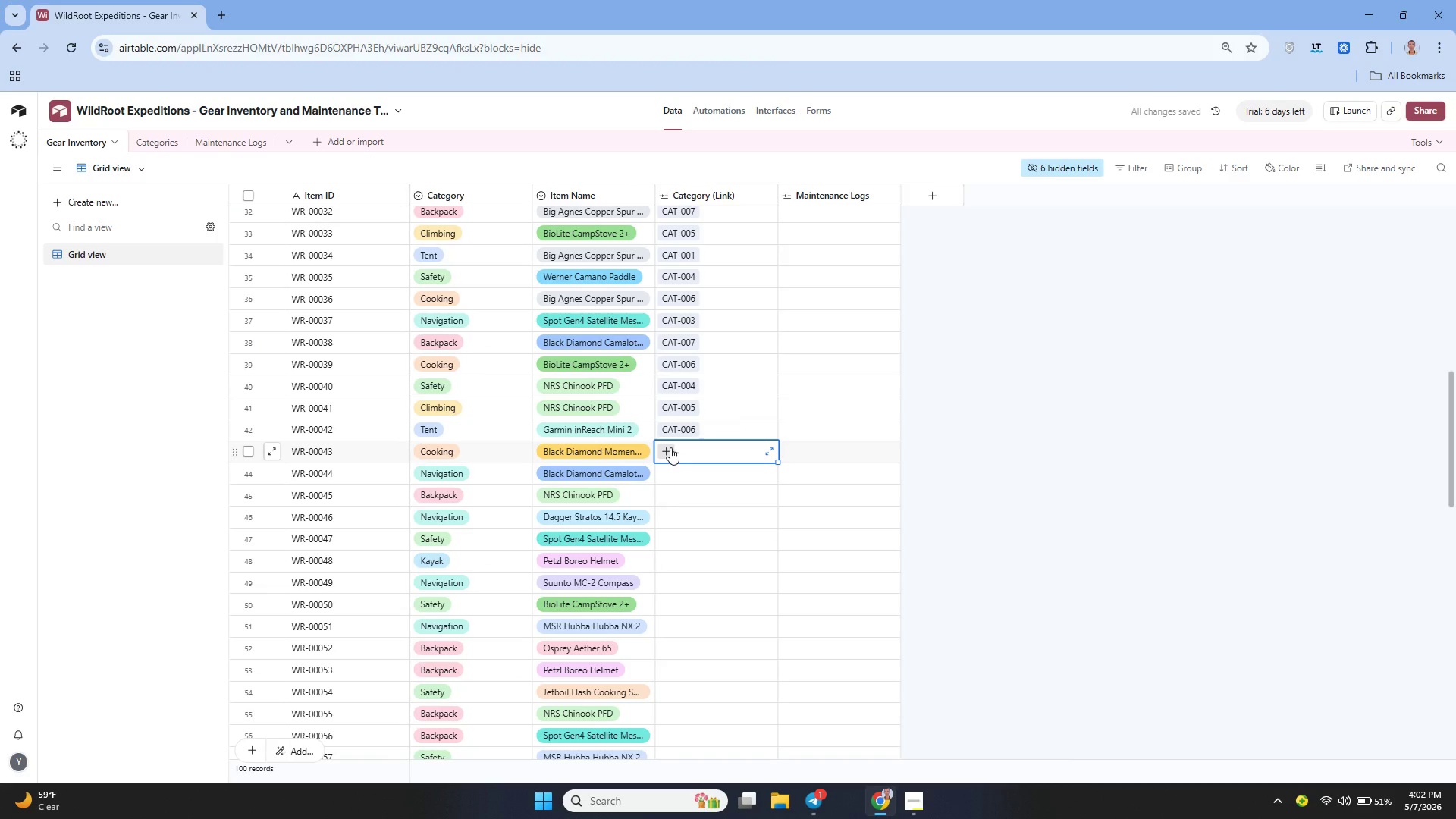 
left_click([670, 447])
 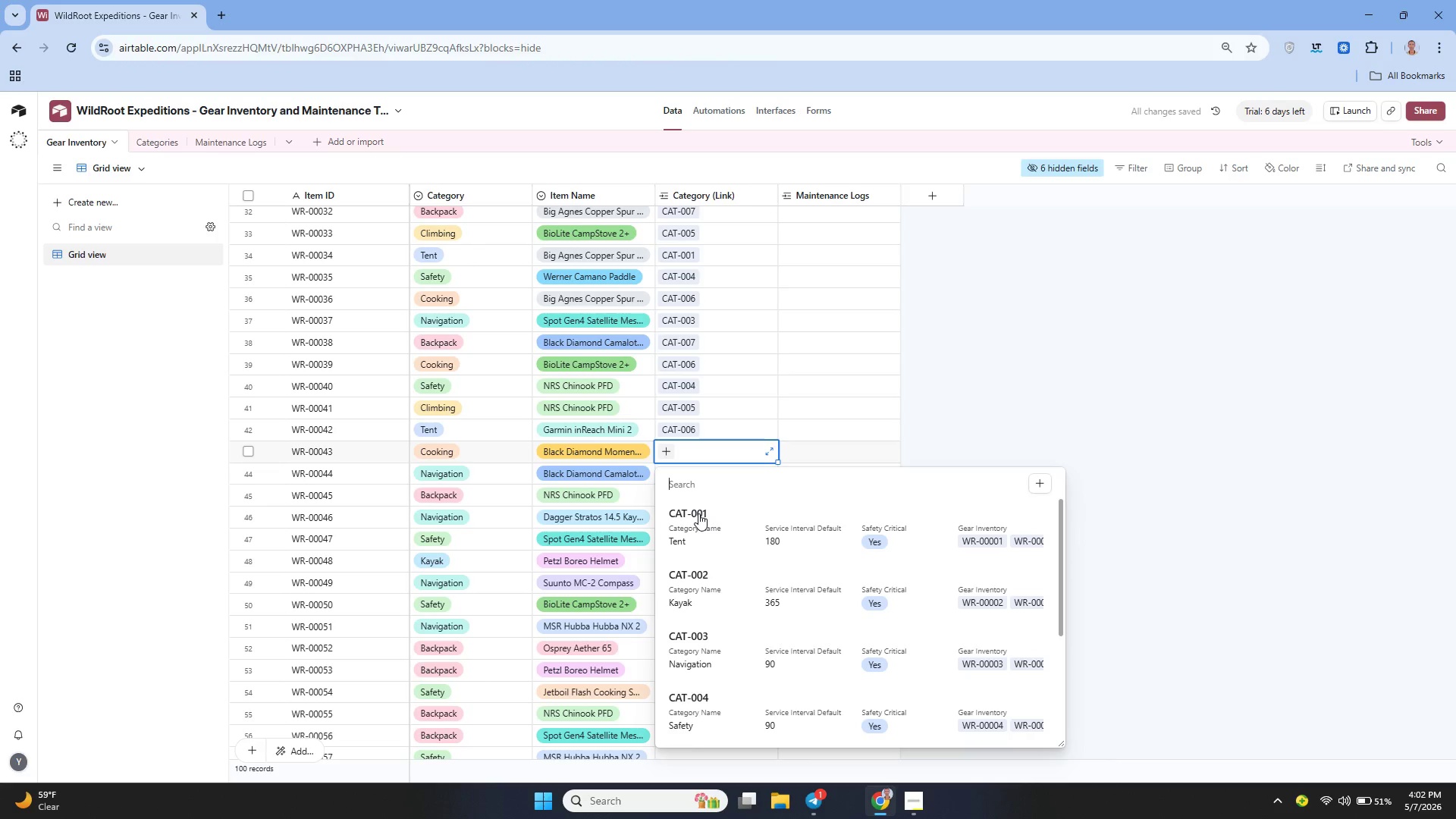 
scroll: coordinate [698, 513], scroll_direction: down, amount: 2.0
 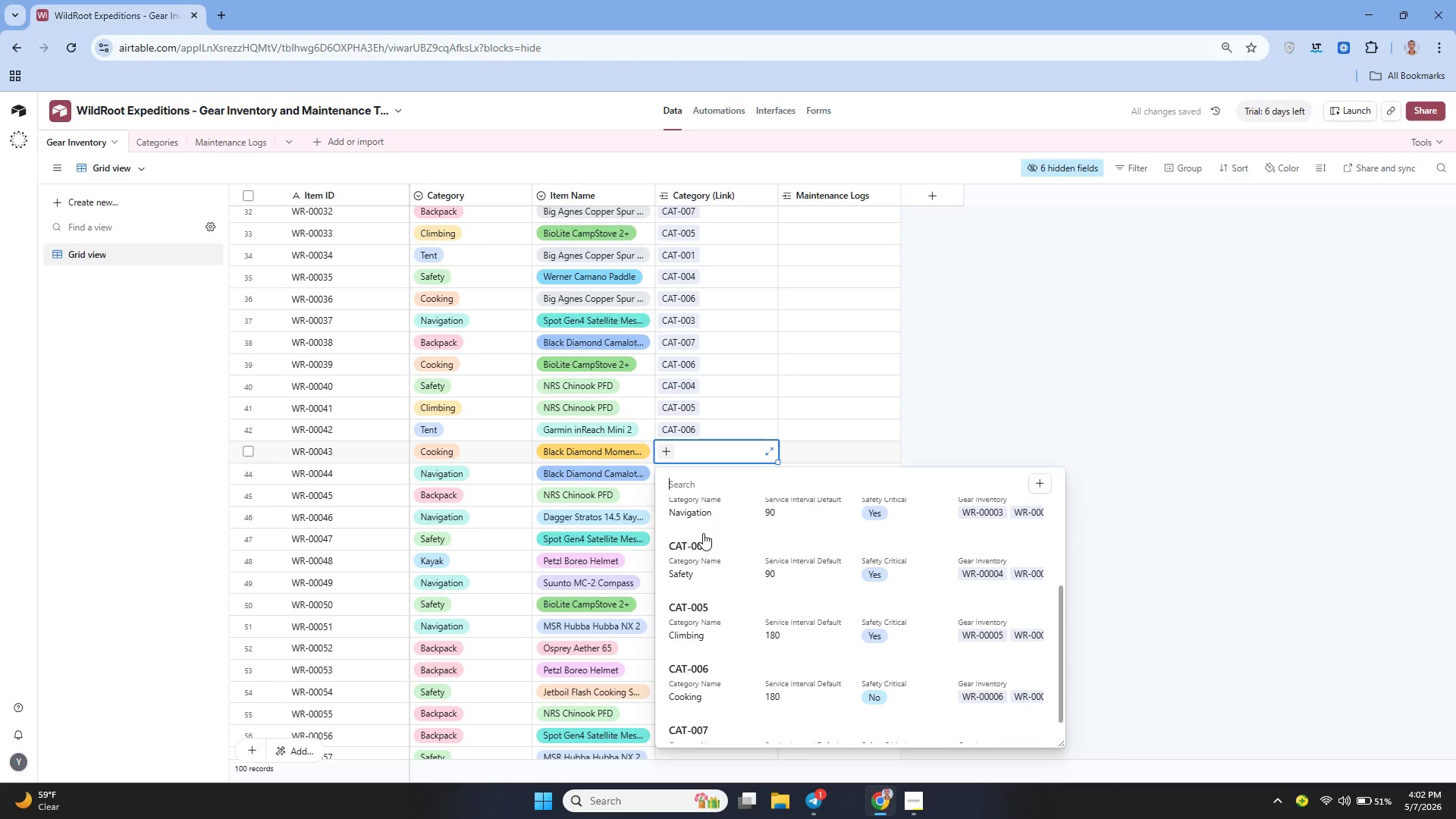 
left_click([686, 653])
 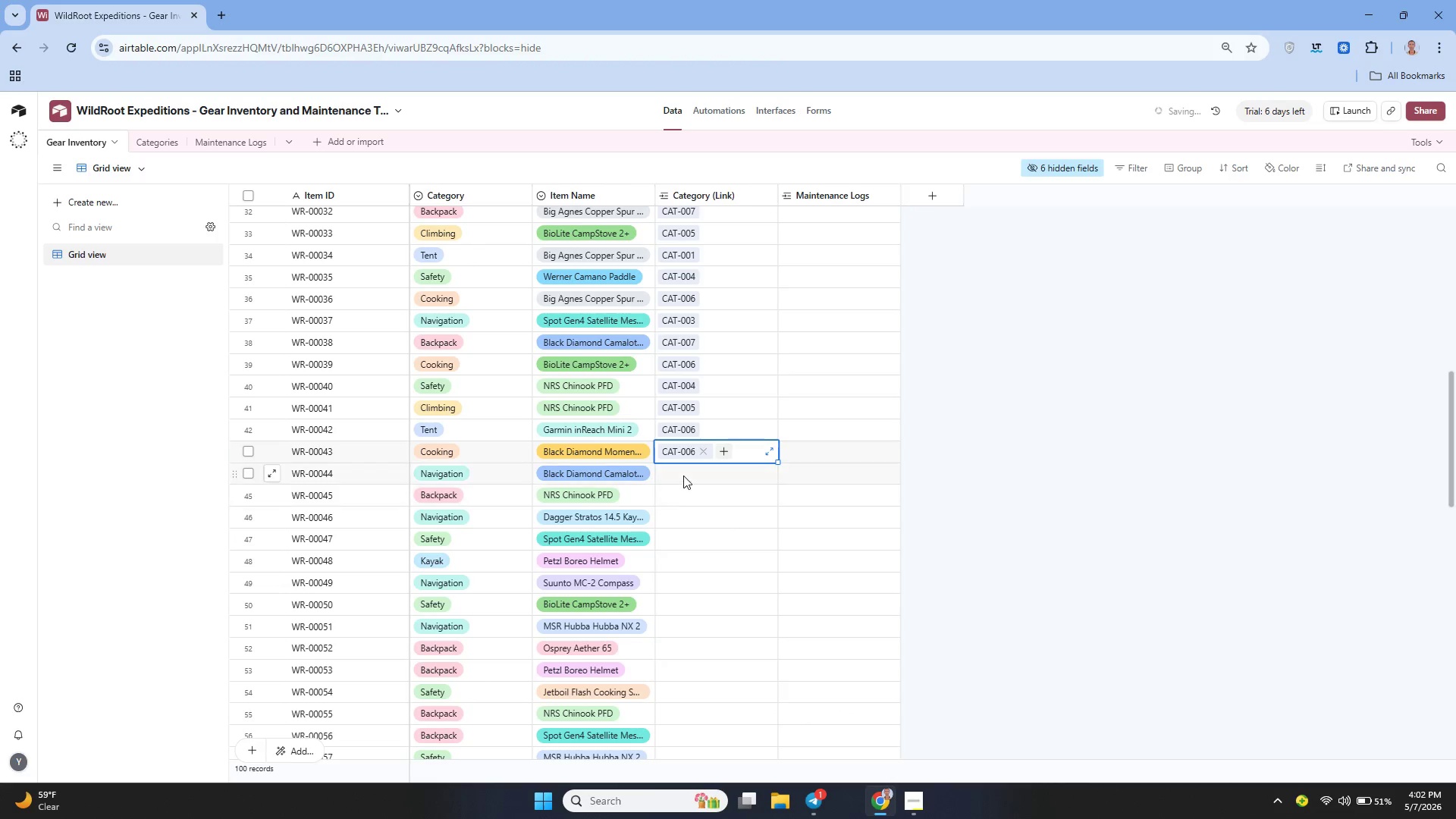 
scroll: coordinate [703, 534], scroll_direction: down, amount: 1.0
 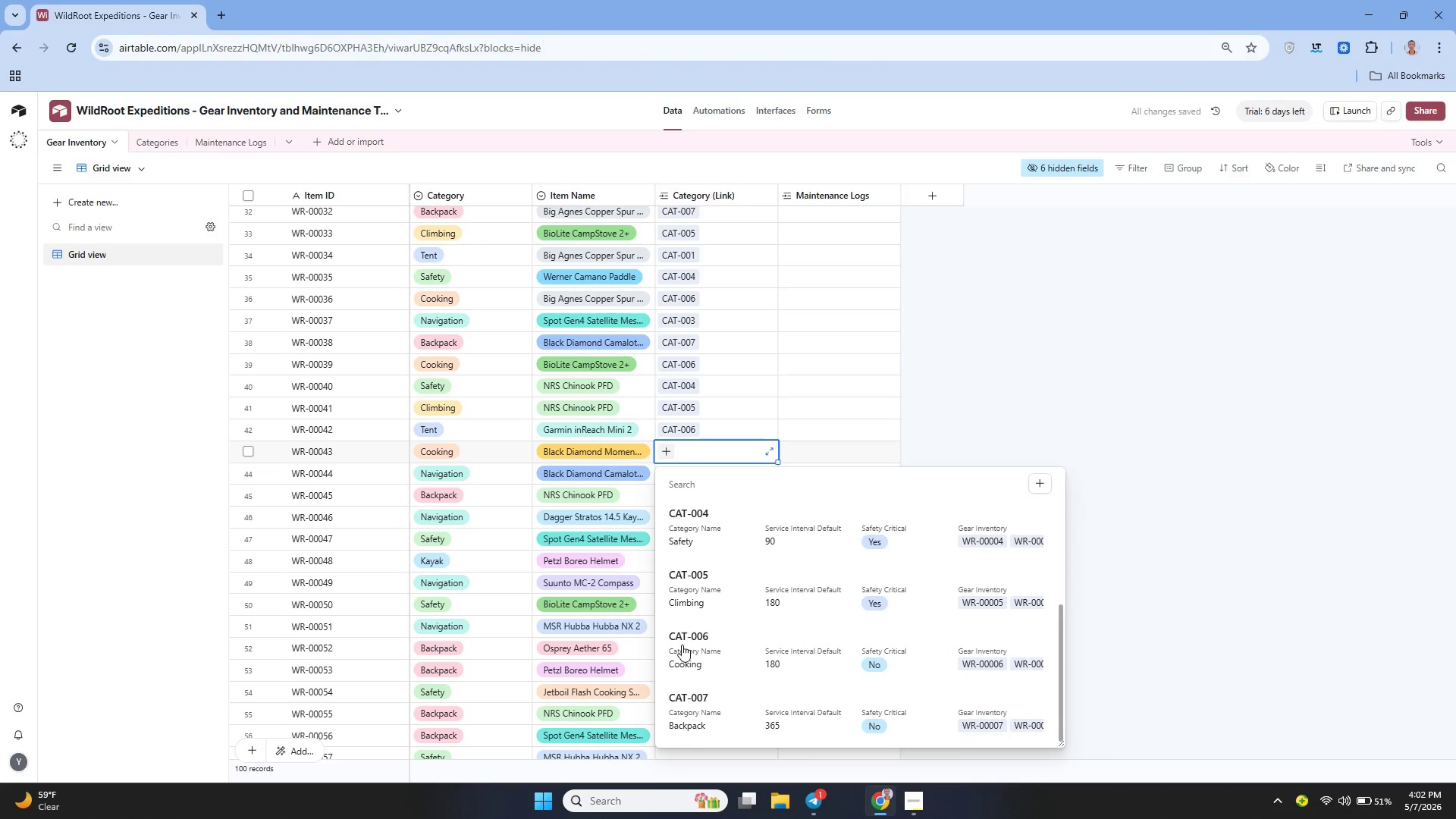 
double_click([683, 475])
 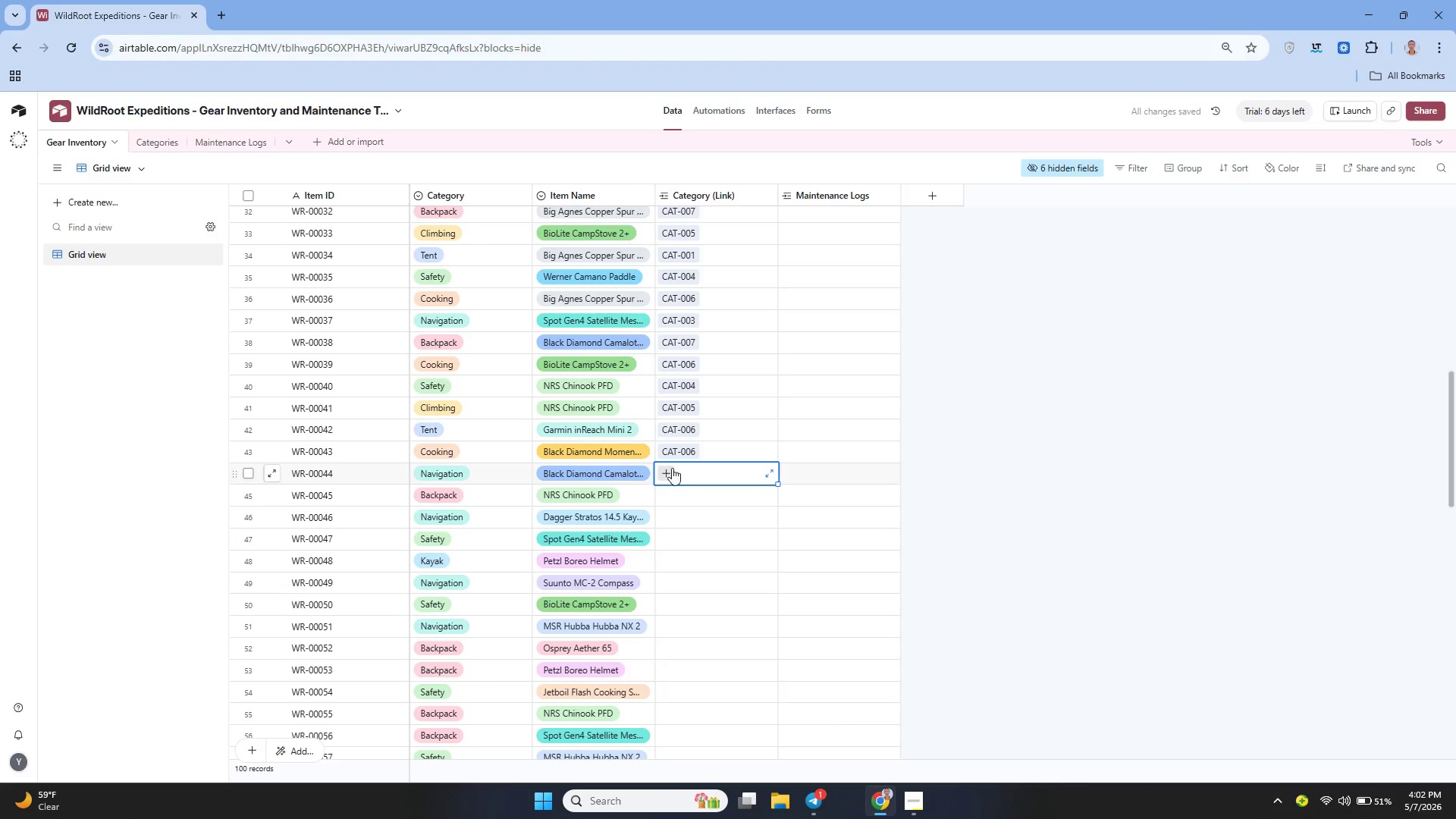 
mouse_move([690, 479])
 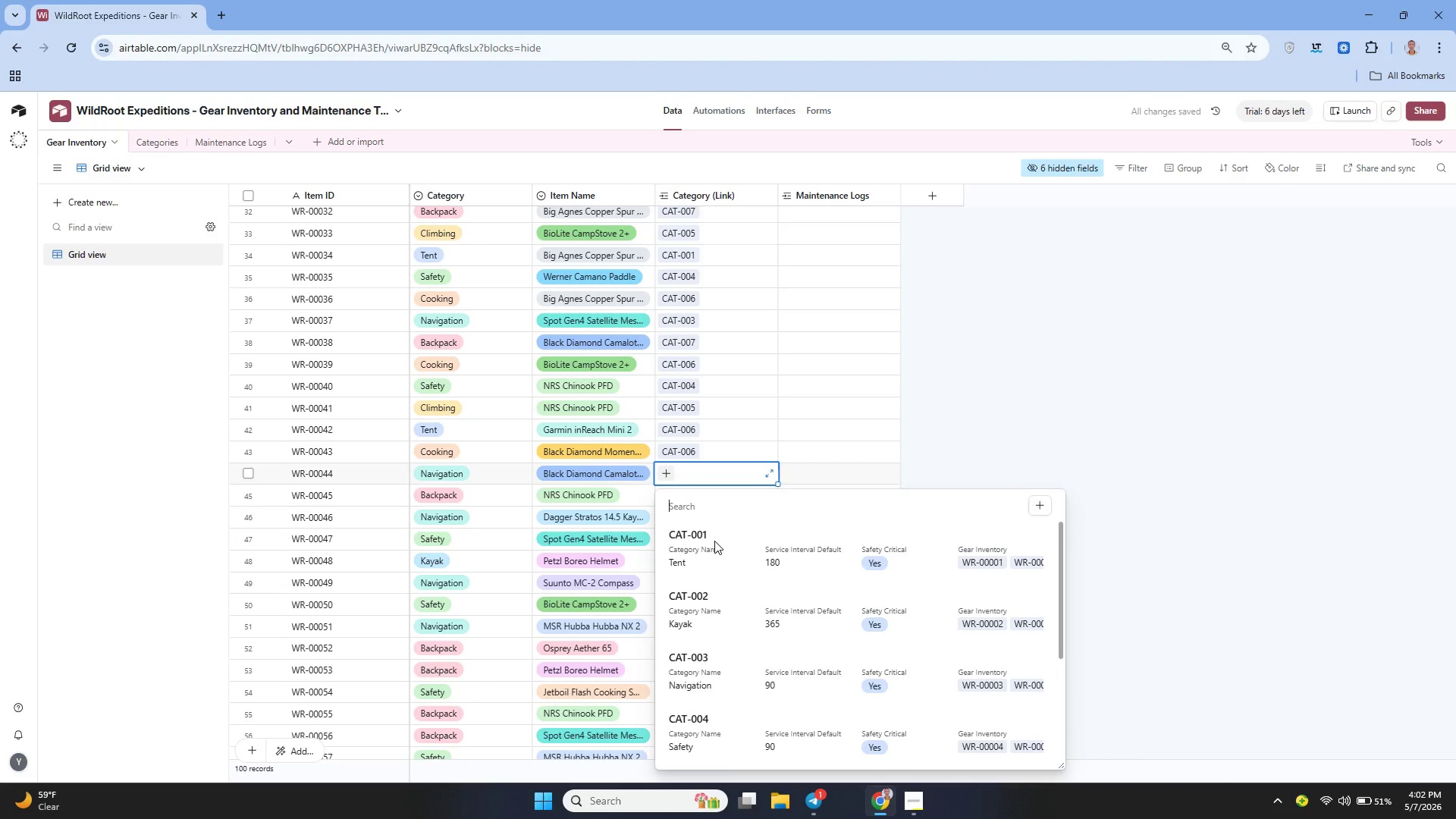 
left_click([702, 614])
 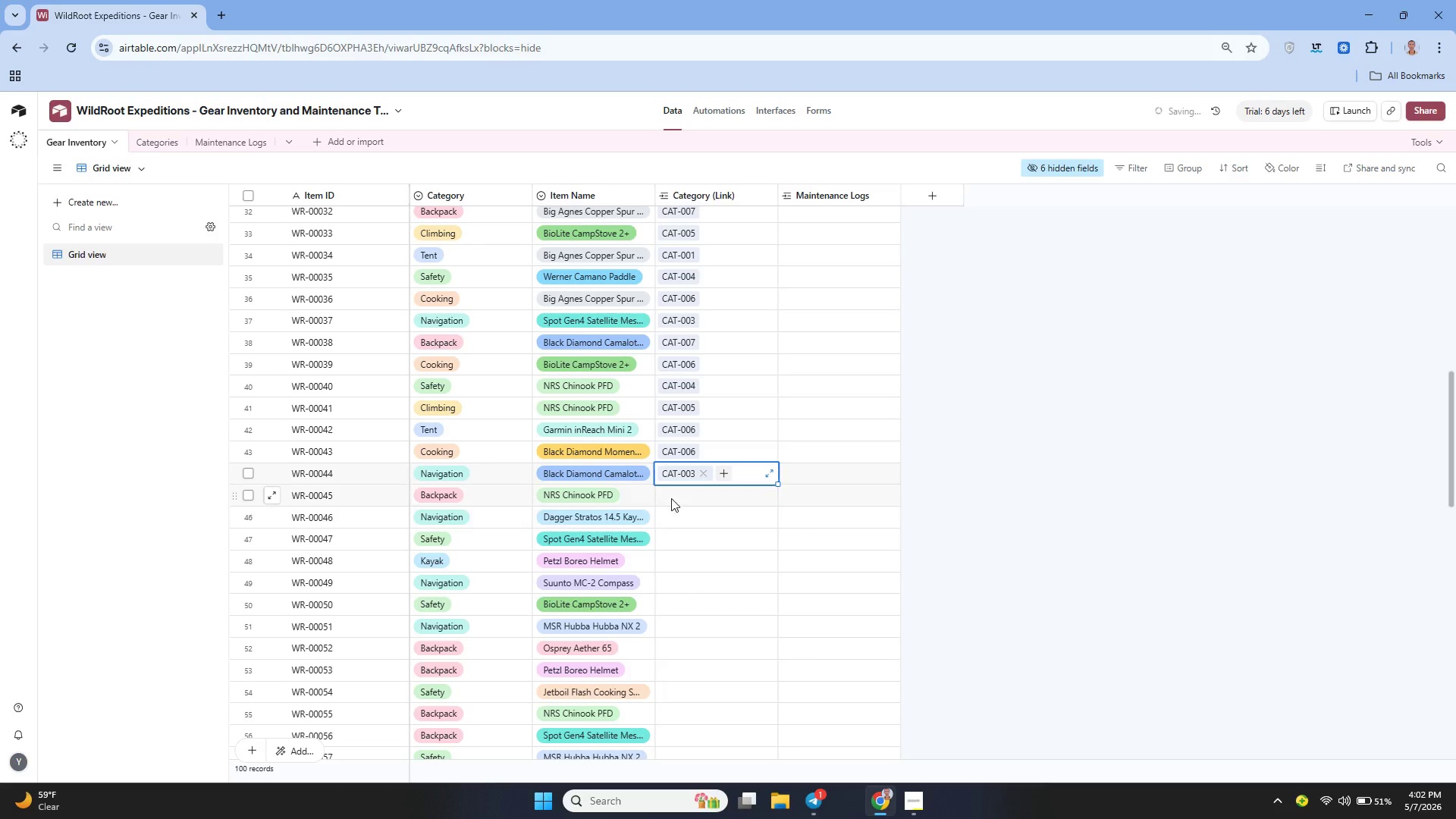 
scroll: coordinate [714, 541], scroll_direction: down, amount: 1.0
 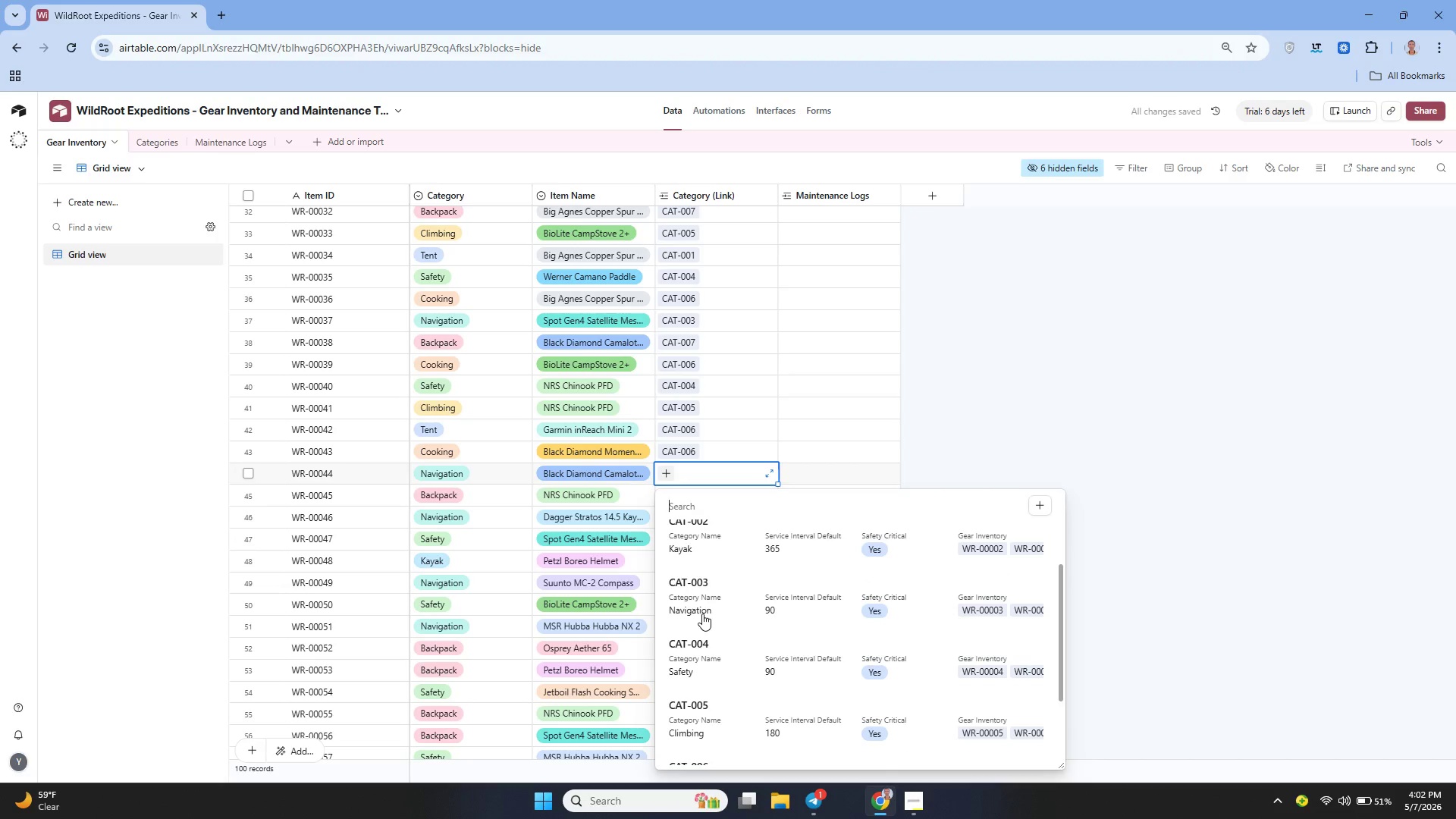 
left_click([670, 496])
 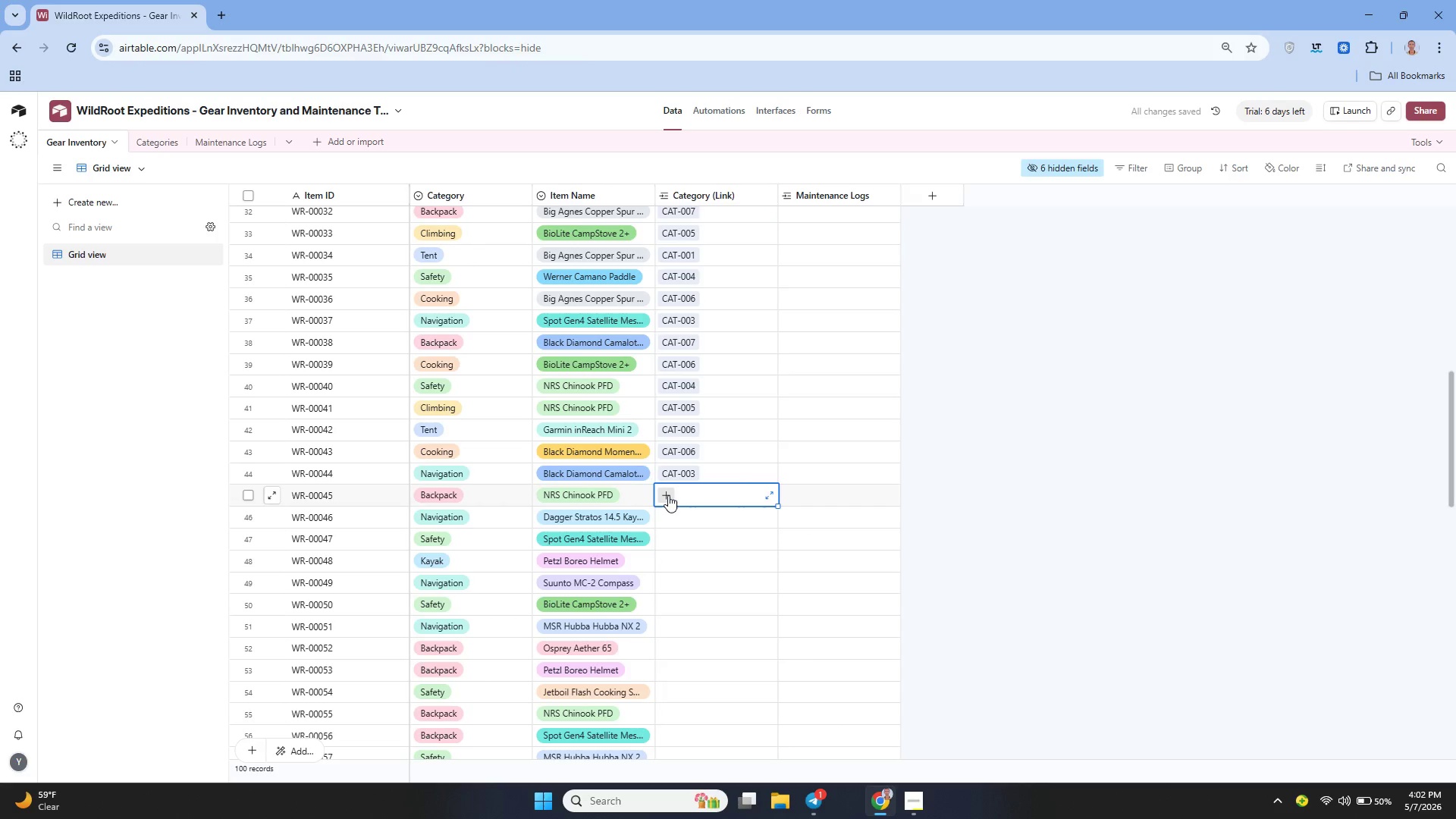 
left_click([668, 495])
 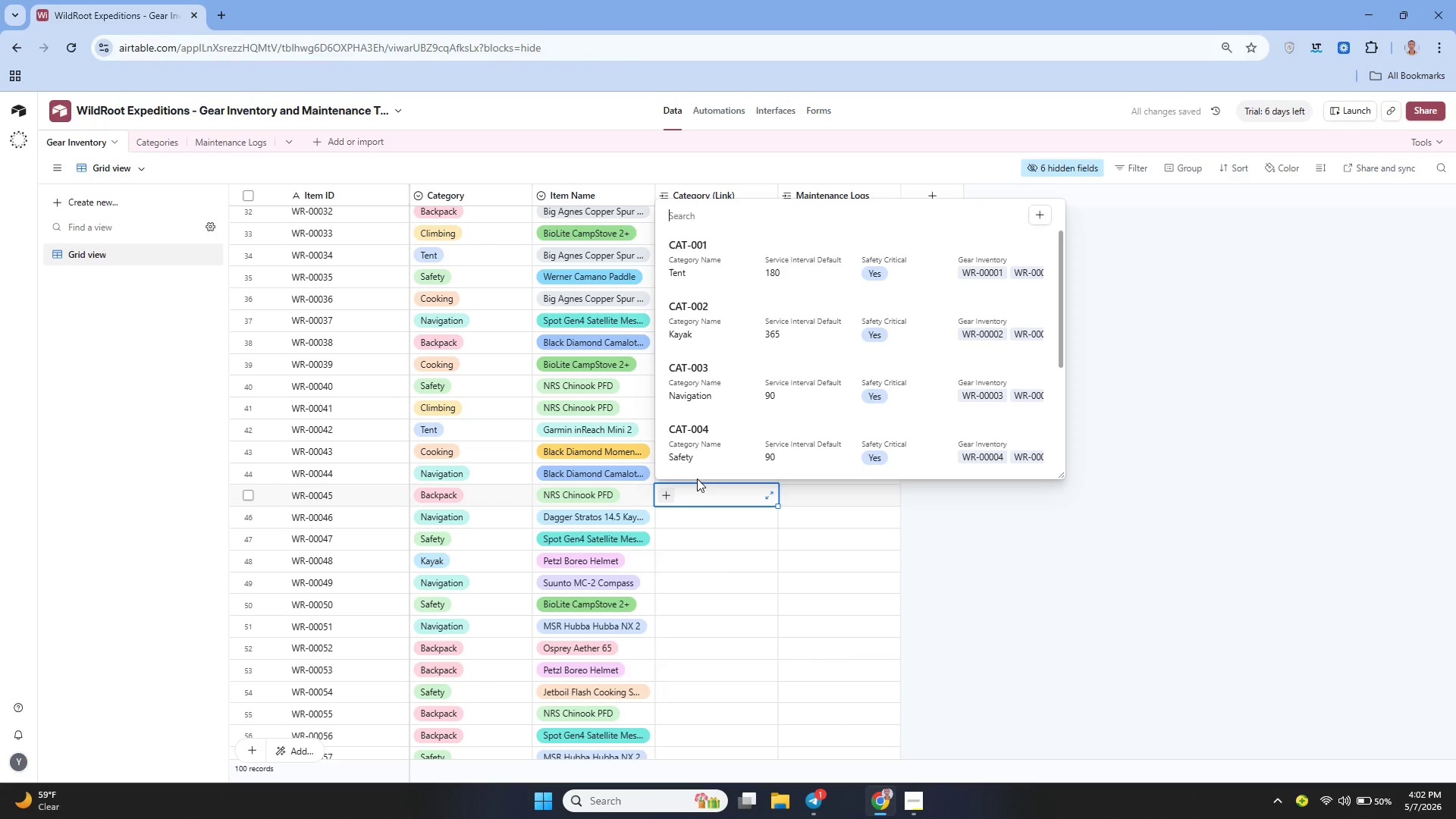 
scroll: coordinate [712, 453], scroll_direction: down, amount: 2.0
 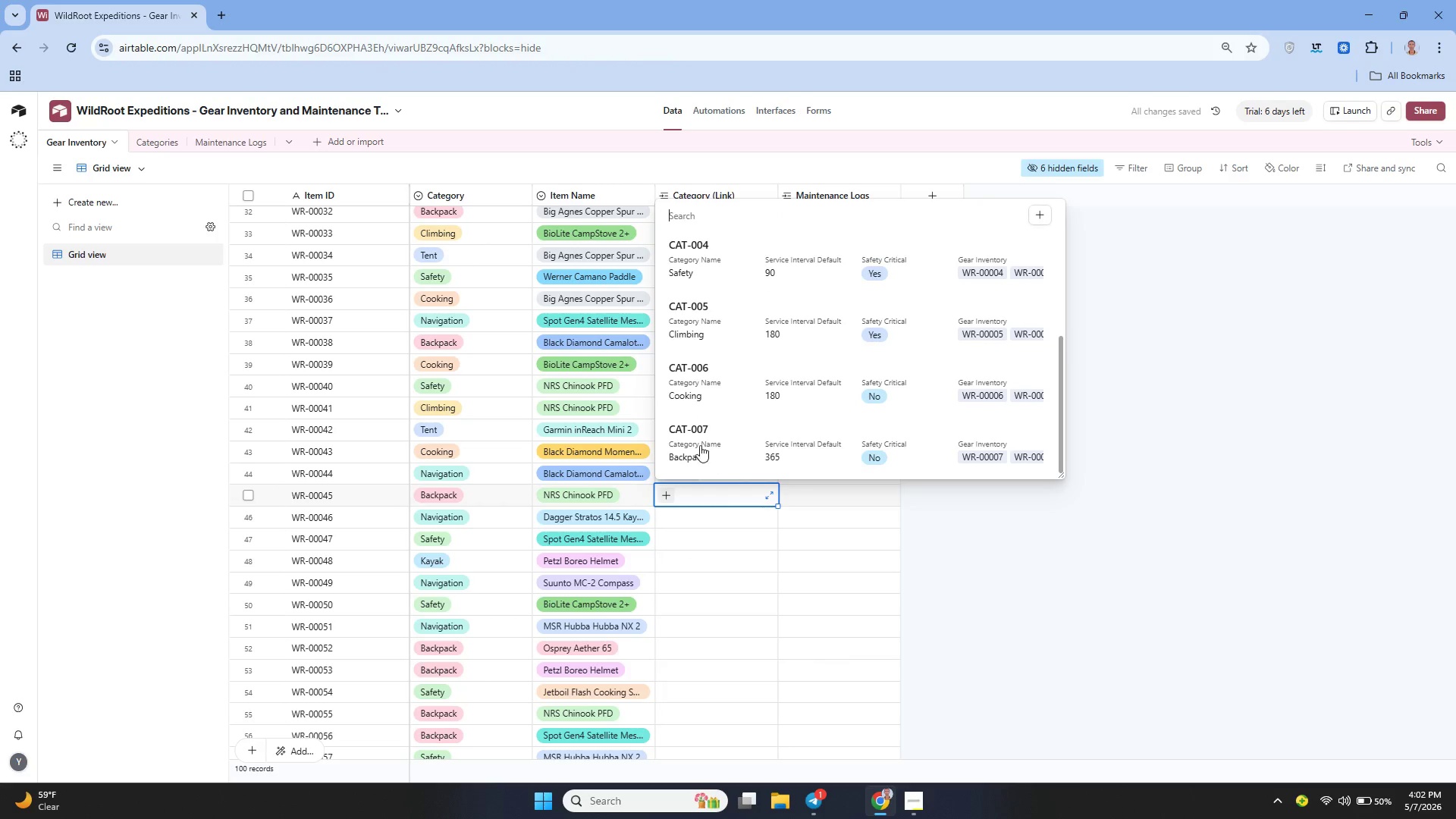 
left_click([694, 439])
 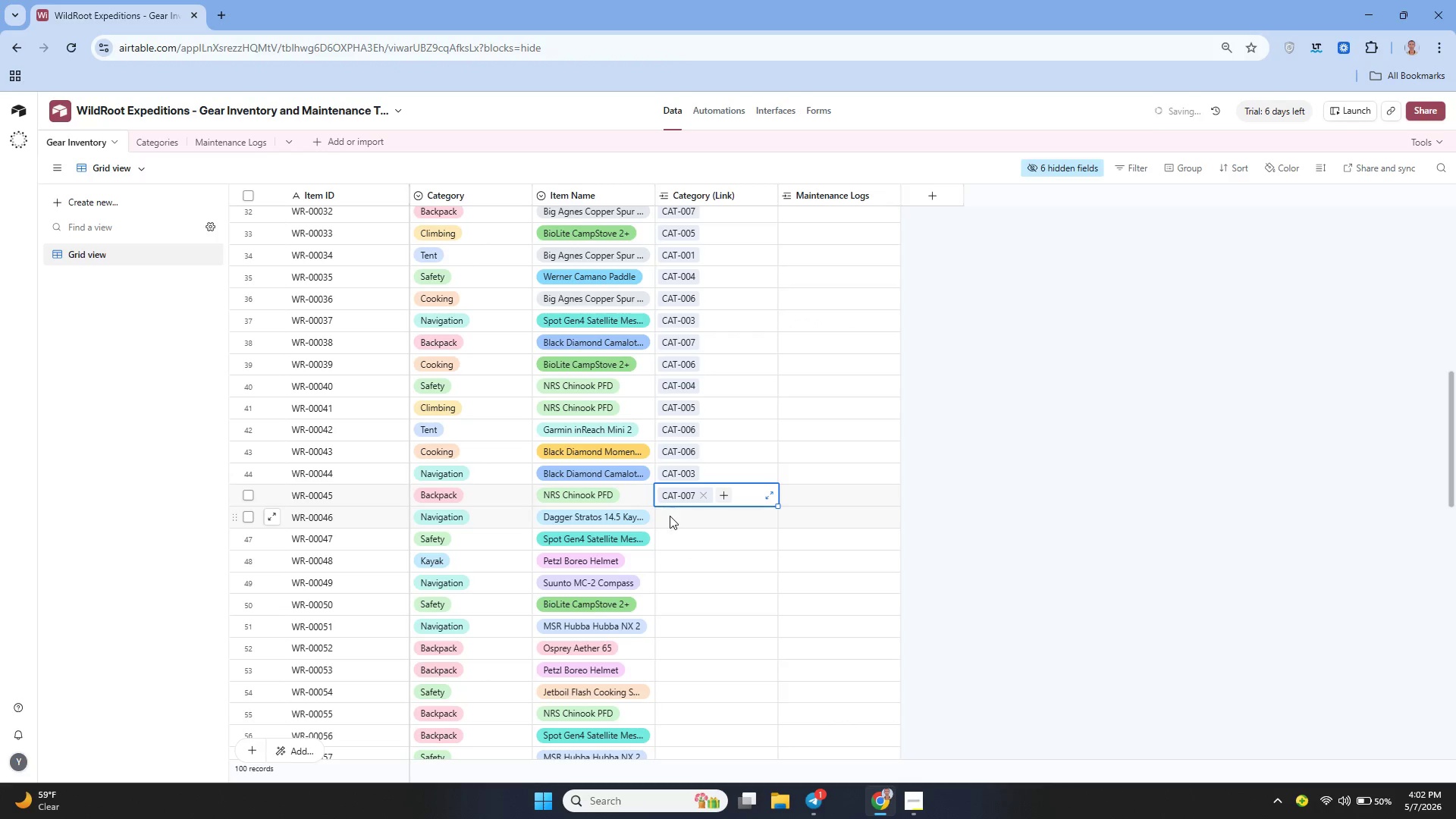 
left_click([670, 516])
 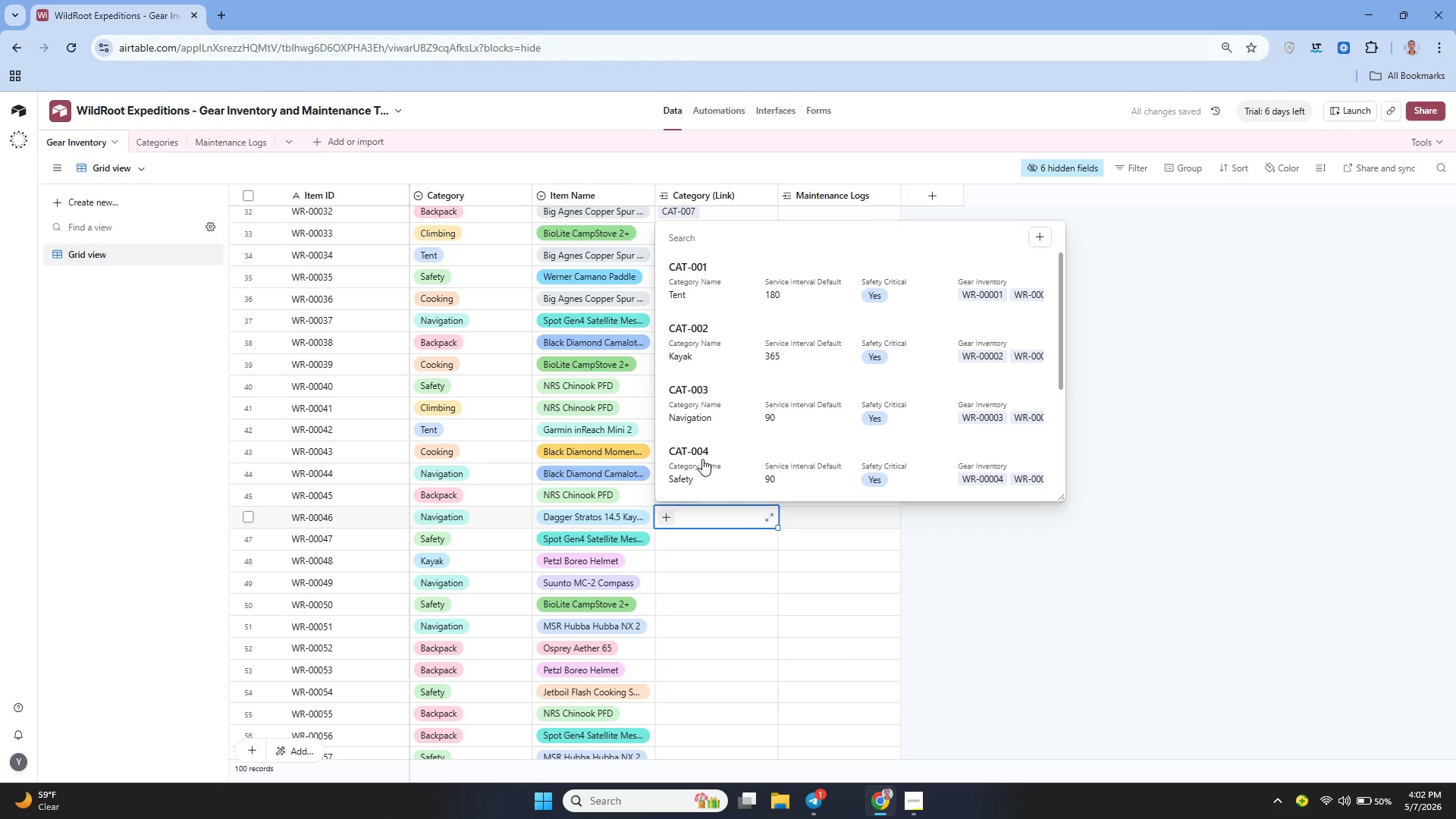 
scroll: coordinate [704, 447], scroll_direction: down, amount: 2.0
 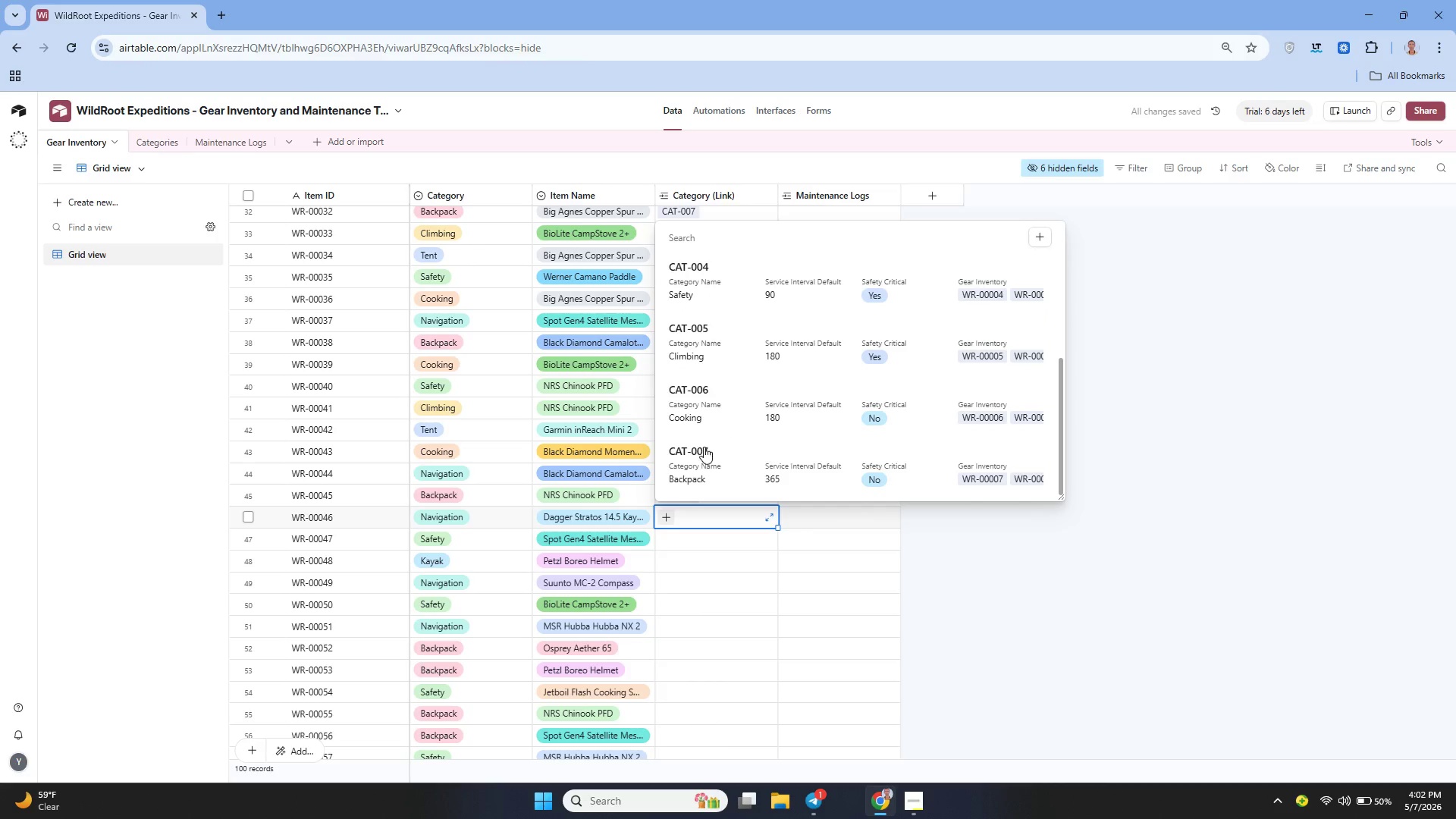 
scroll: coordinate [704, 446], scroll_direction: none, amount: 0.0
 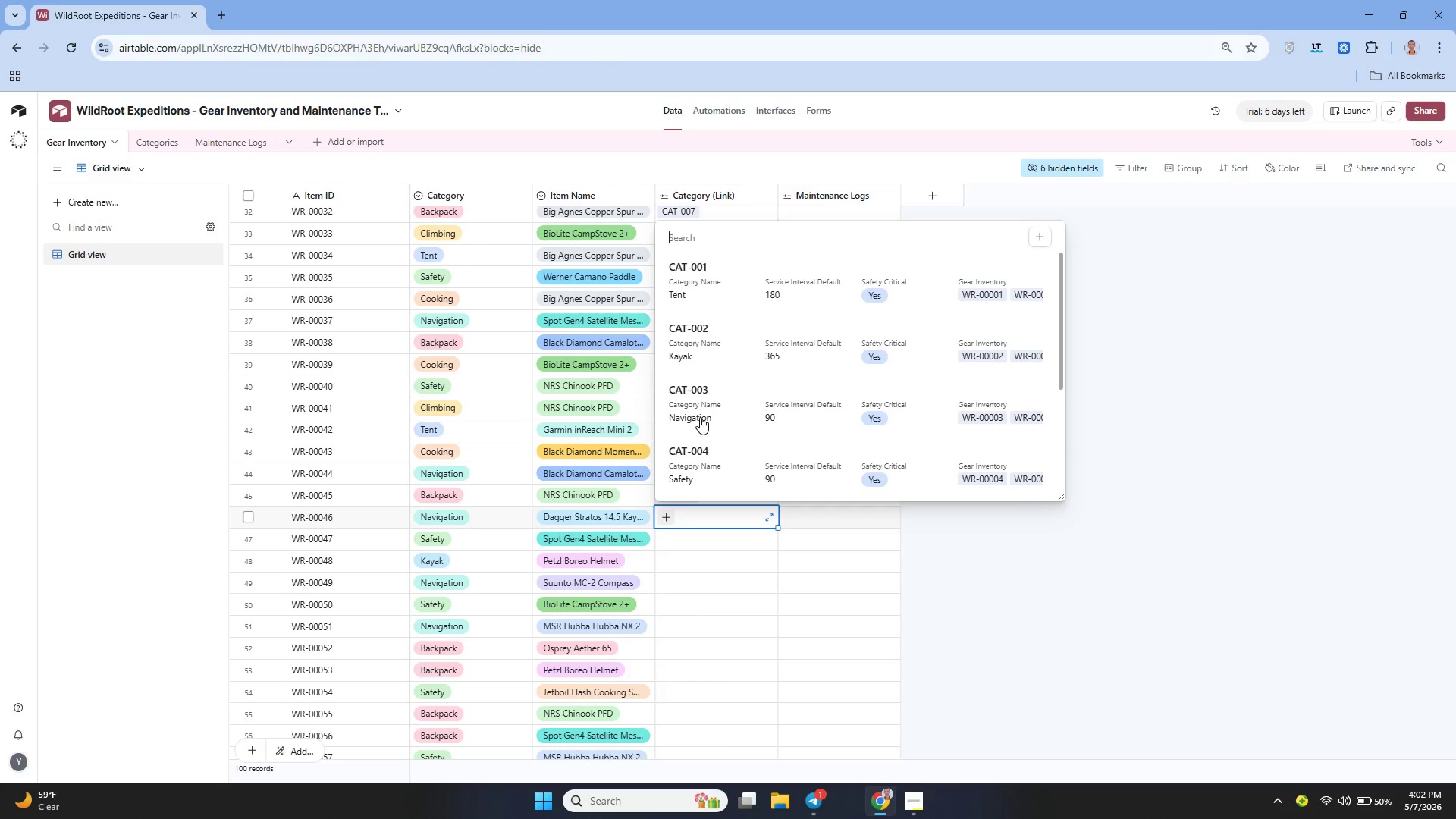 
left_click([698, 415])
 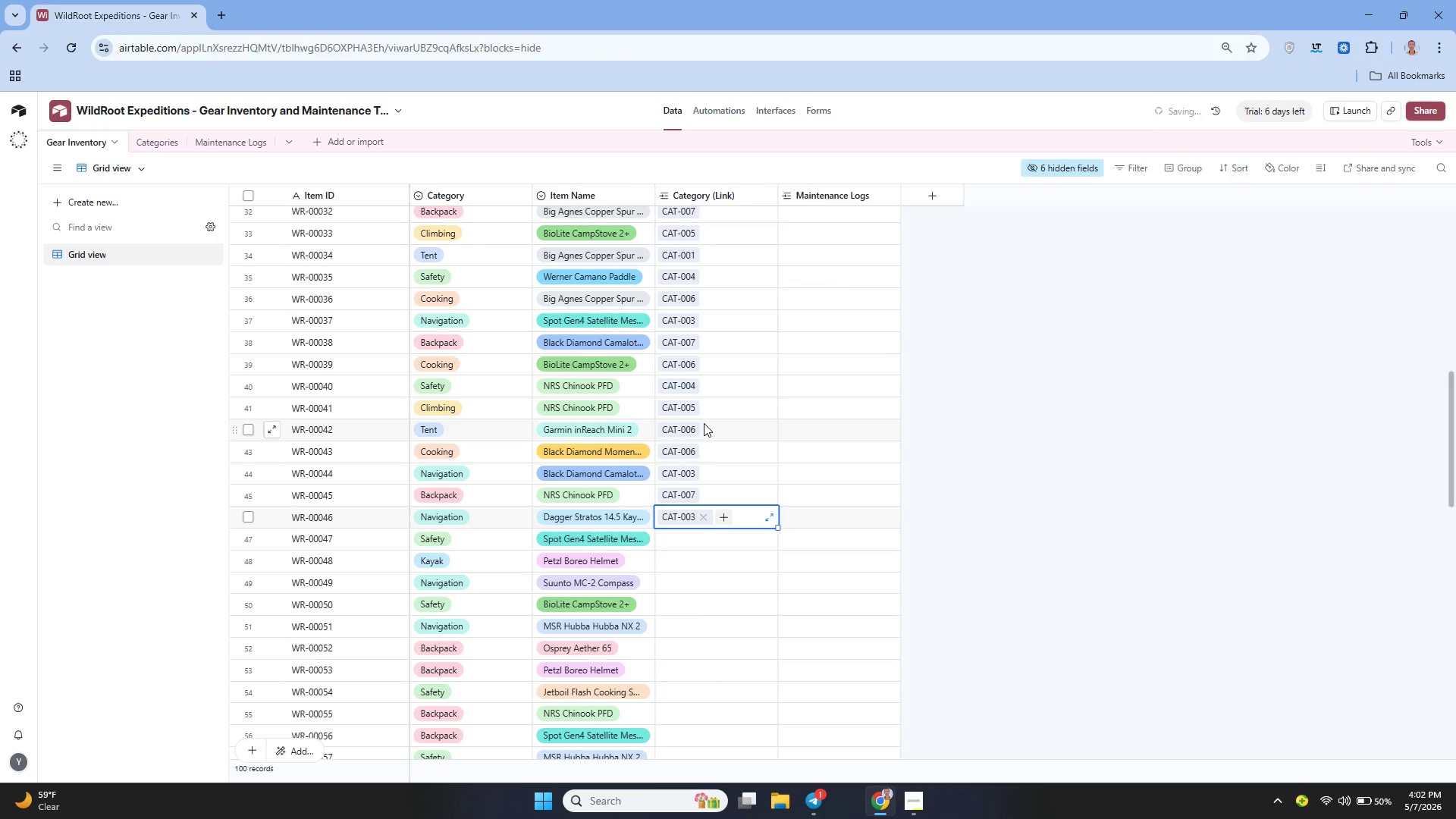 
scroll: coordinate [704, 424], scroll_direction: down, amount: 3.0
 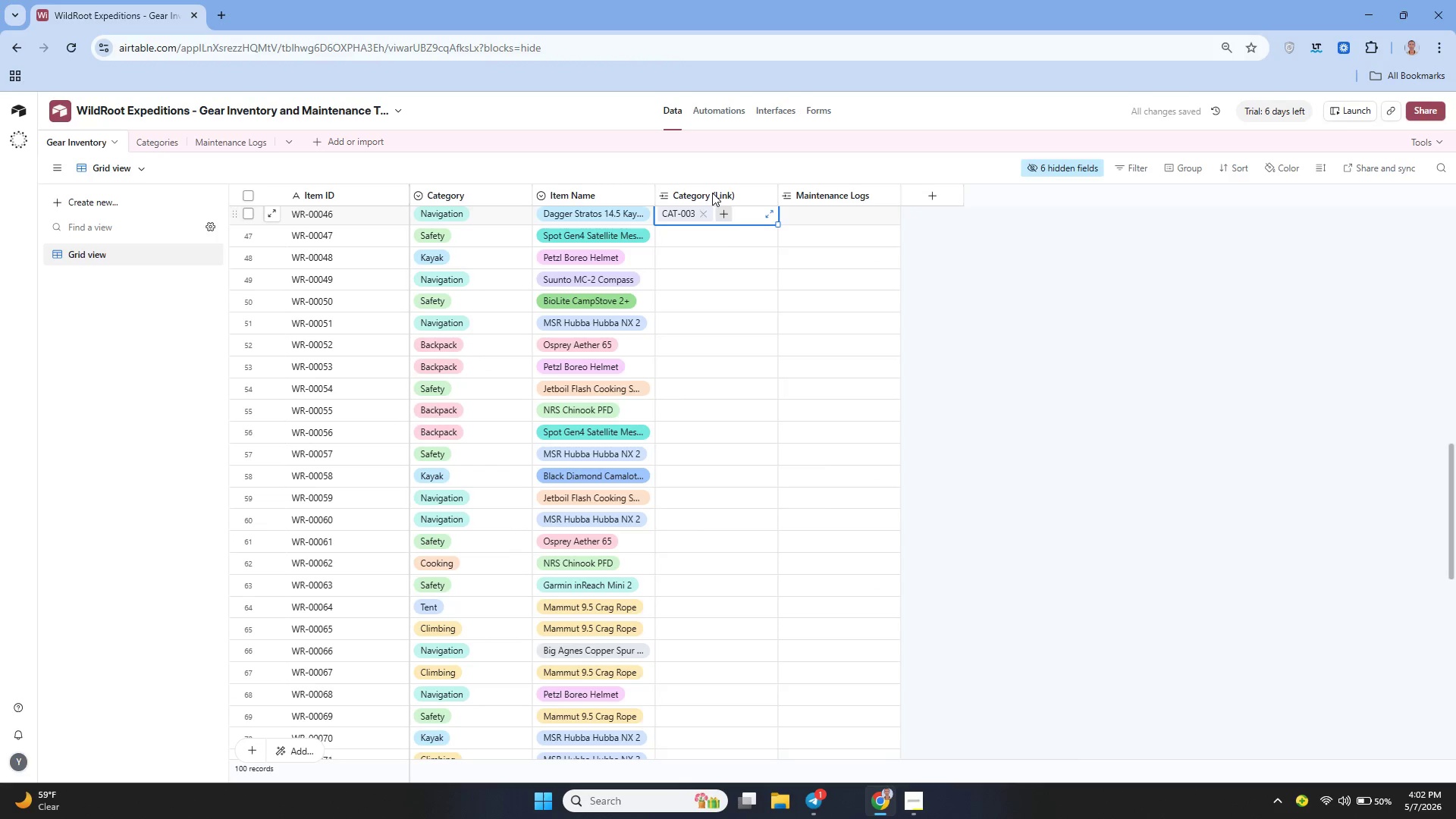 
left_click([676, 241])
 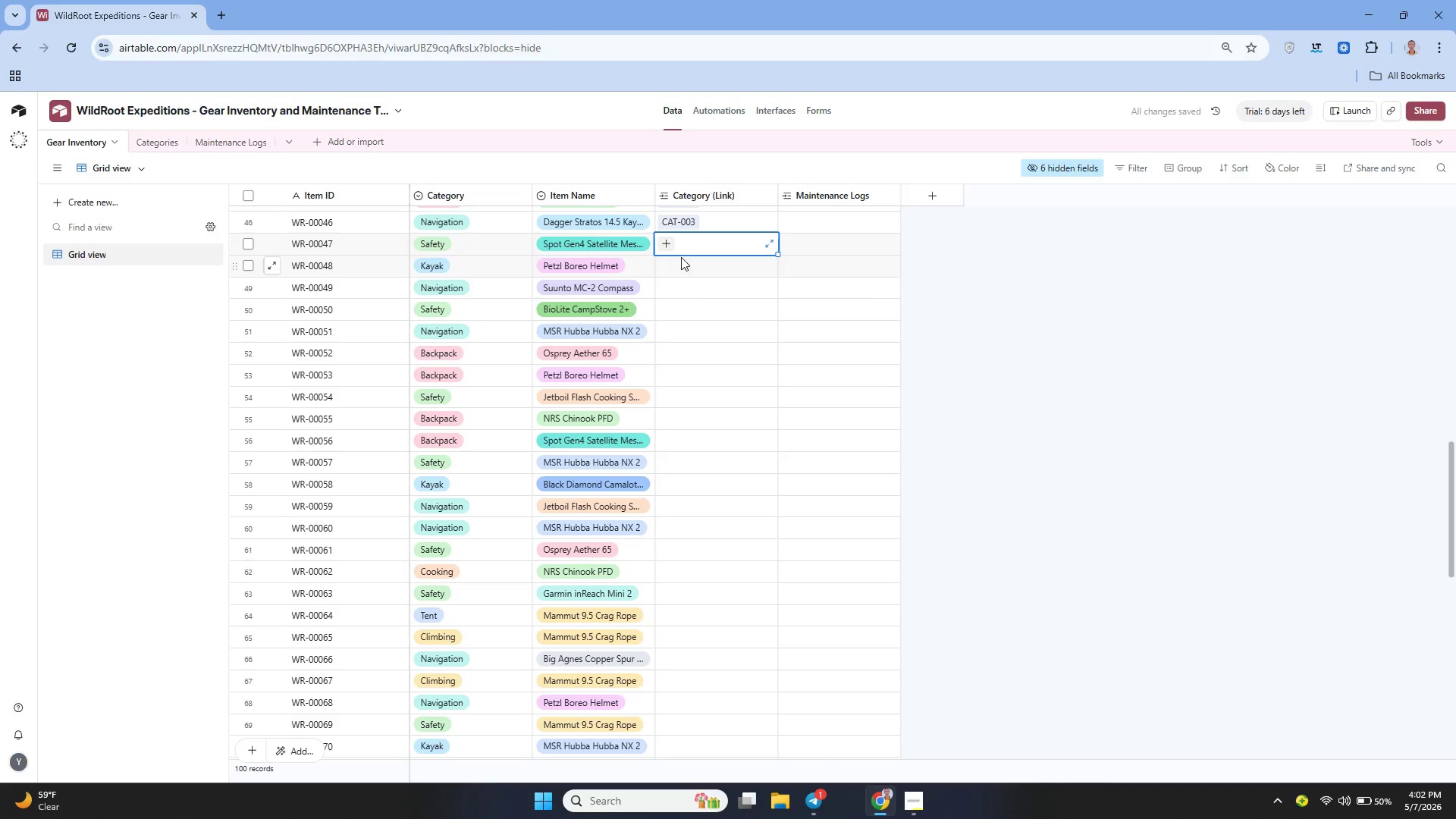 
left_click([666, 243])
 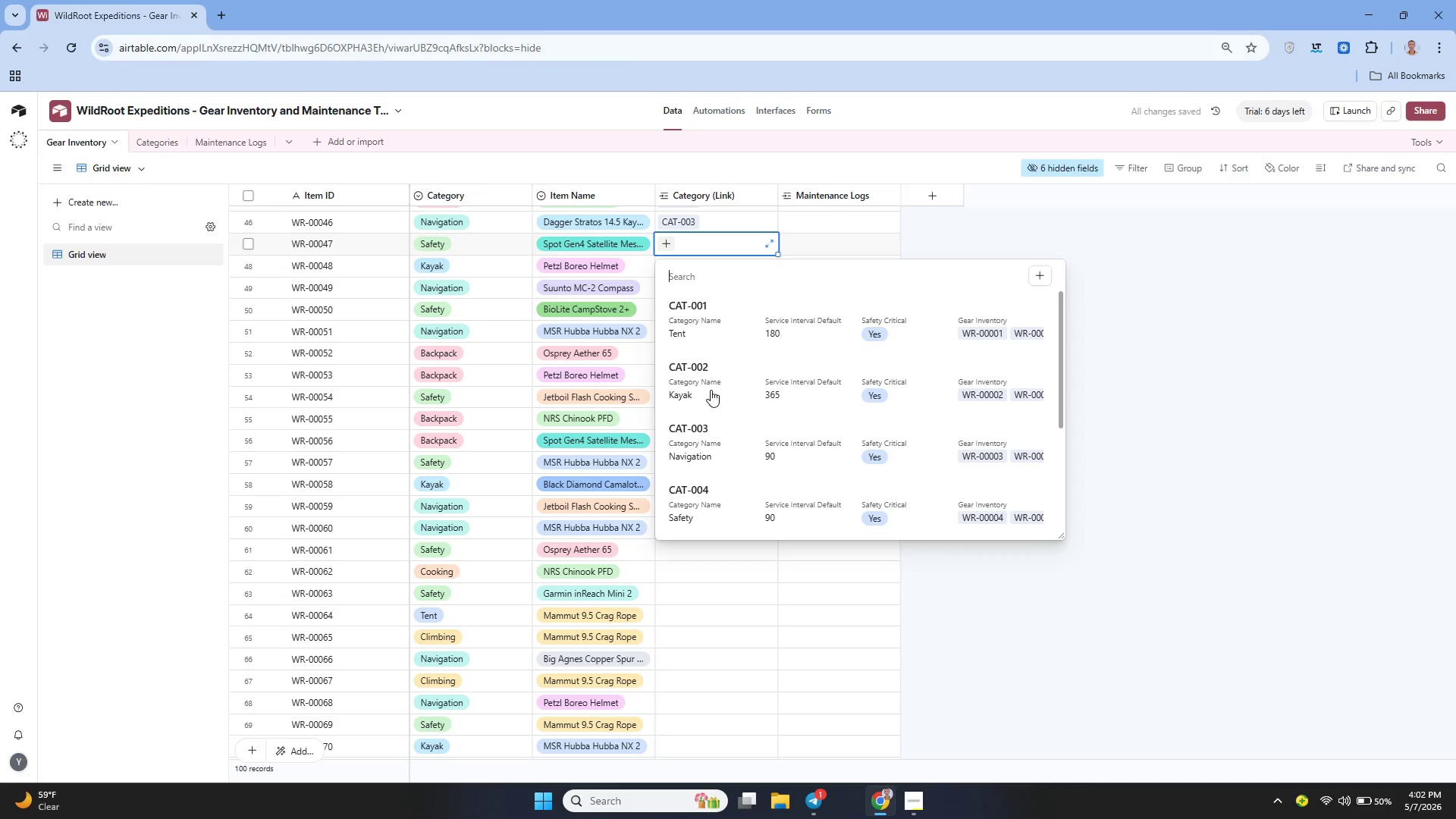 
scroll: coordinate [696, 430], scroll_direction: down, amount: 1.0
 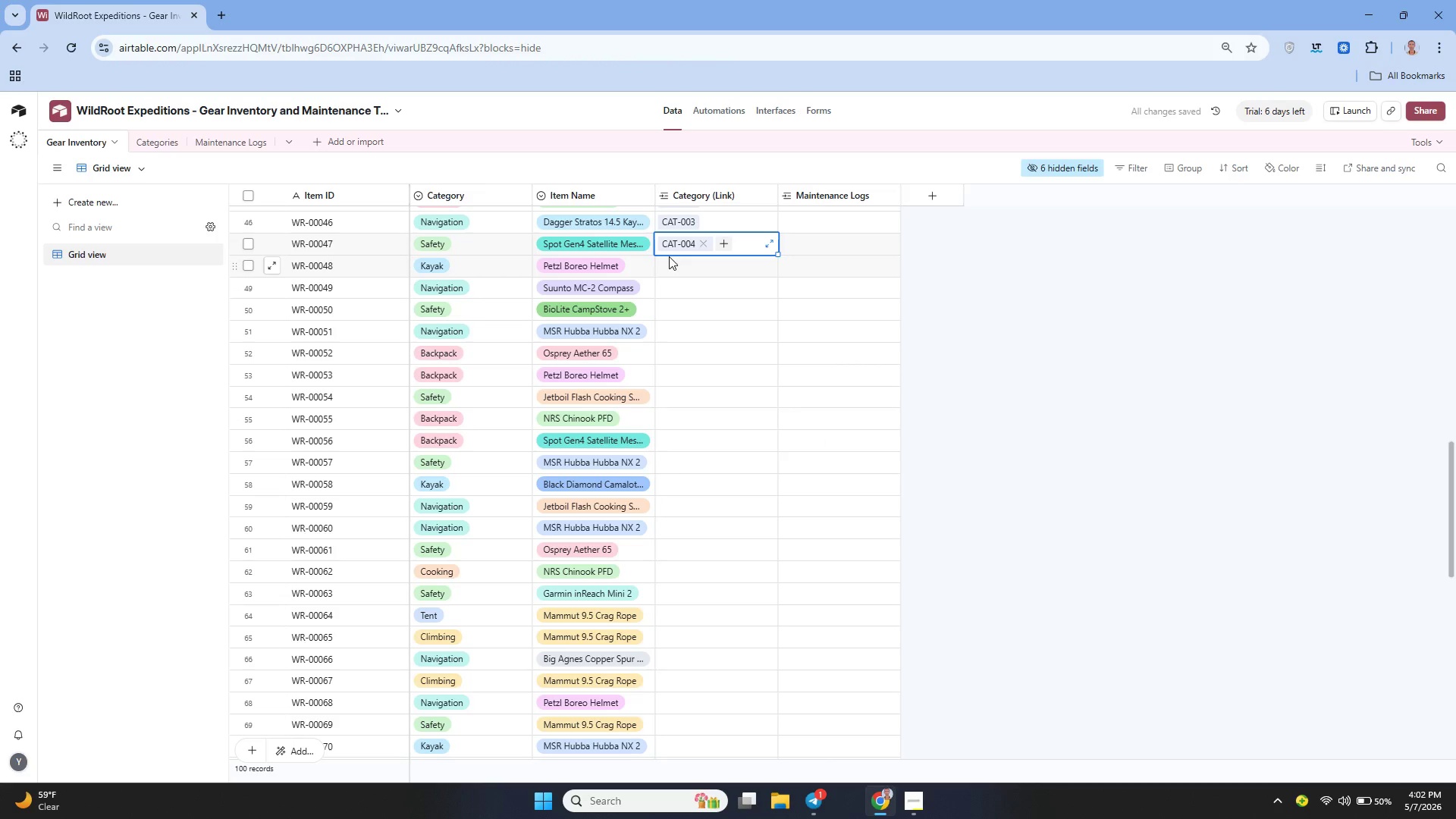 
left_click([667, 267])
 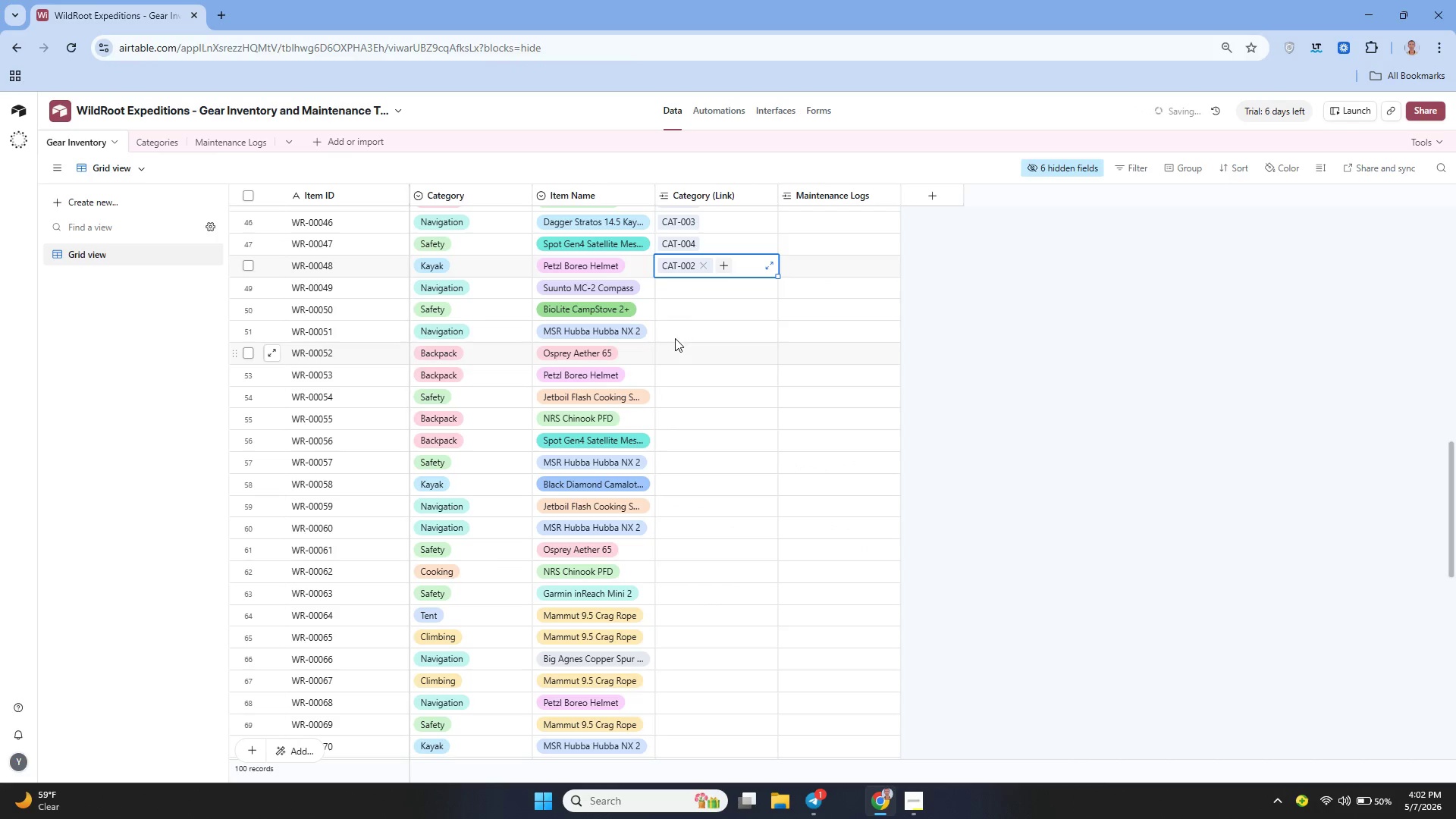 
left_click([674, 292])
 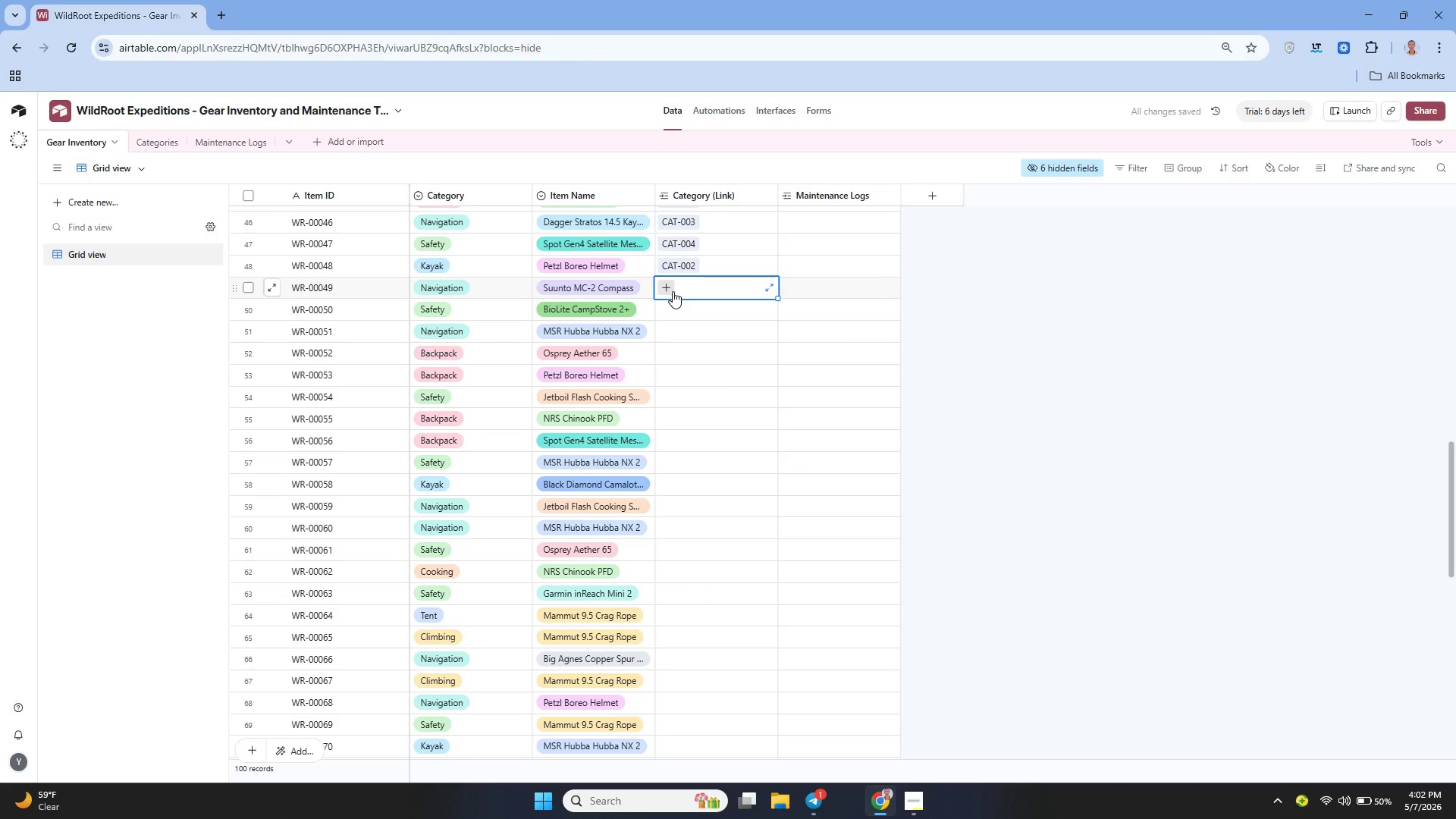 
left_click([673, 291])
 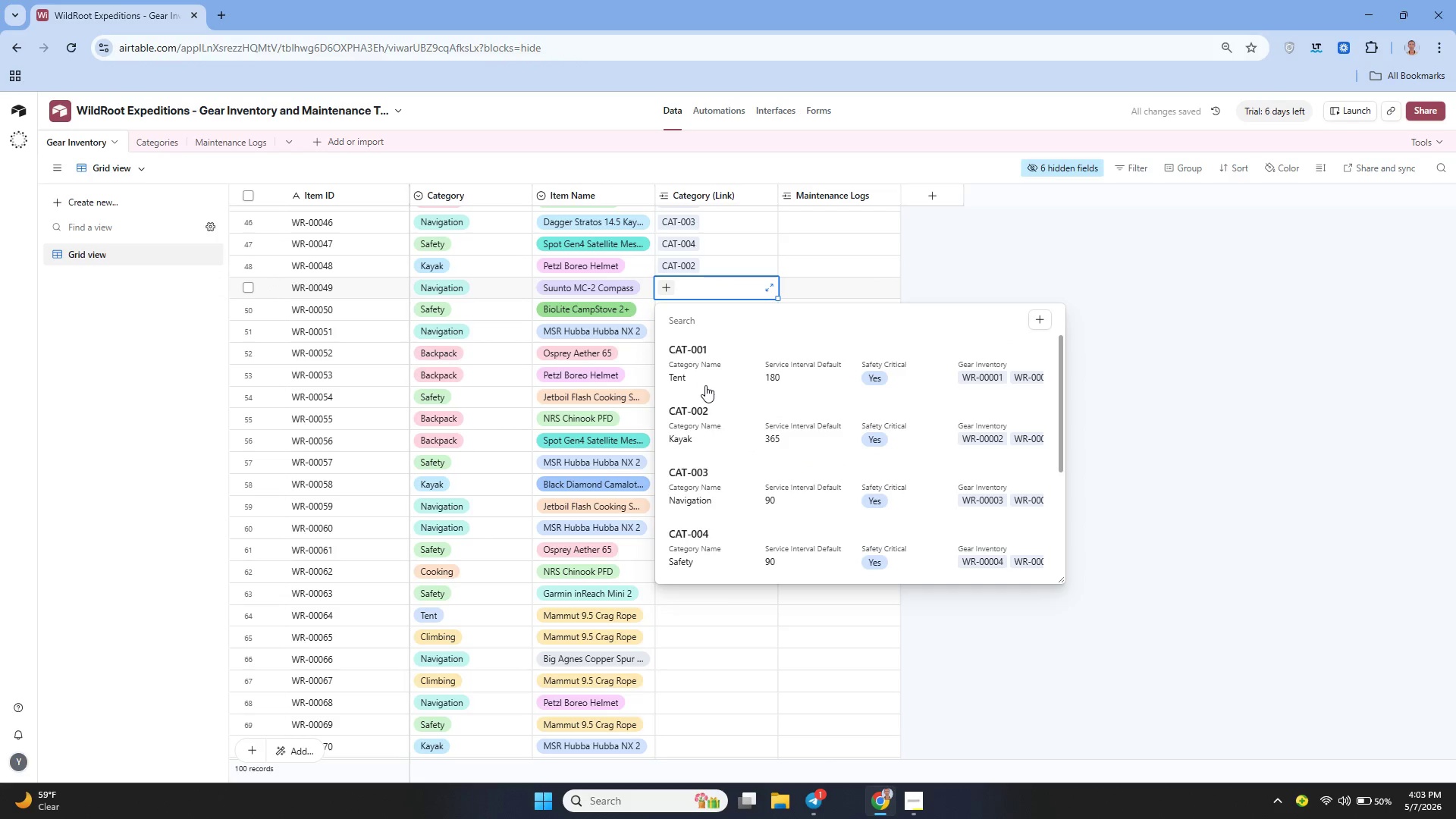 
left_click([703, 404])
 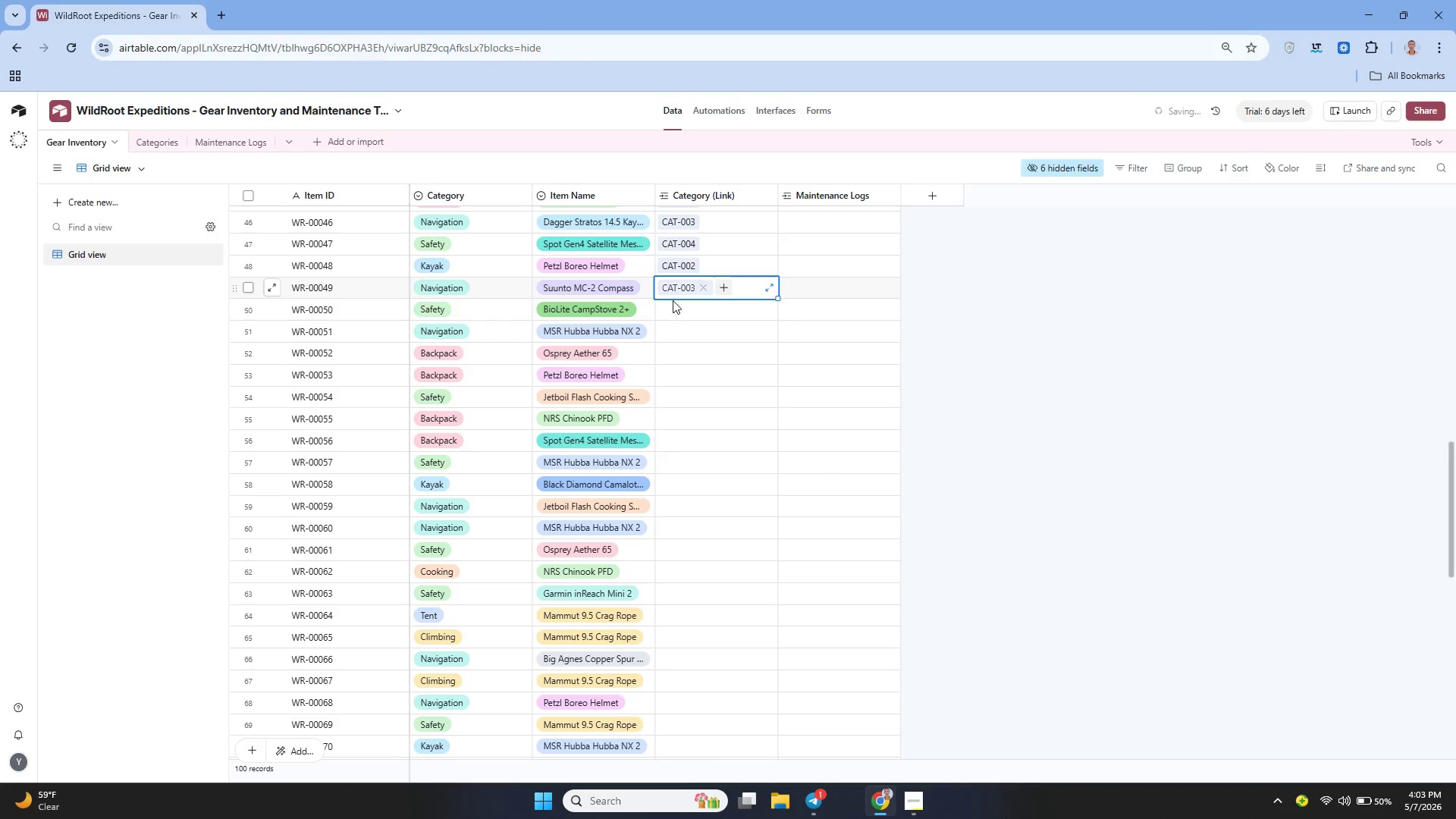 
scroll: coordinate [708, 383], scroll_direction: down, amount: 1.0
 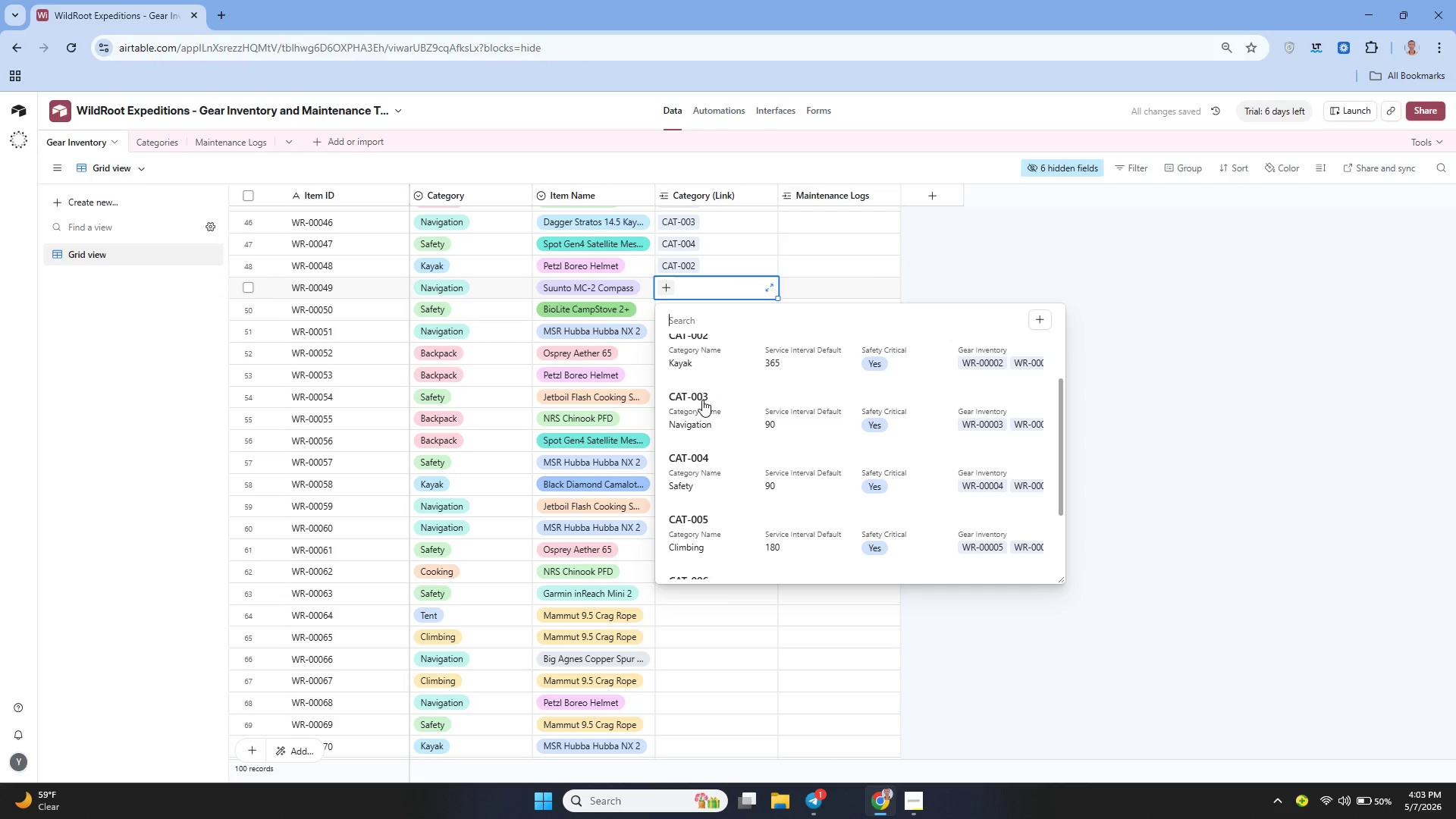 
left_click([673, 304])
 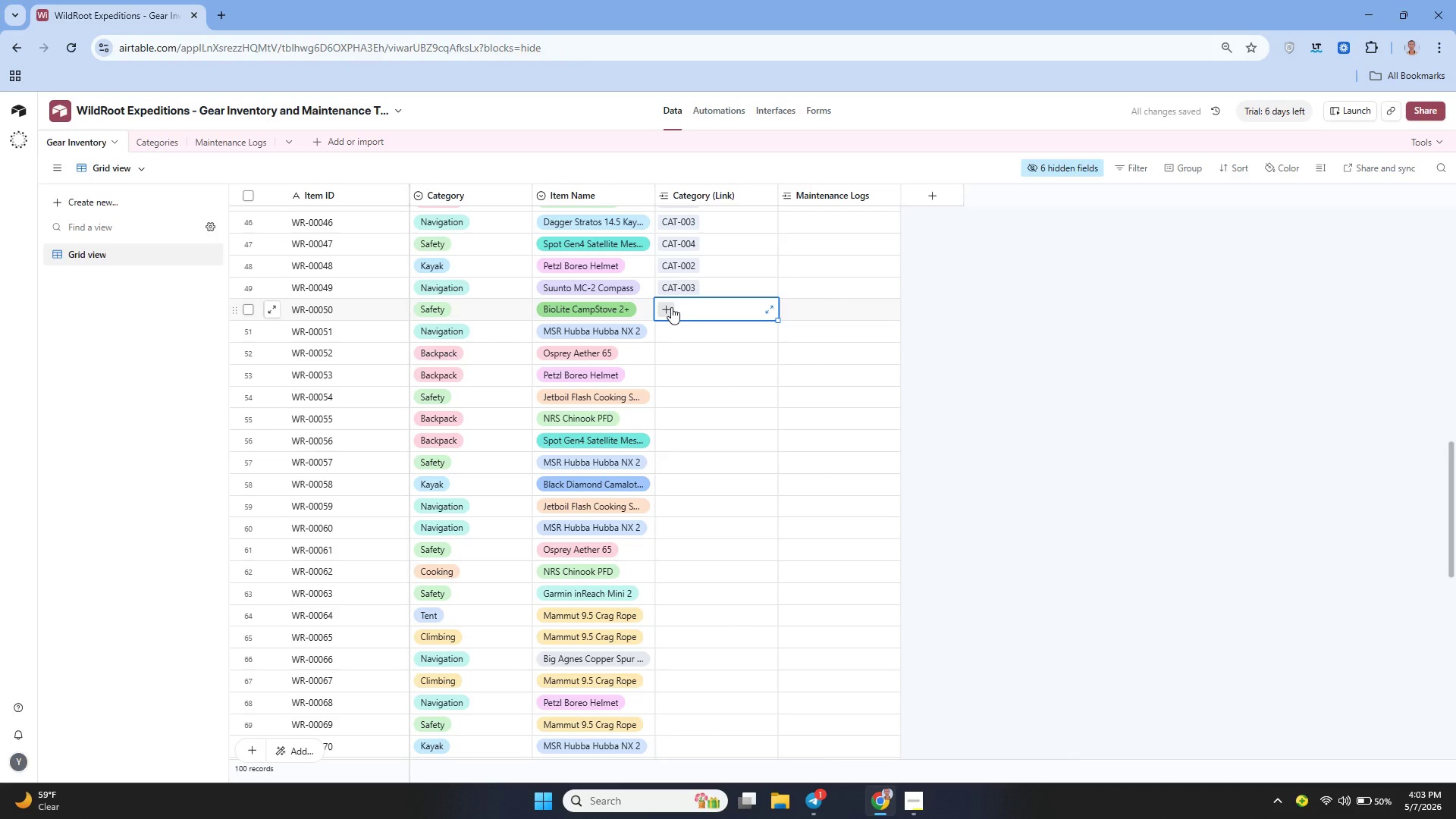 
left_click([671, 307])
 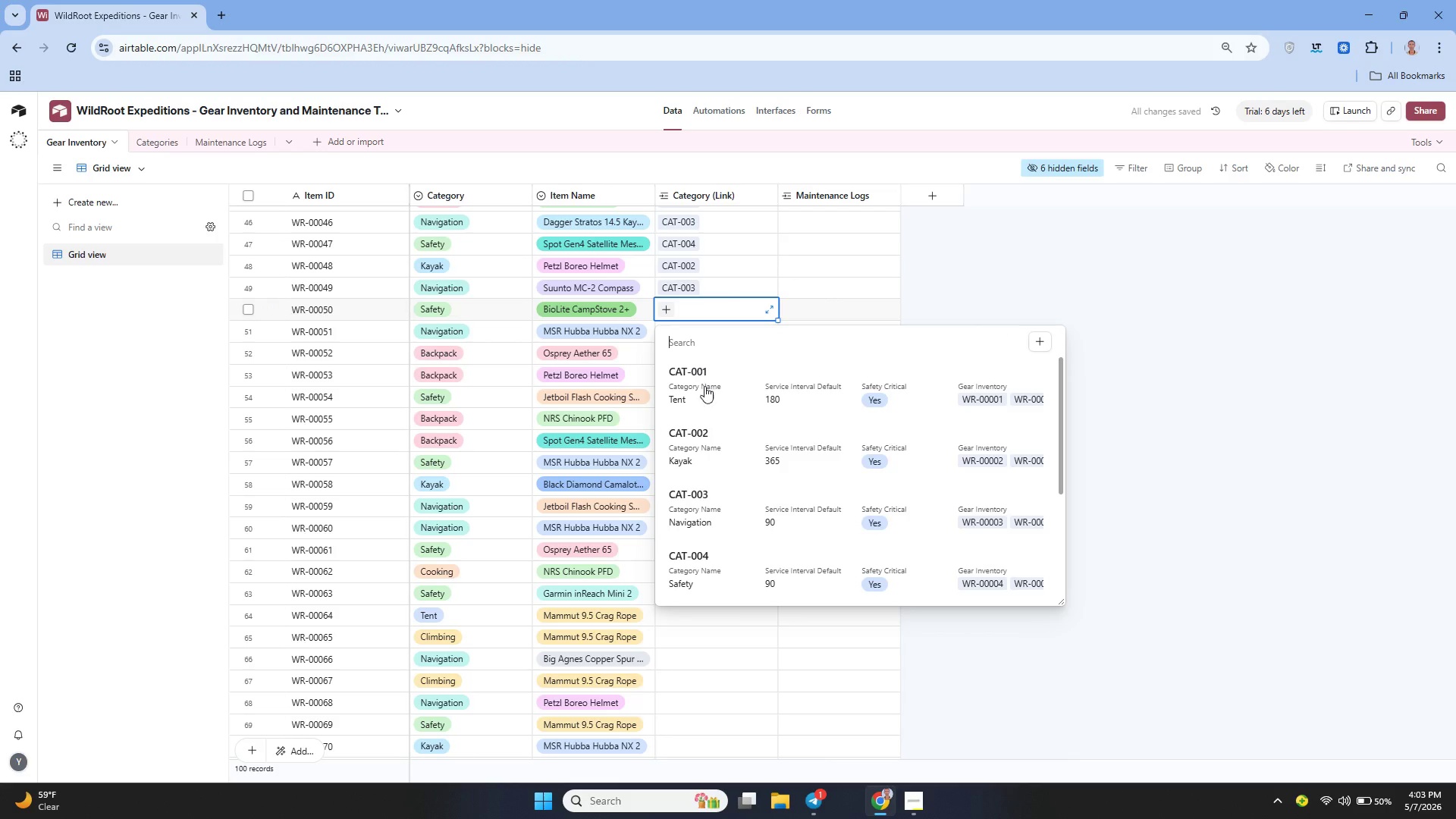 
scroll: coordinate [714, 419], scroll_direction: down, amount: 1.0
 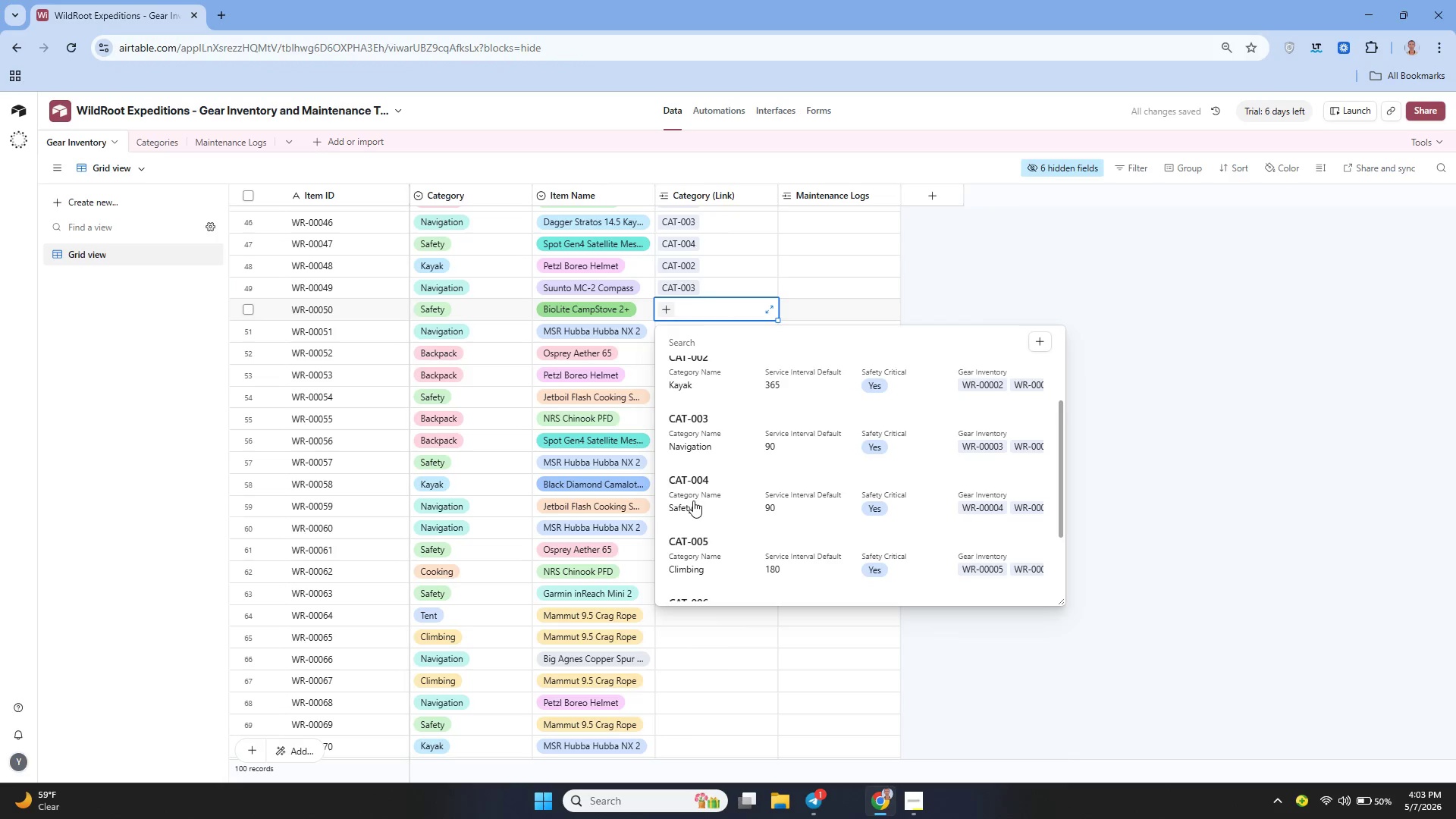 
left_click([690, 497])
 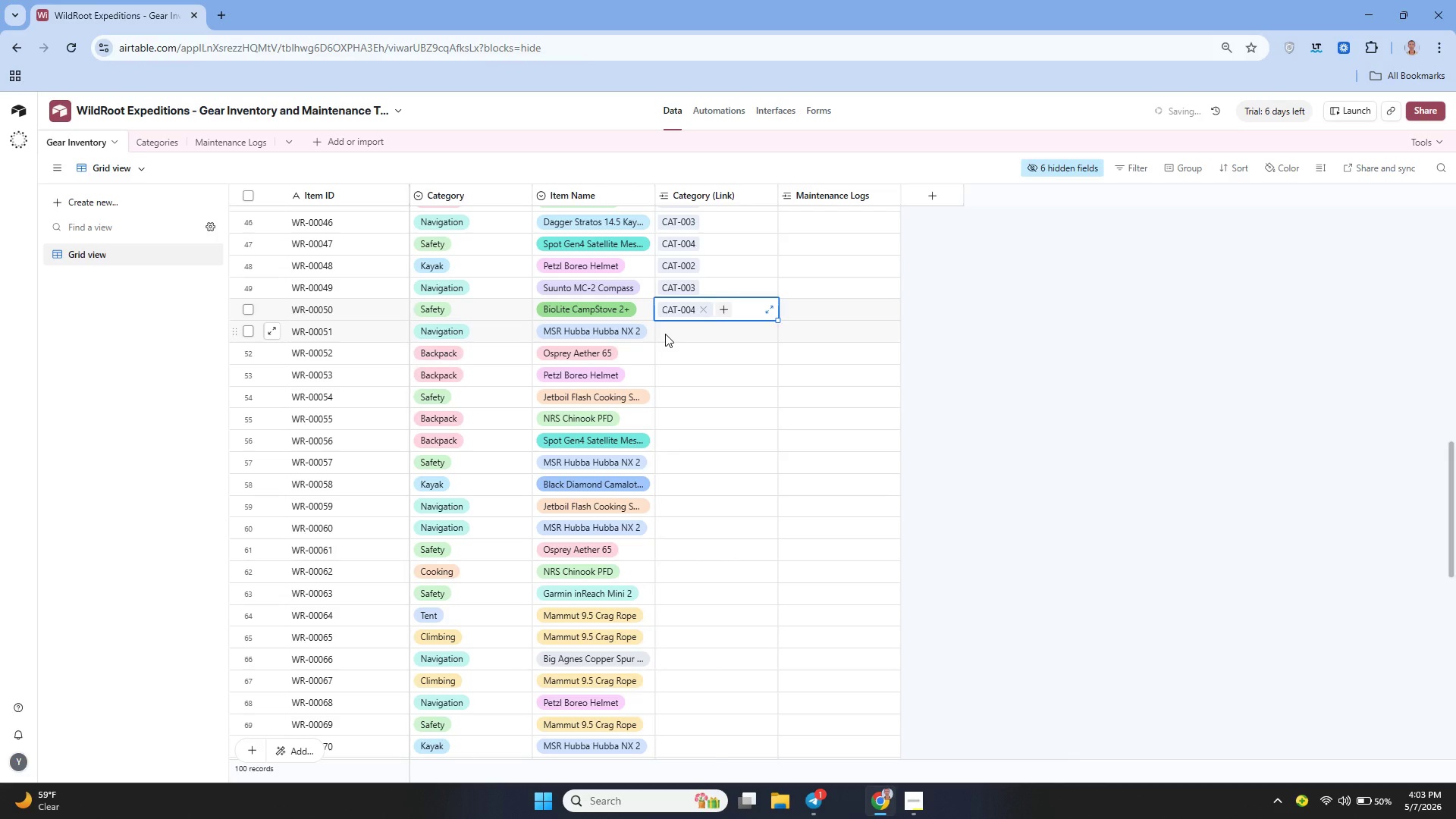 
left_click([665, 334])
 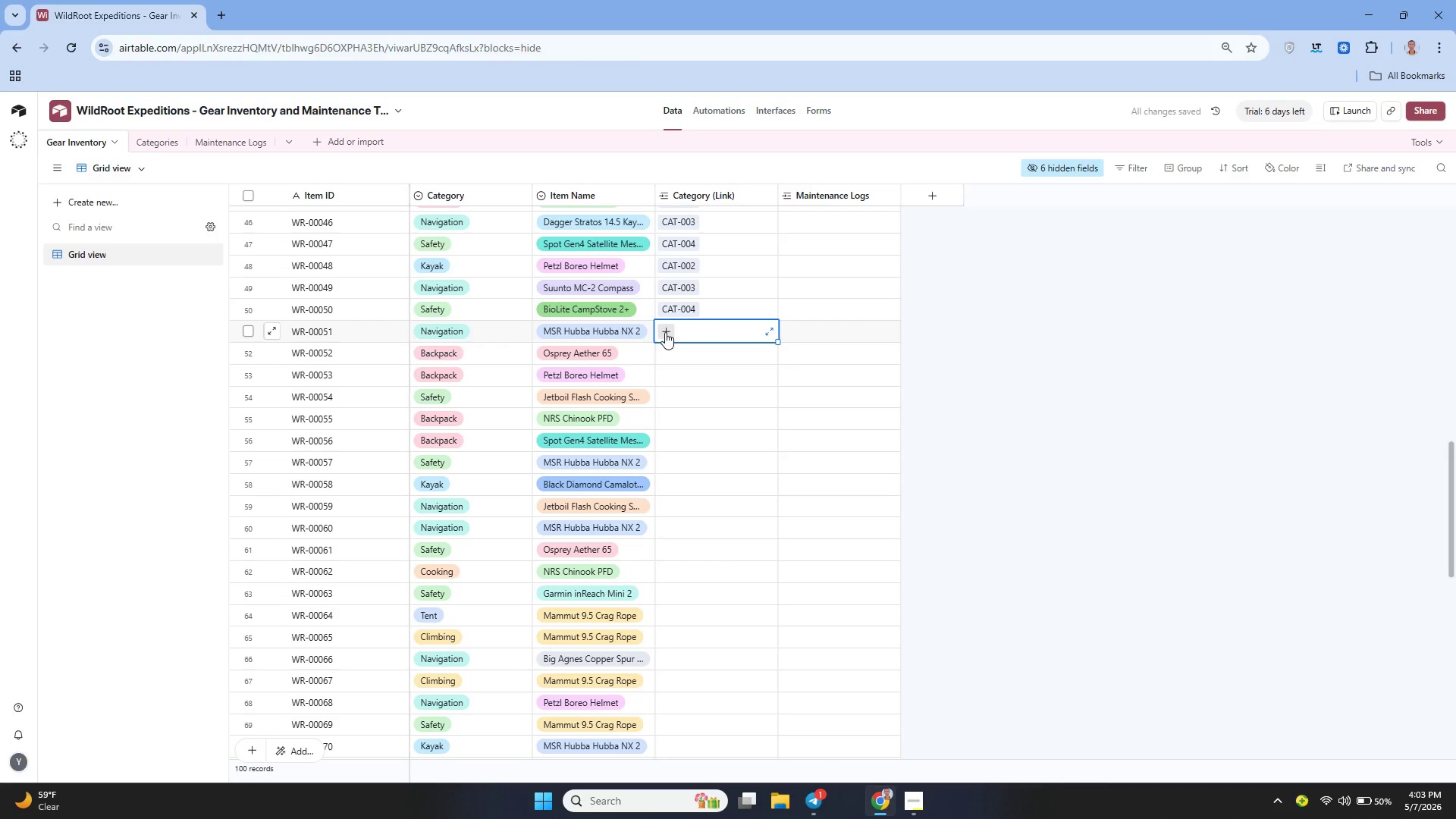 
left_click([665, 332])
 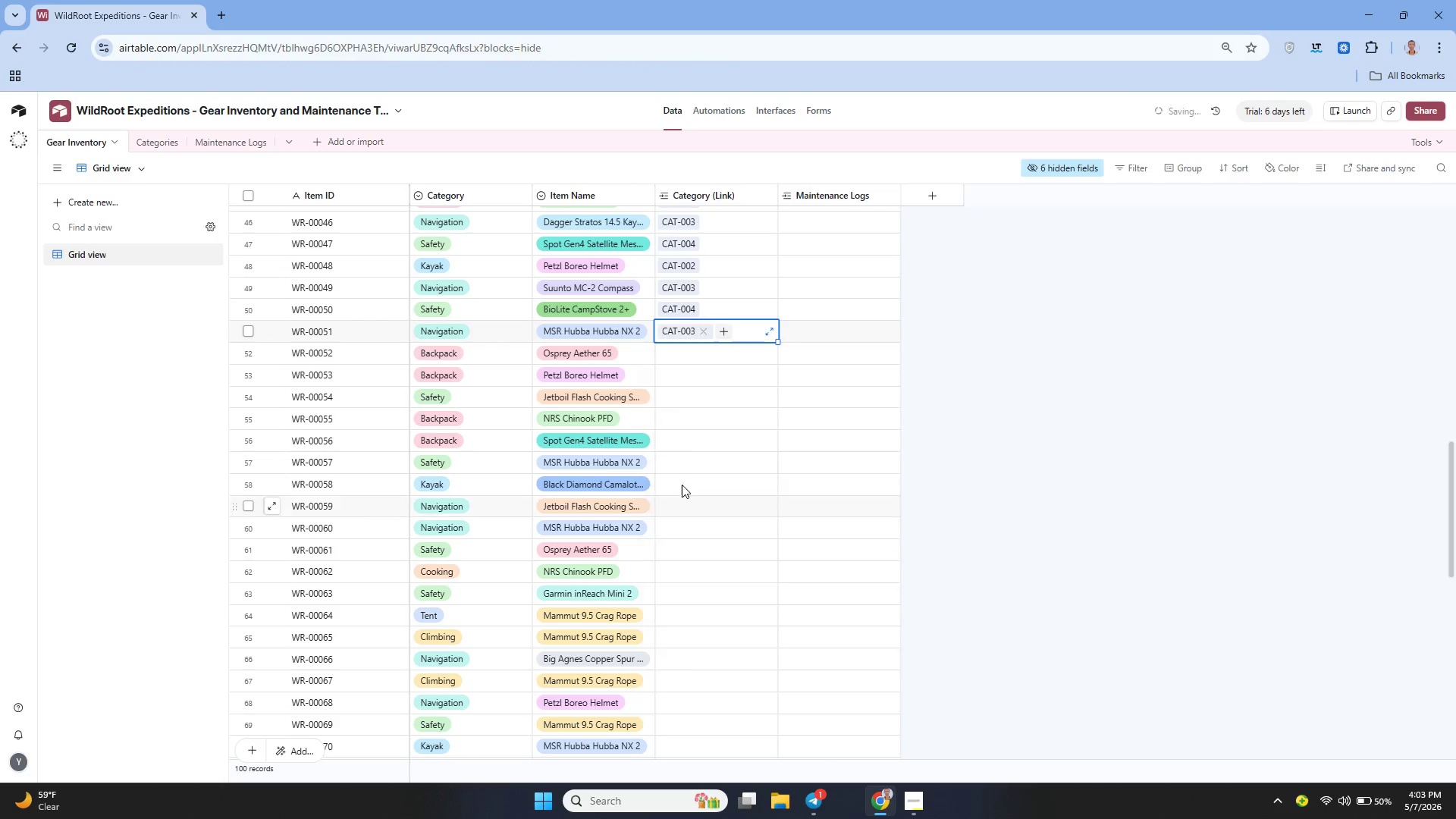 
left_click([676, 354])
 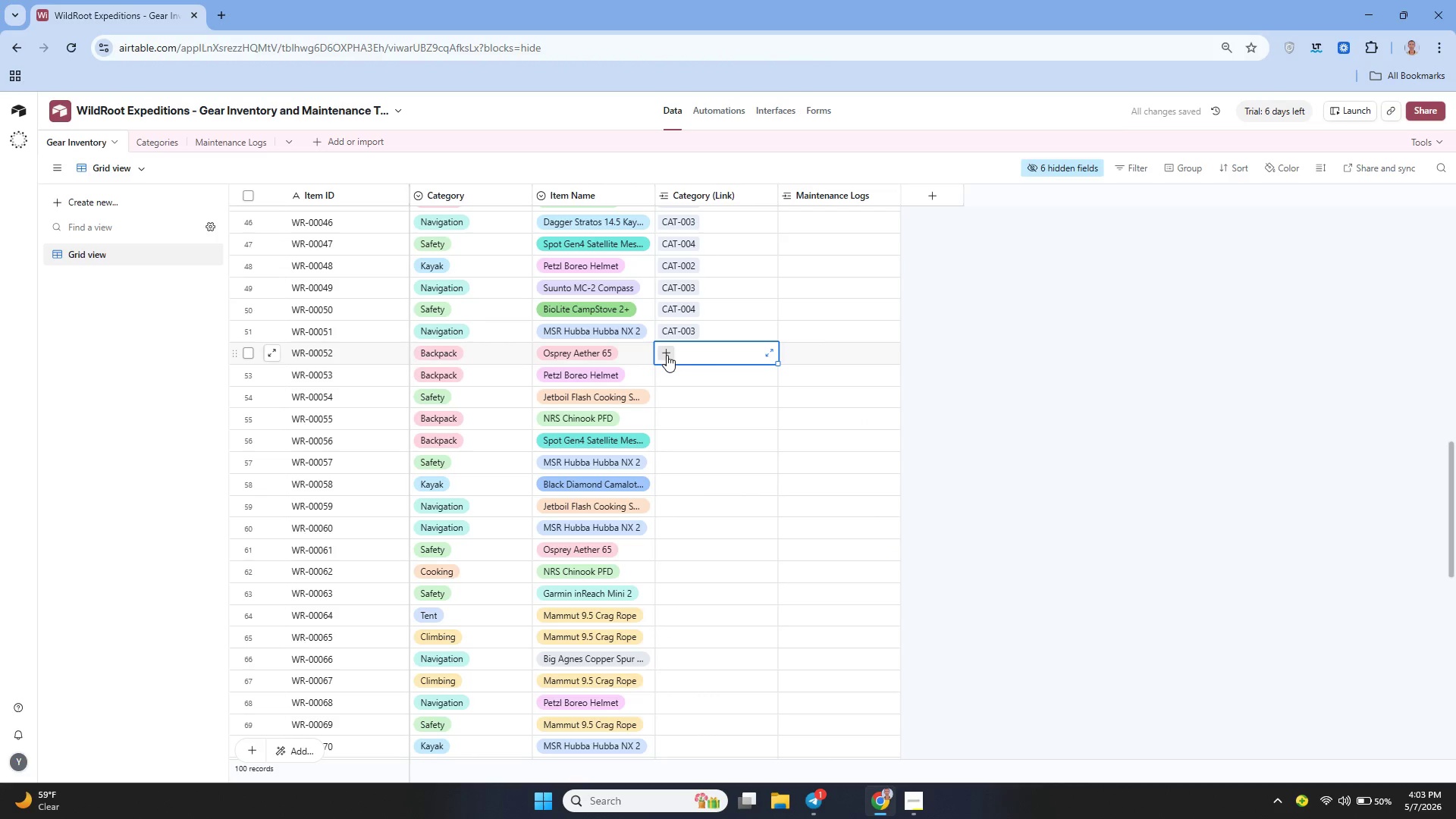 
left_click([667, 356])
 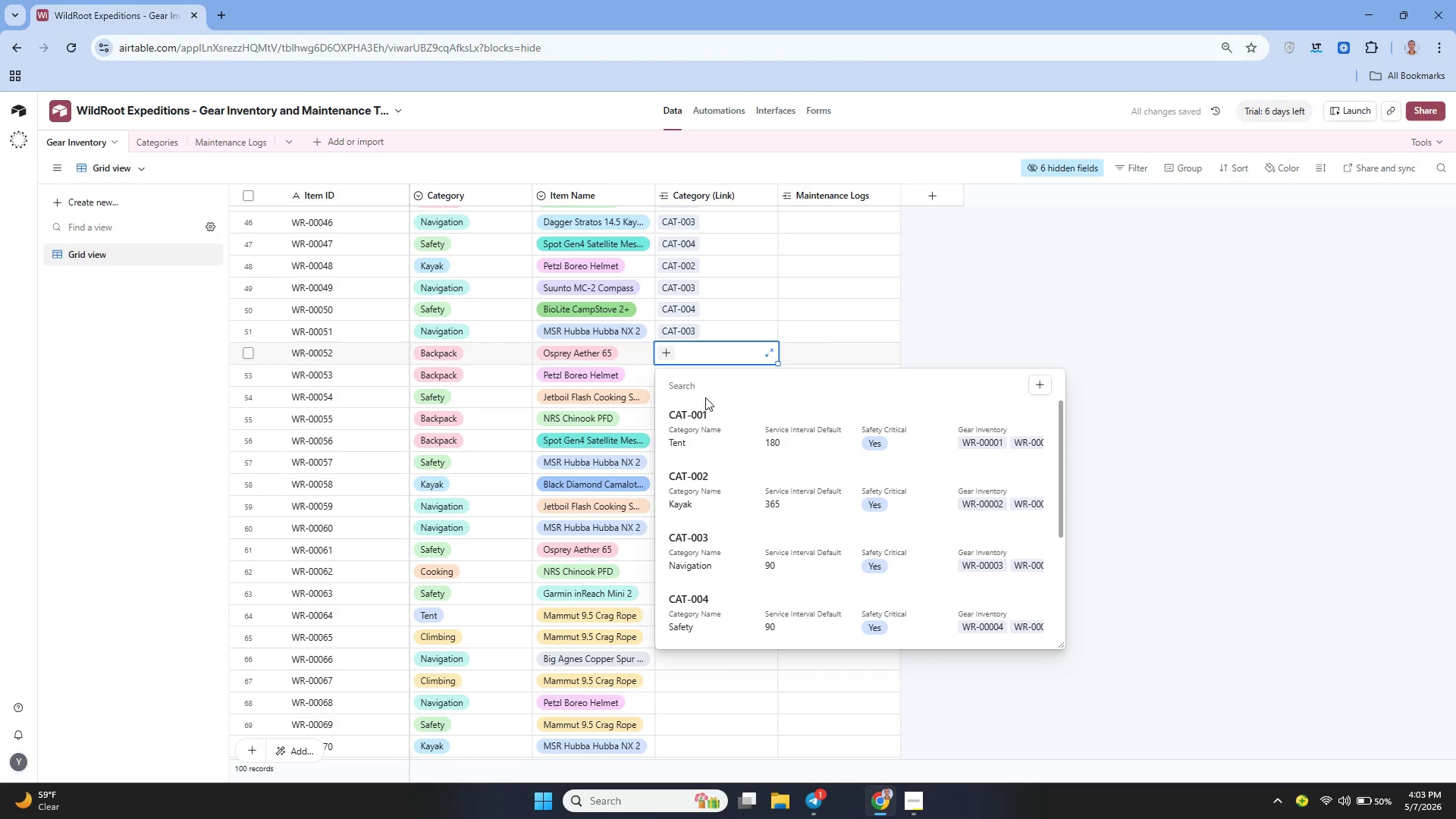 
scroll: coordinate [713, 466], scroll_direction: down, amount: 2.0
 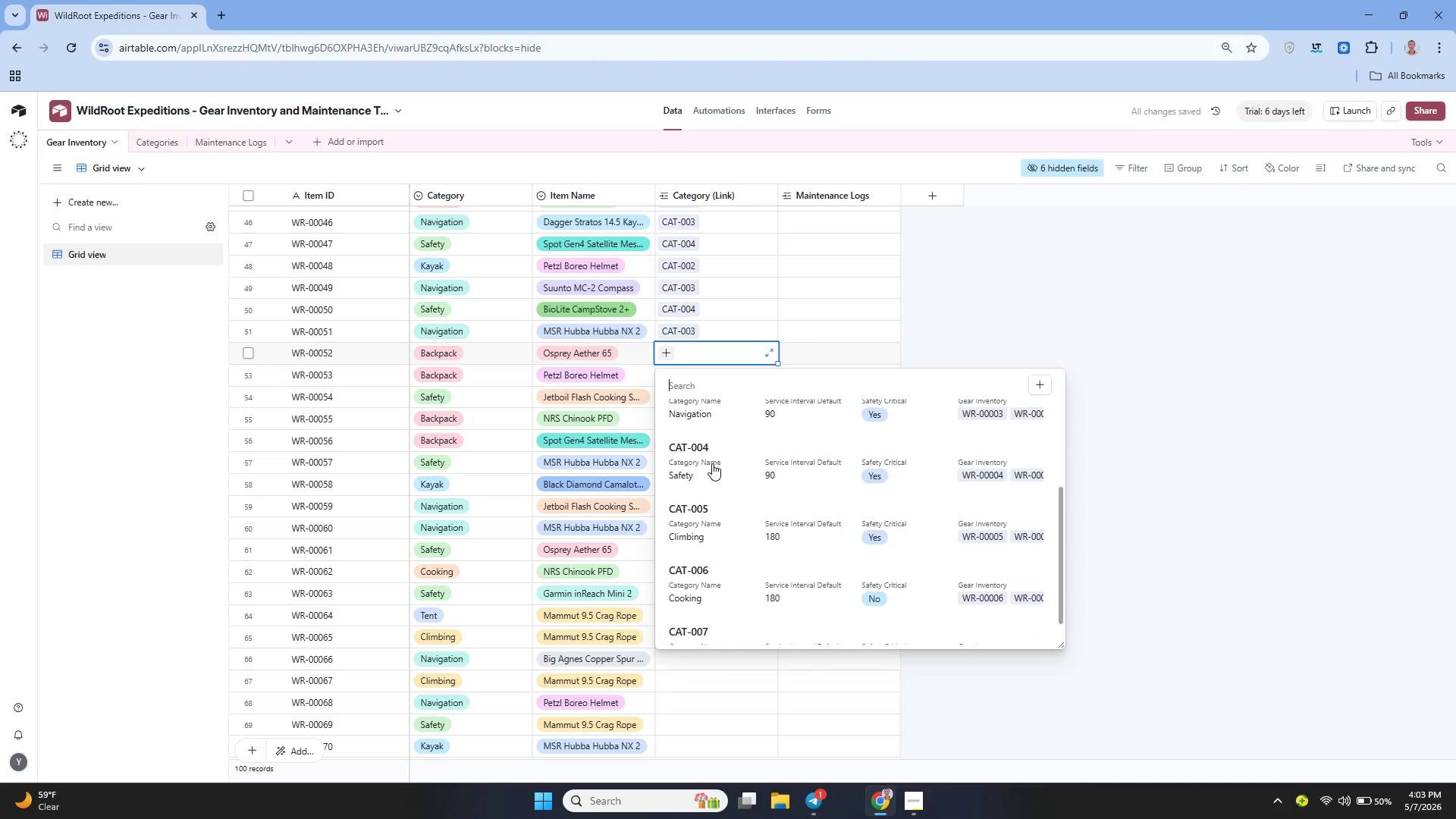 
left_click([699, 610])
 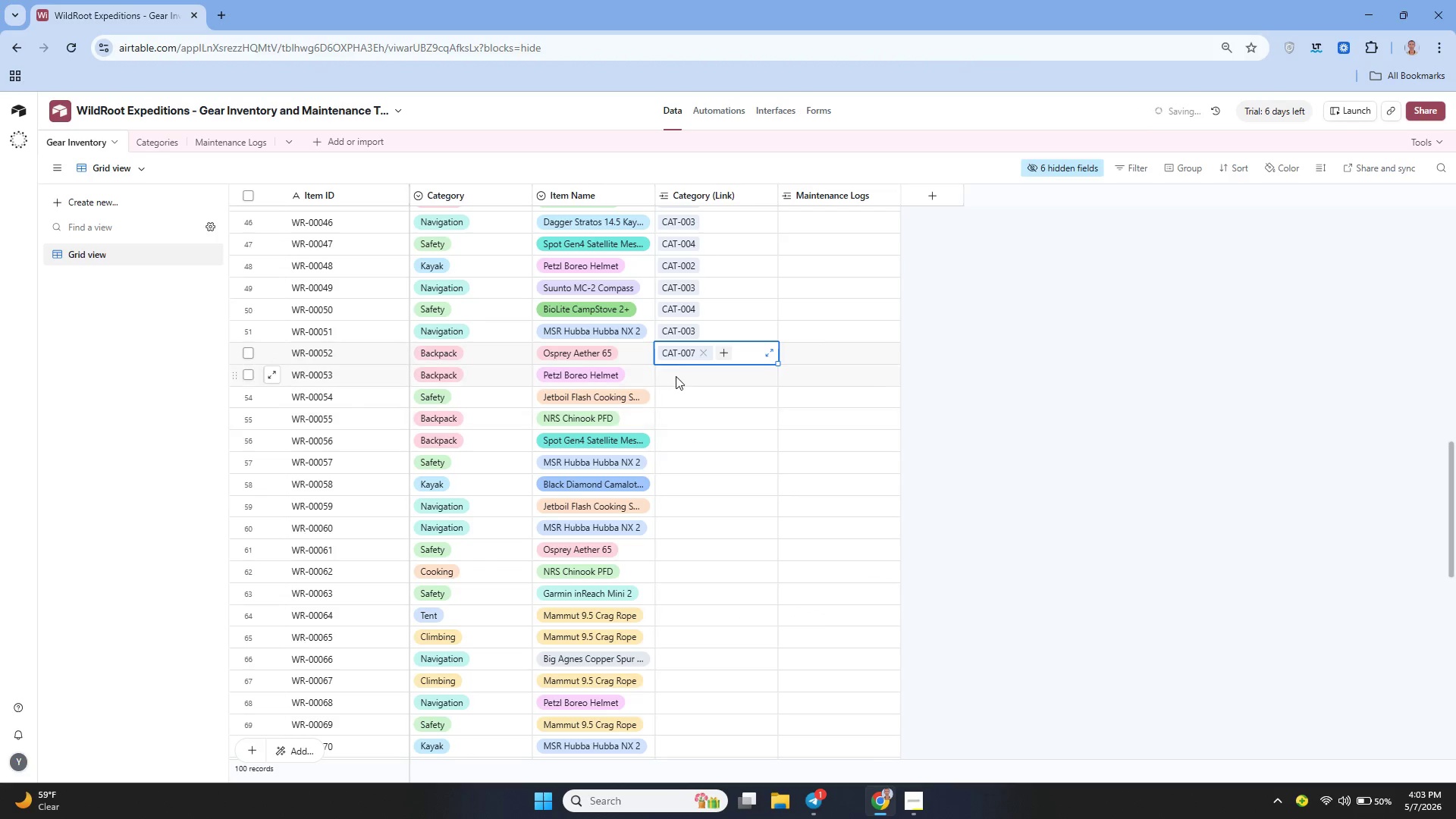 
scroll: coordinate [712, 463], scroll_direction: down, amount: 1.0
 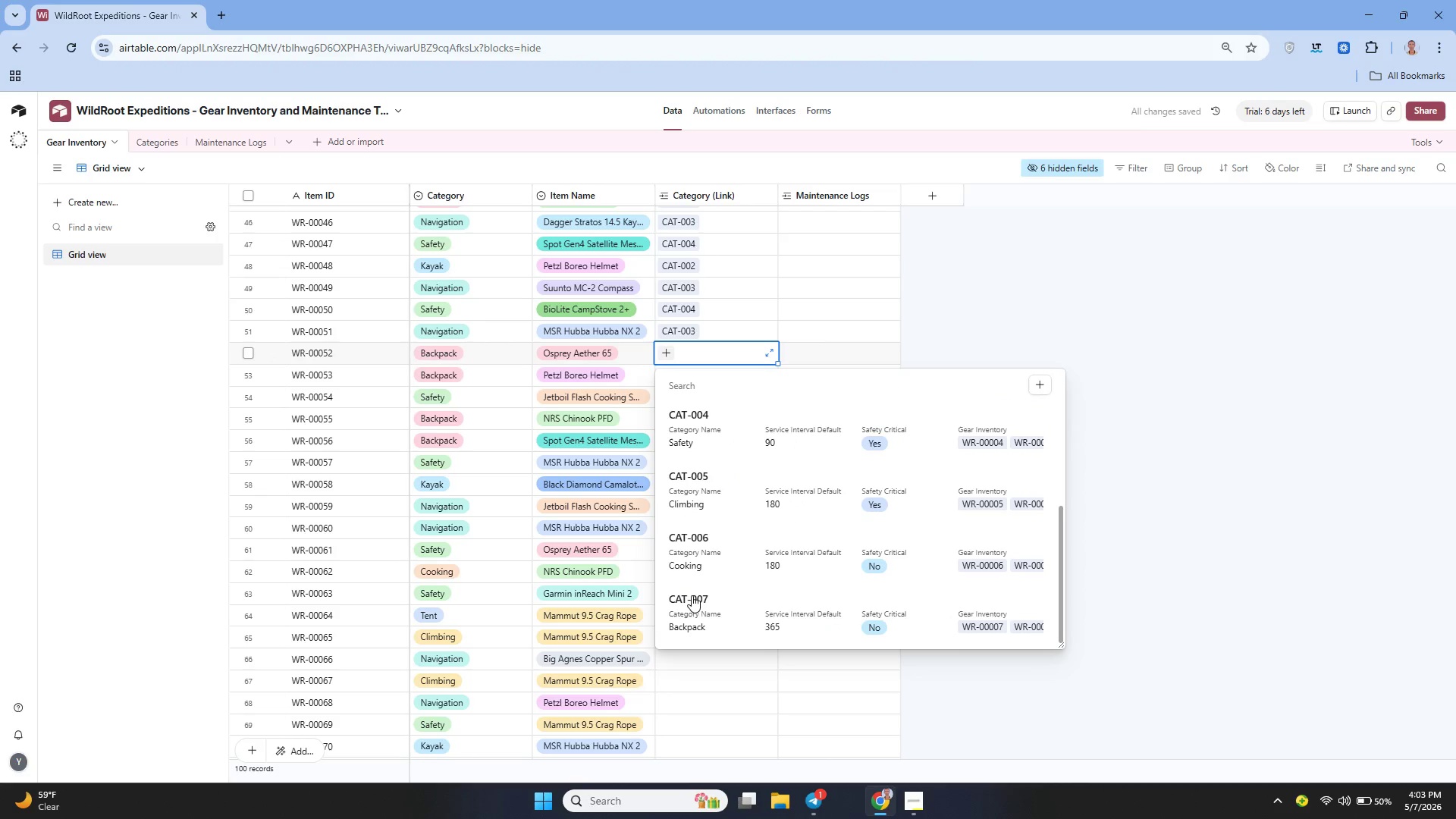 
left_click([674, 371])
 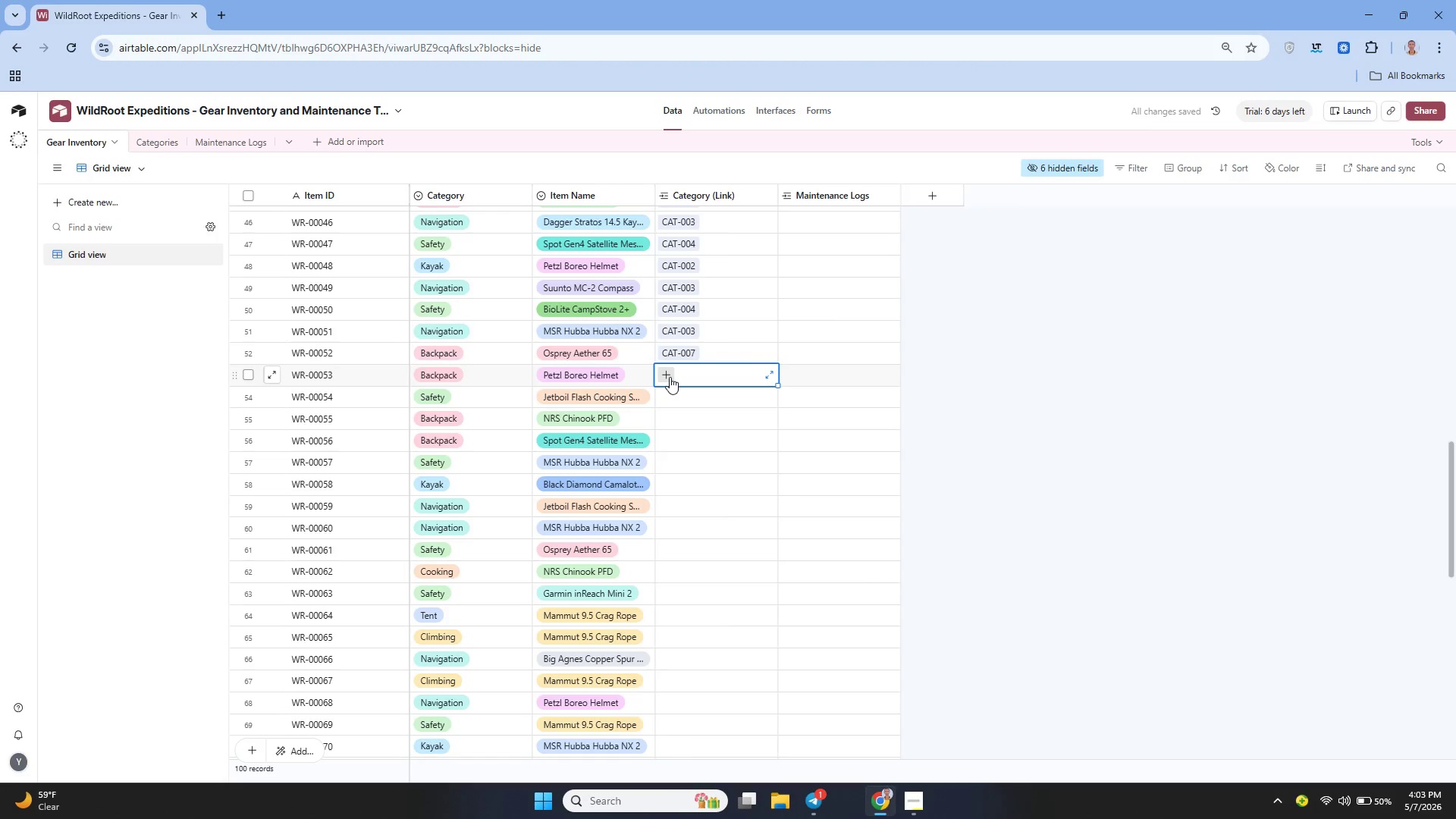 
left_click([670, 377])
 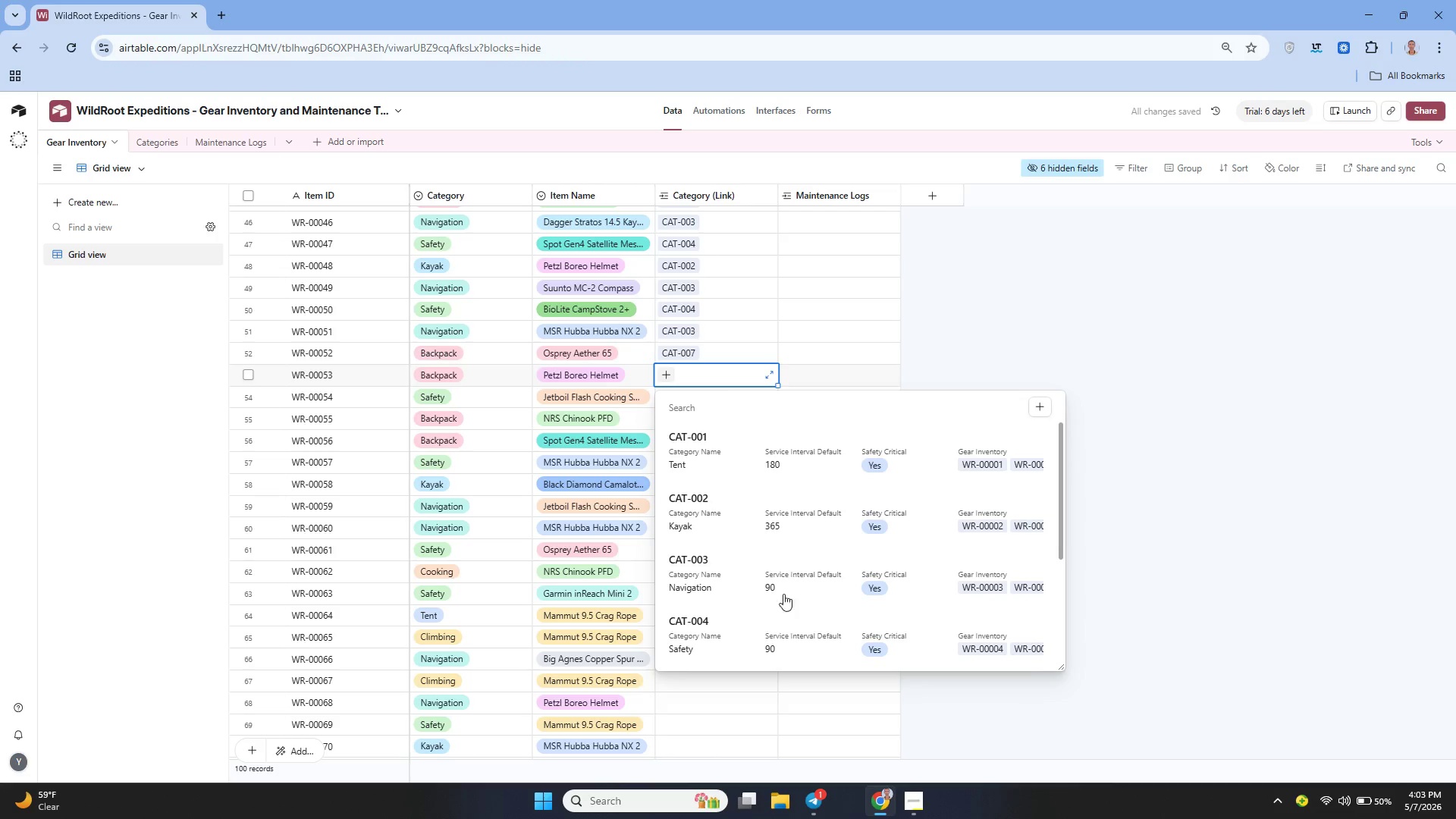 
scroll: coordinate [705, 600], scroll_direction: down, amount: 3.0
 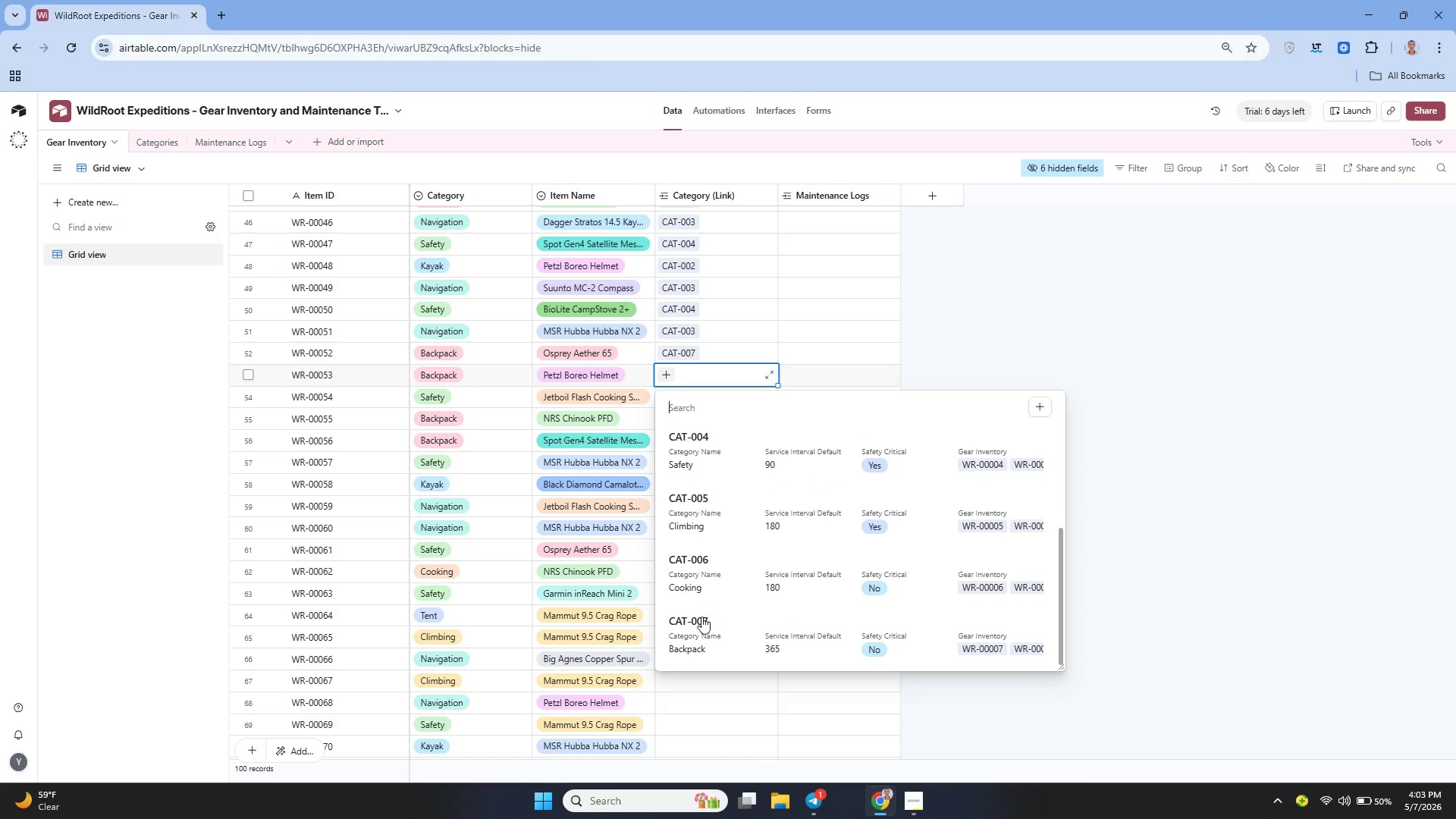 
mouse_move([714, 620])
 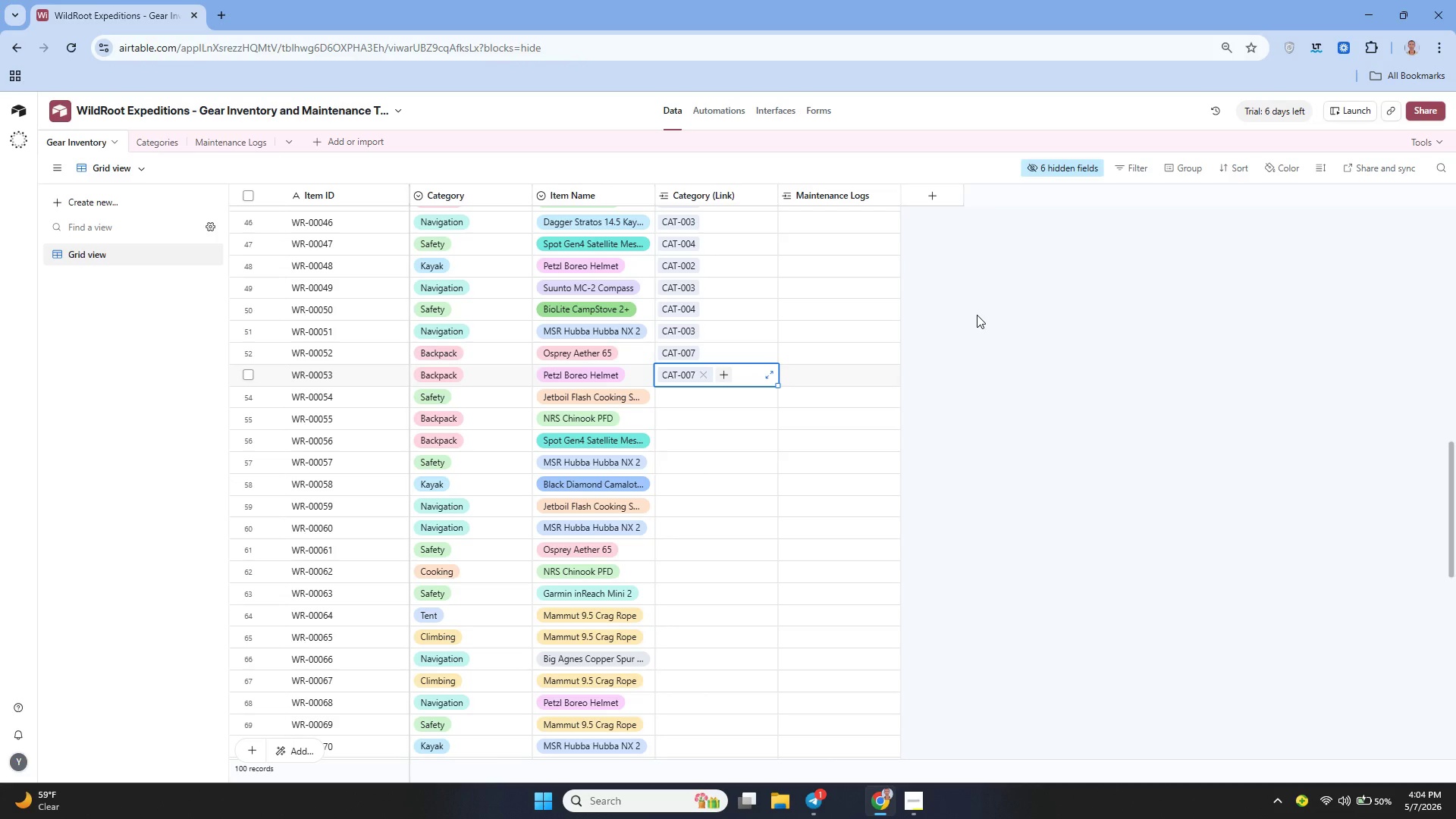 
wait(48.25)
 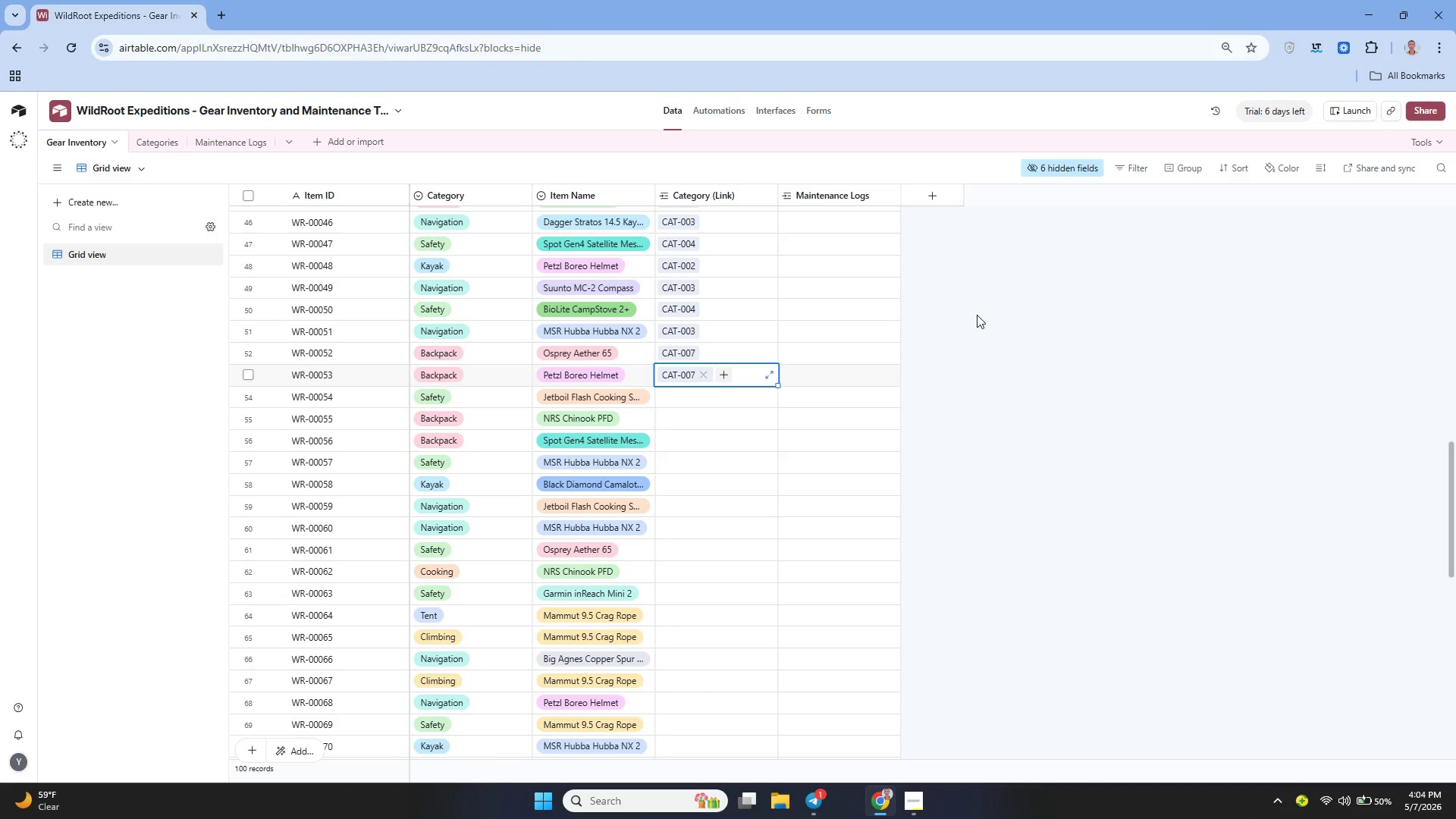 
left_click([679, 399])
 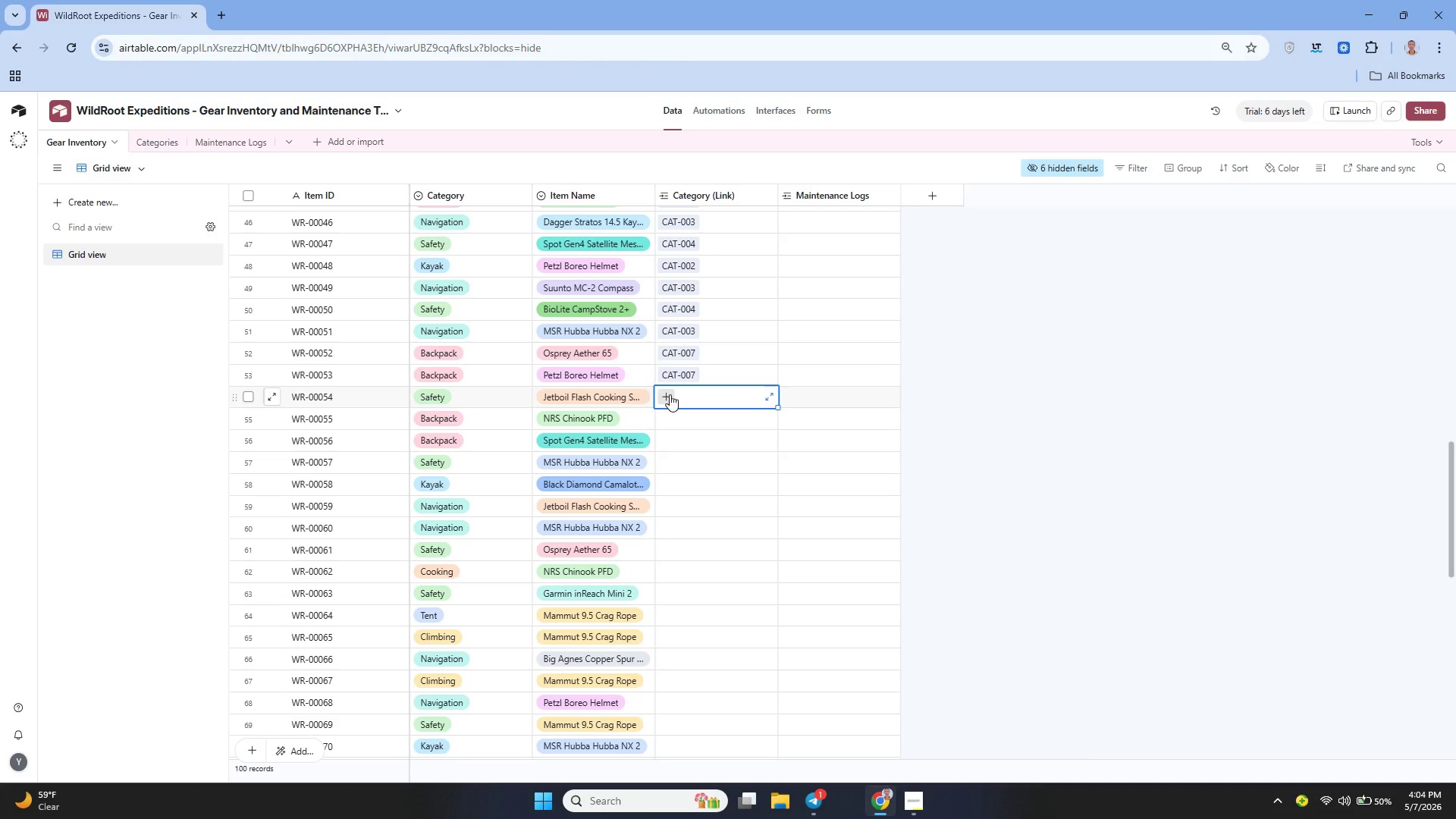 
left_click([670, 394])
 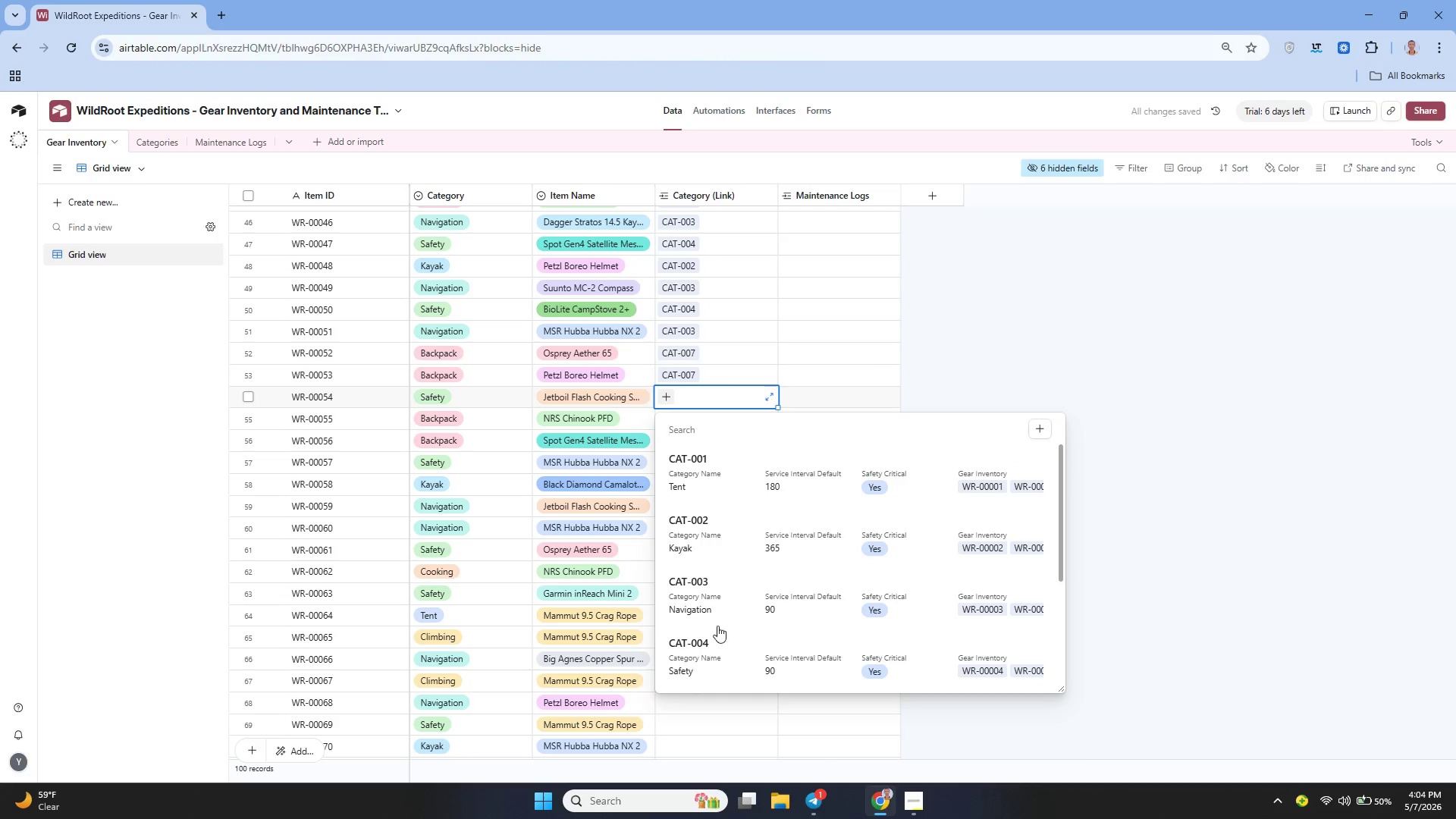 
left_click([708, 642])
 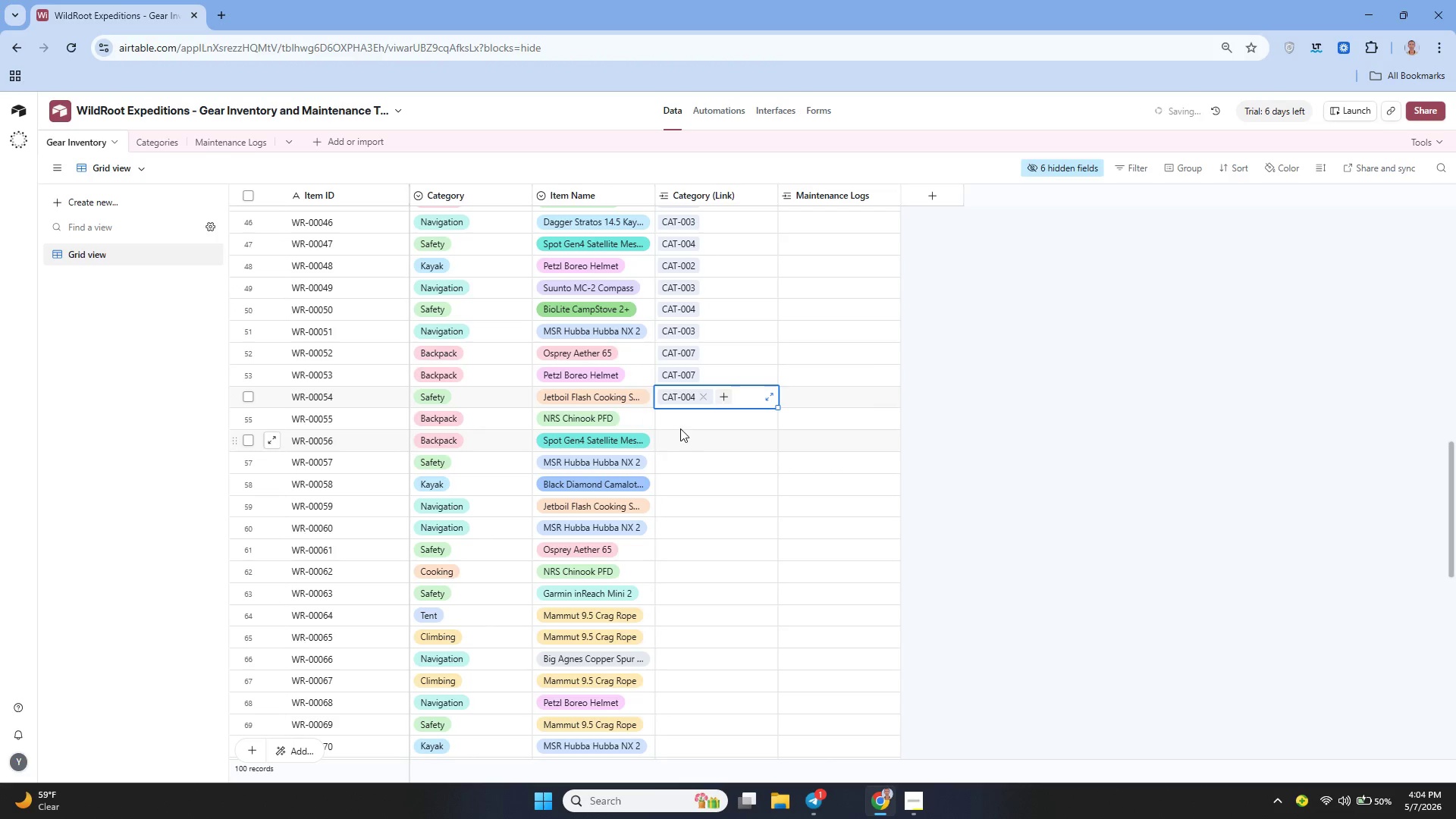 
left_click([678, 422])
 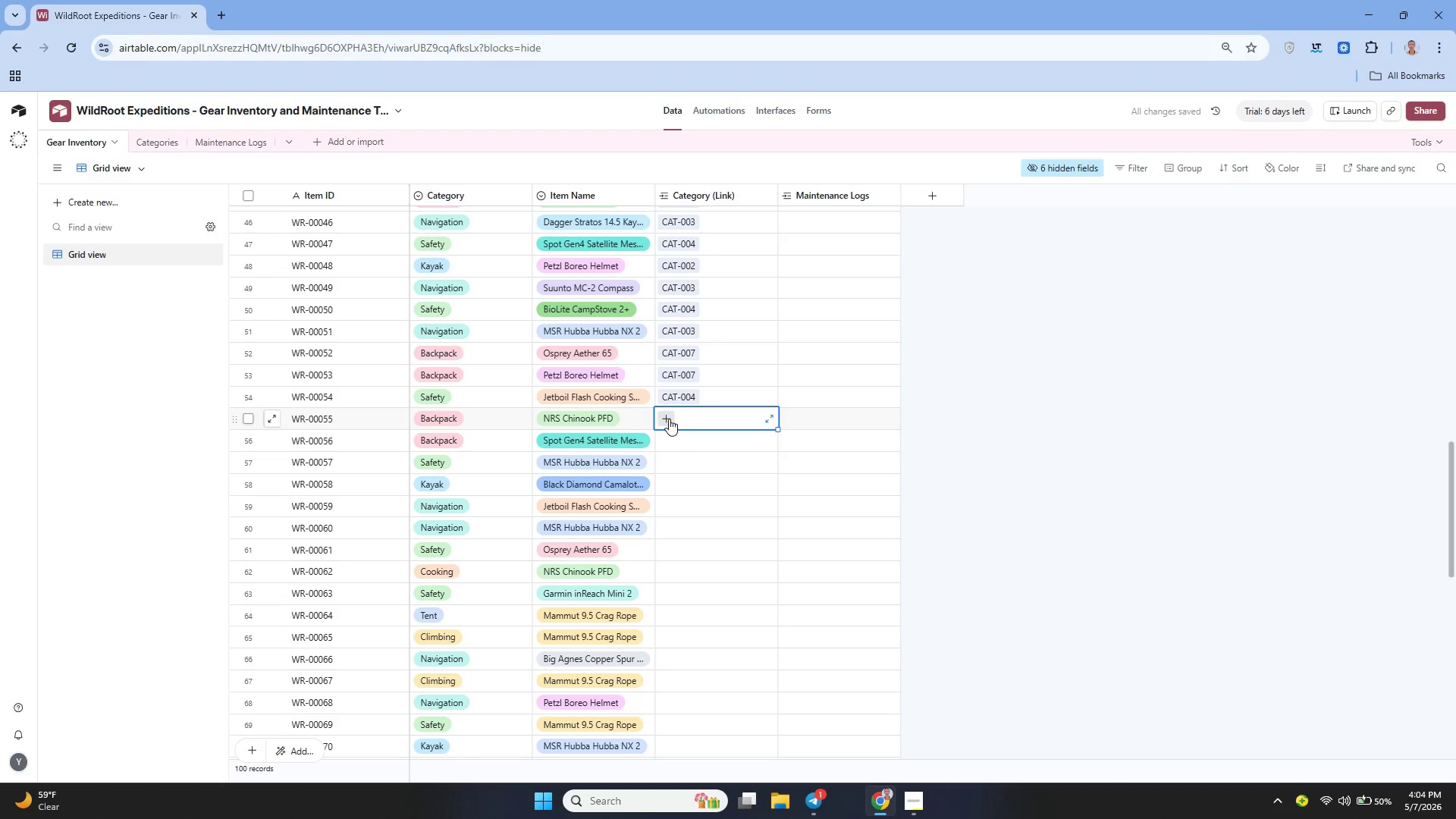 
left_click([670, 419])
 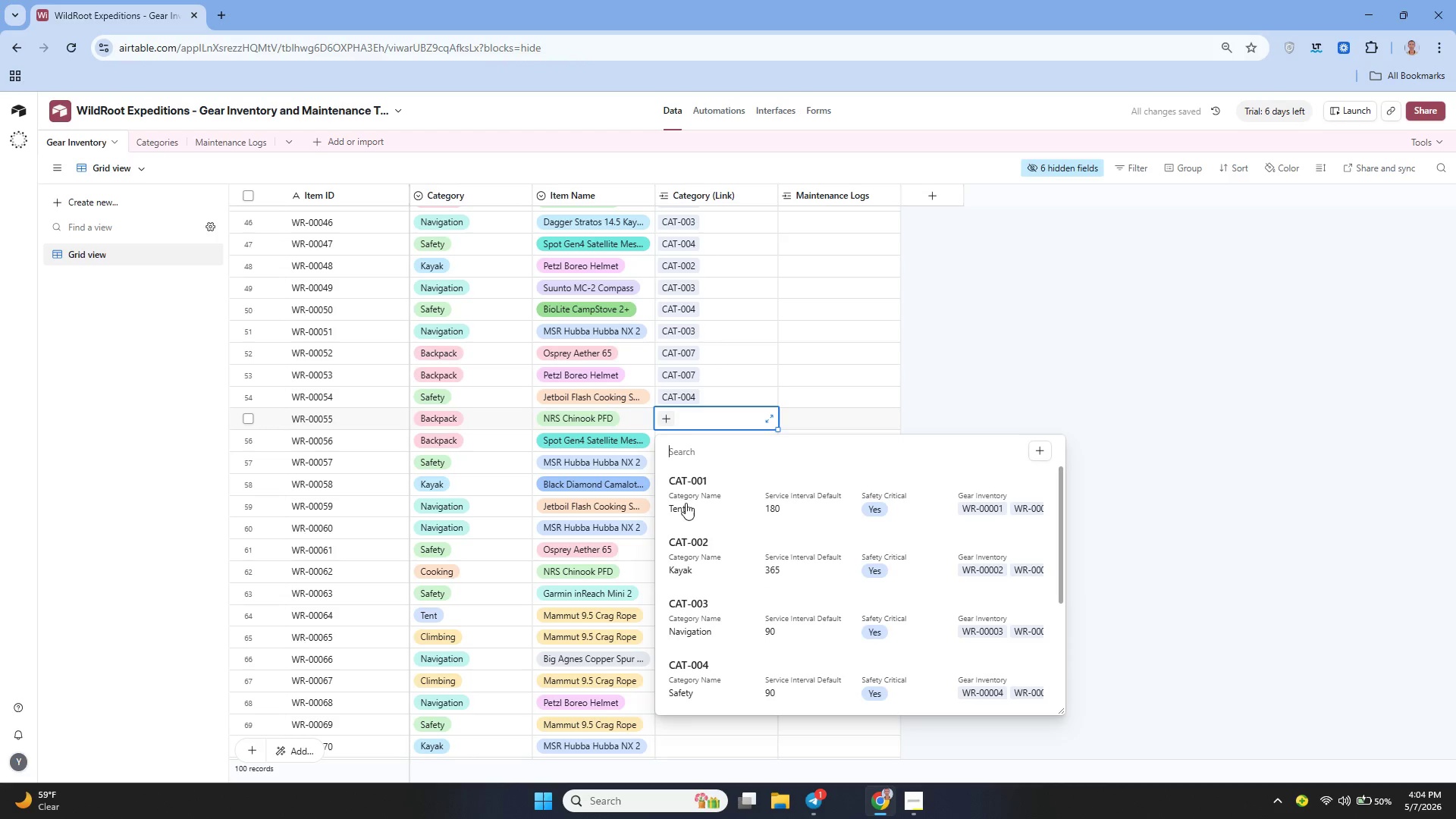 
left_click([692, 672])
 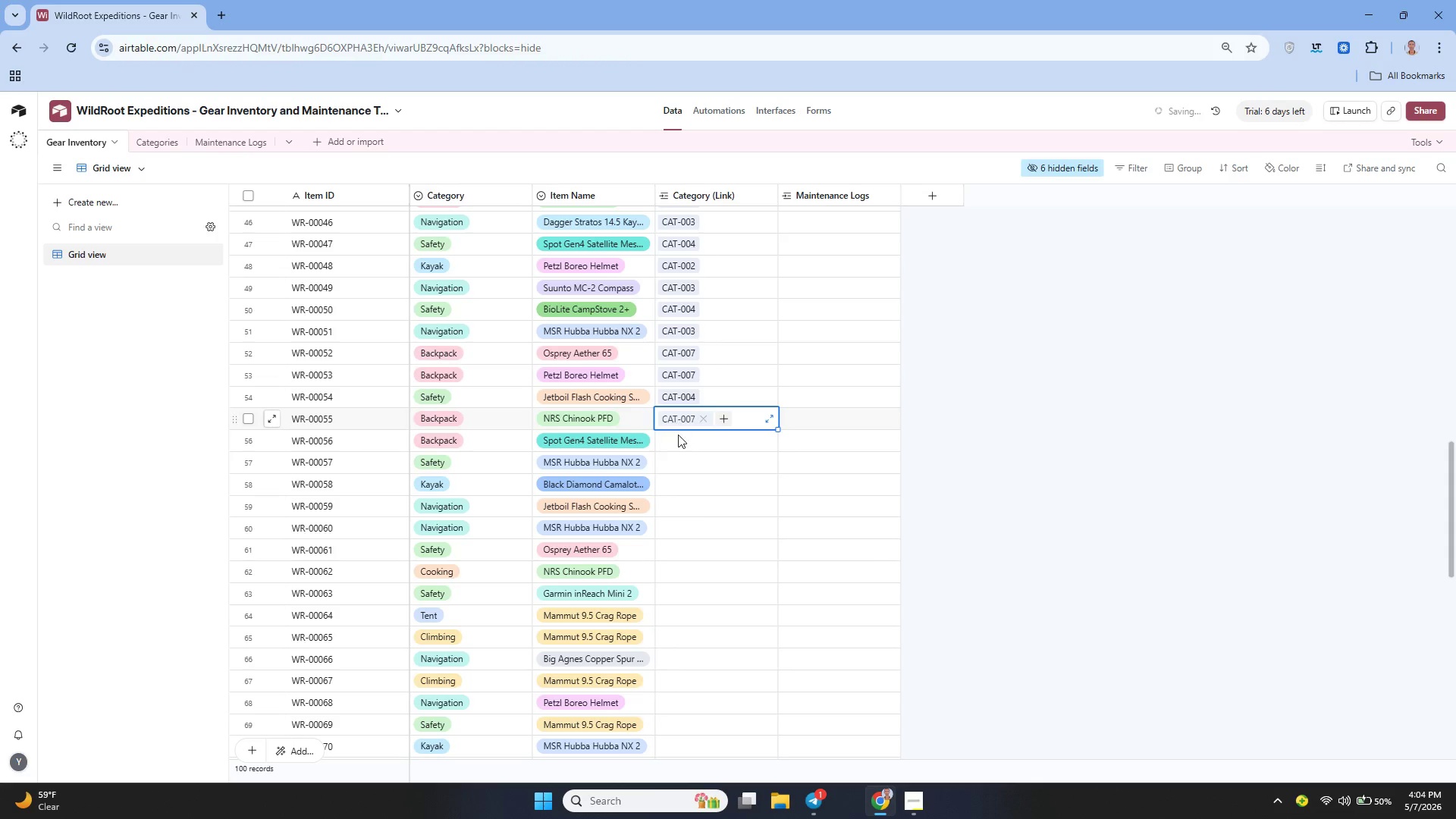 
scroll: coordinate [688, 537], scroll_direction: down, amount: 3.0
 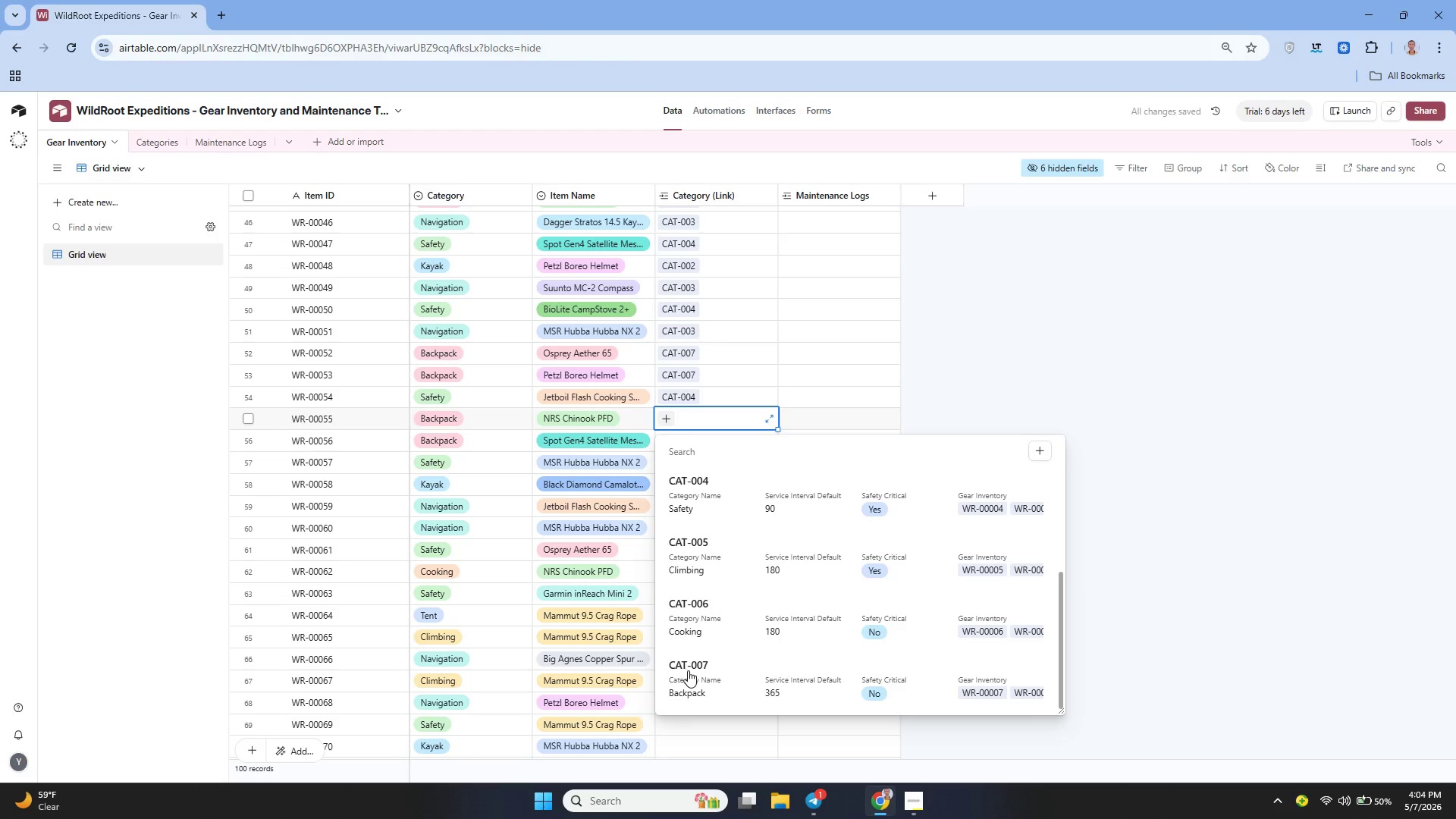 
left_click([682, 442])
 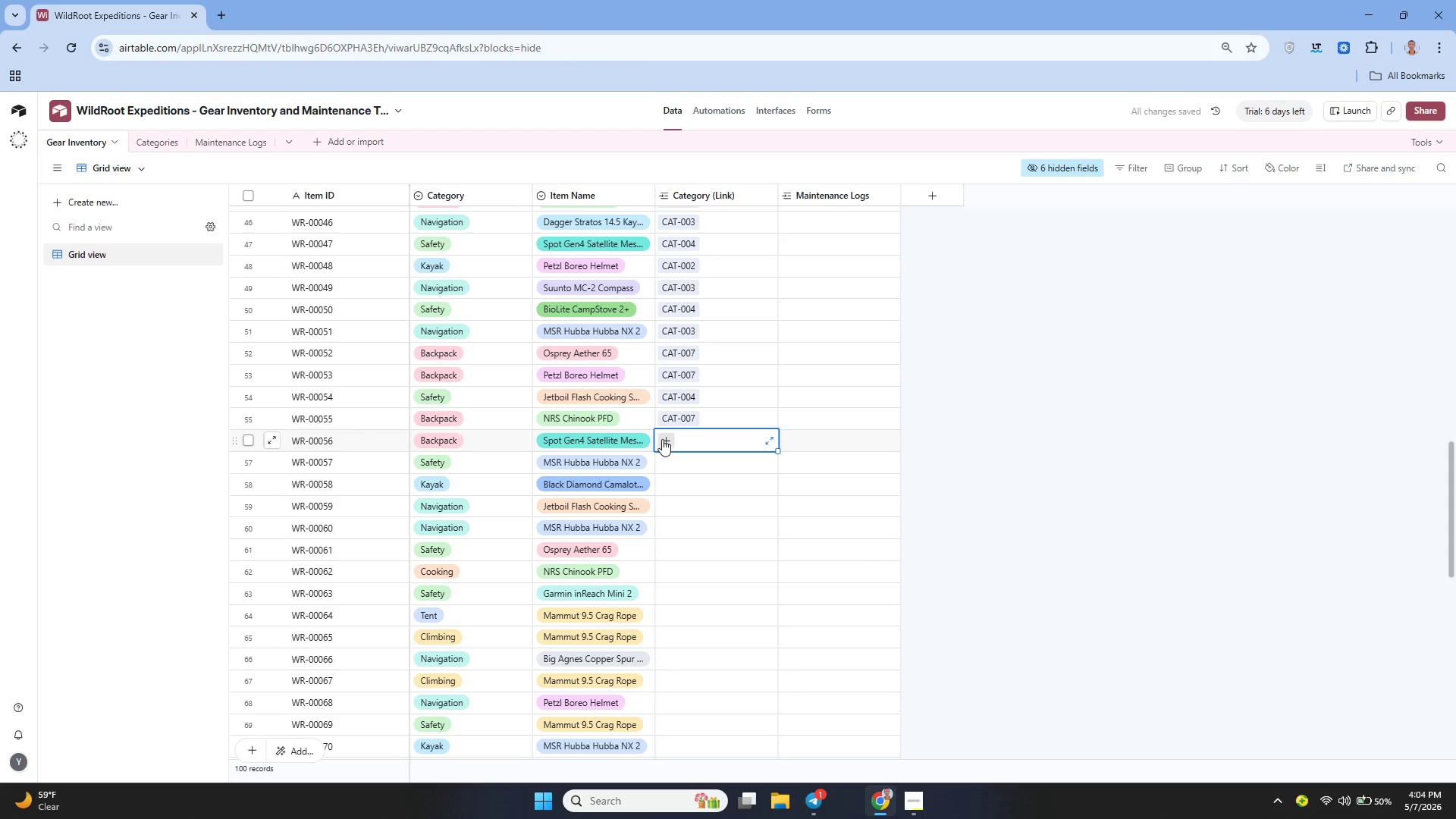 
left_click([663, 439])
 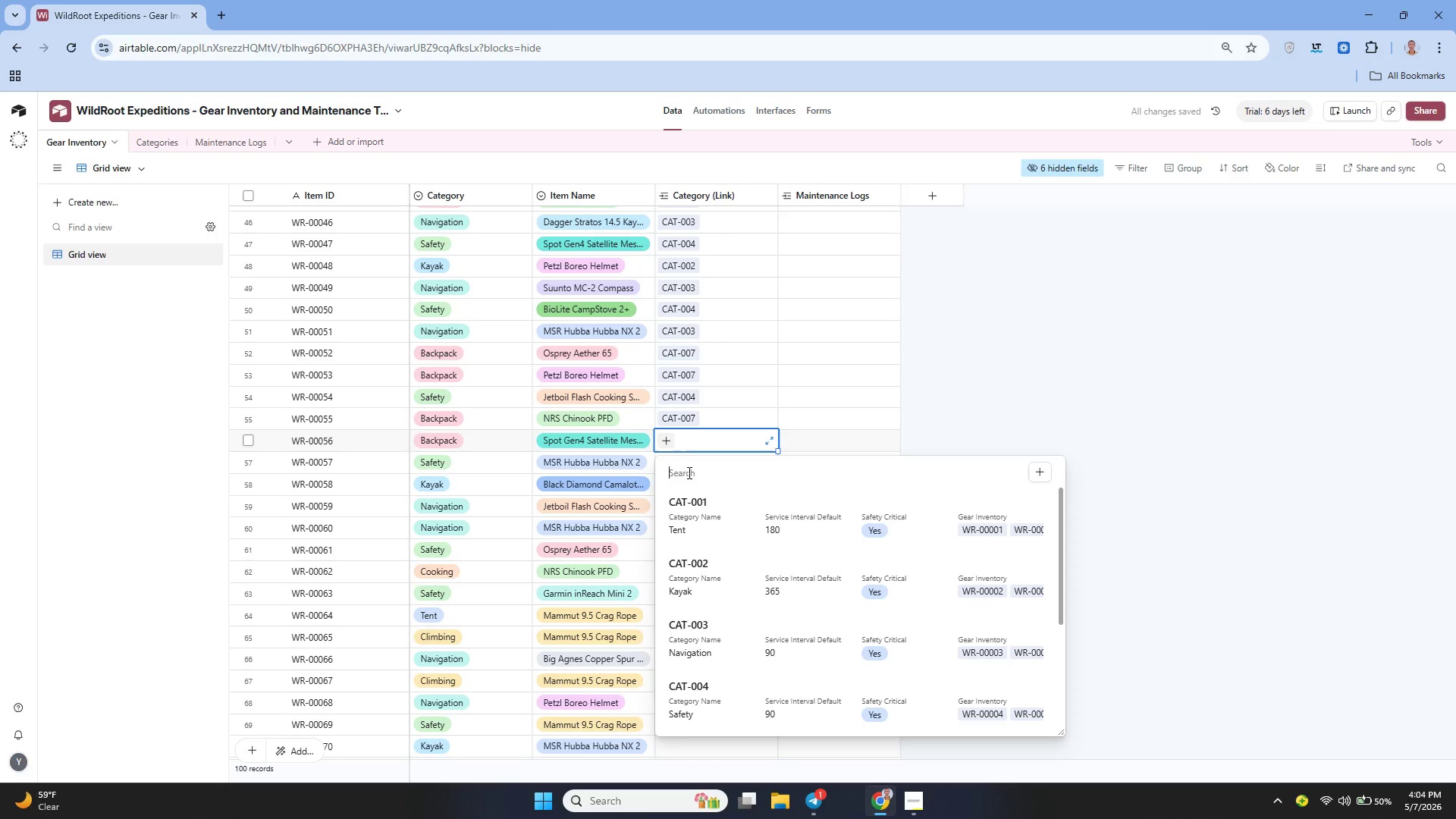 
scroll: coordinate [692, 567], scroll_direction: down, amount: 4.0
 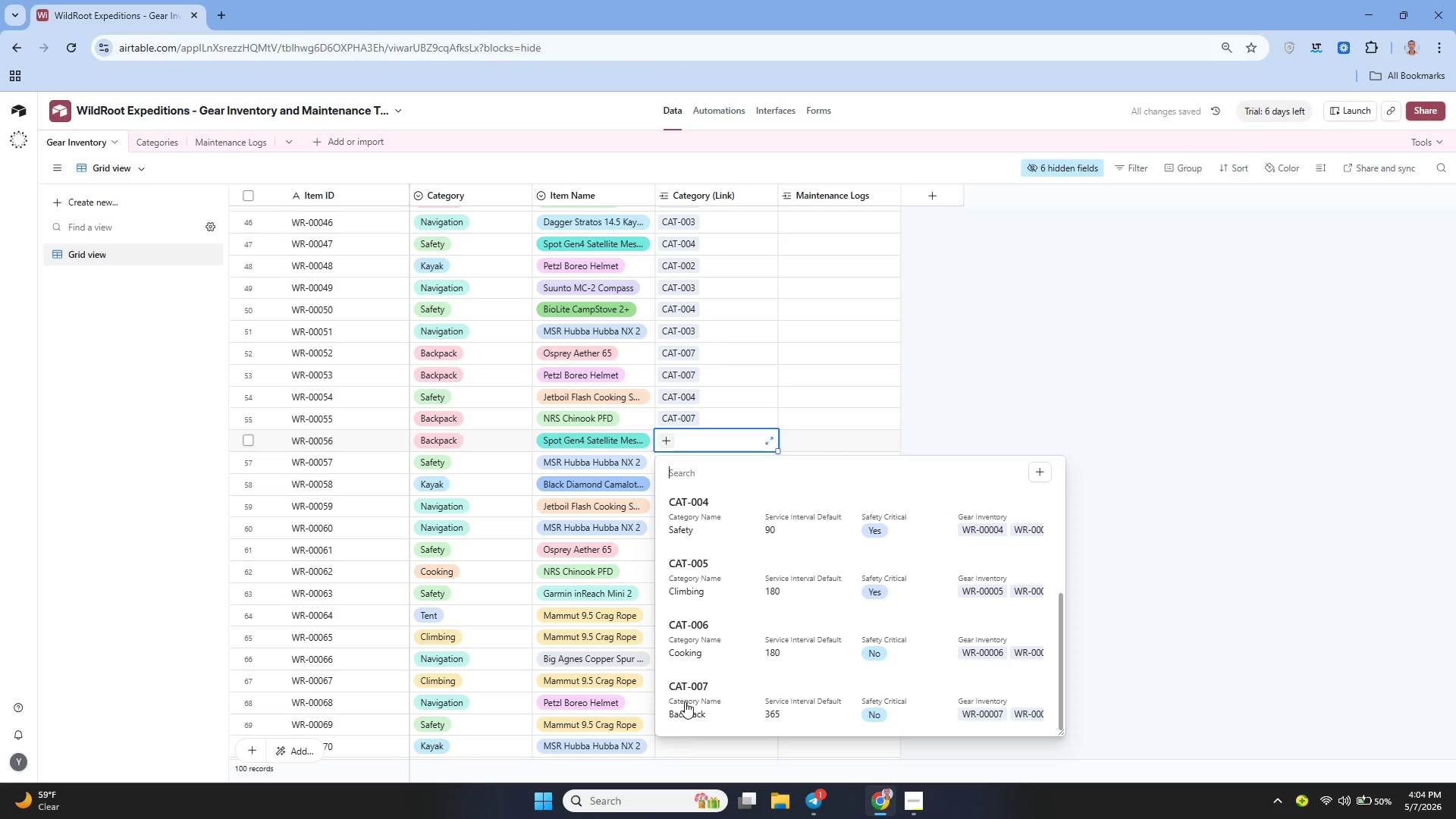 
left_click([691, 700])
 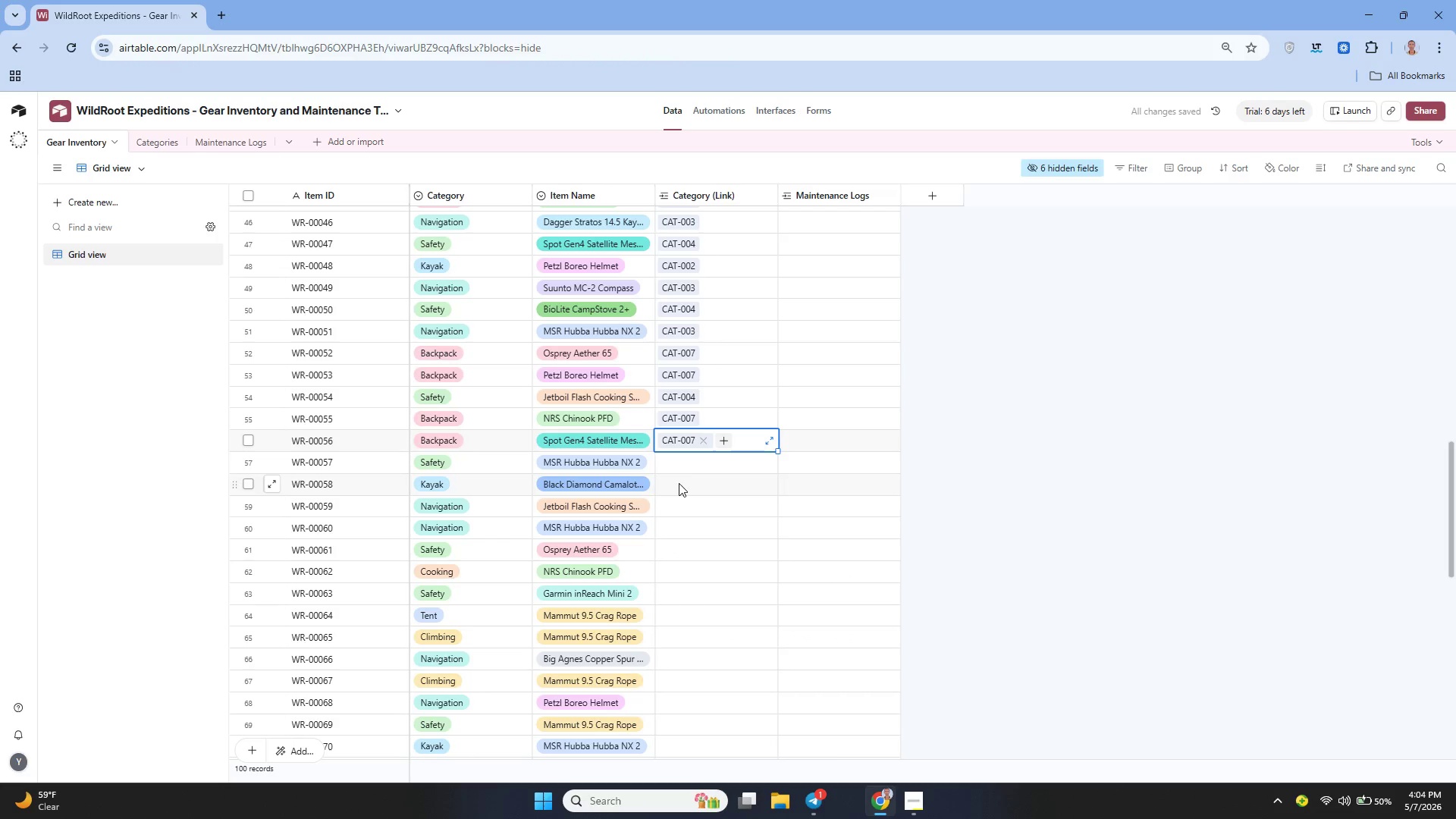 
left_click([676, 463])
 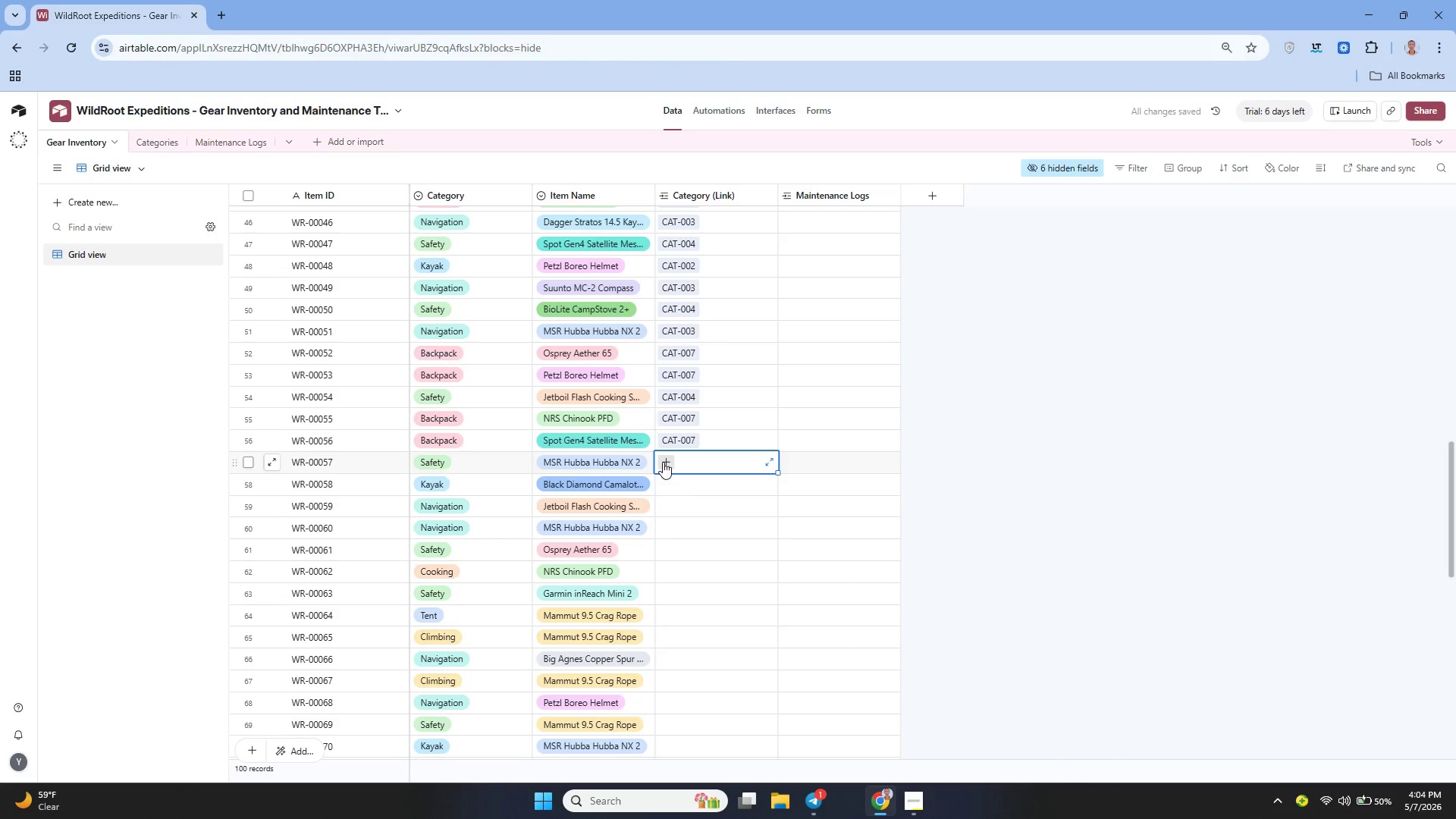 
left_click([663, 462])
 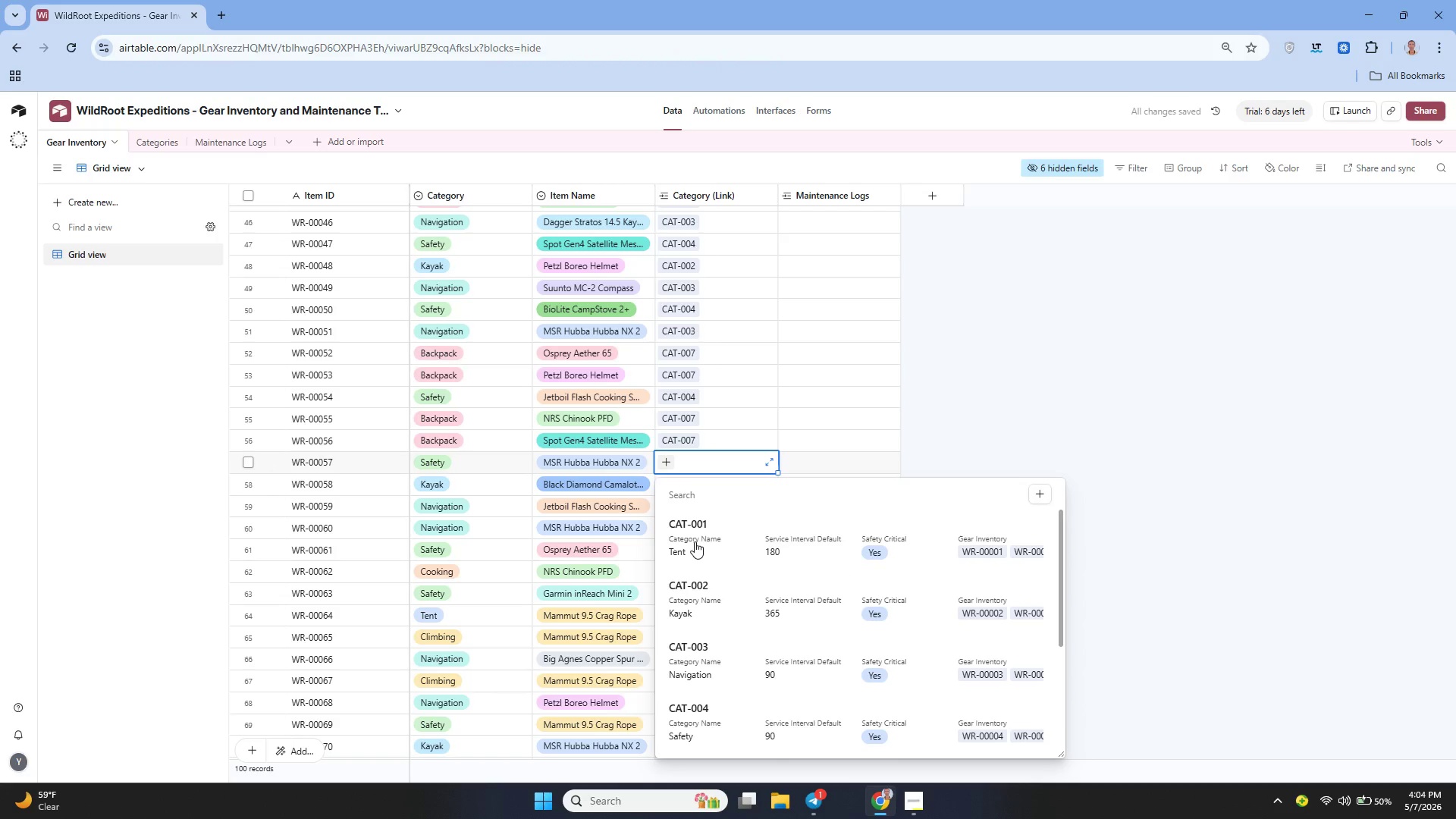 
left_click([698, 582])
 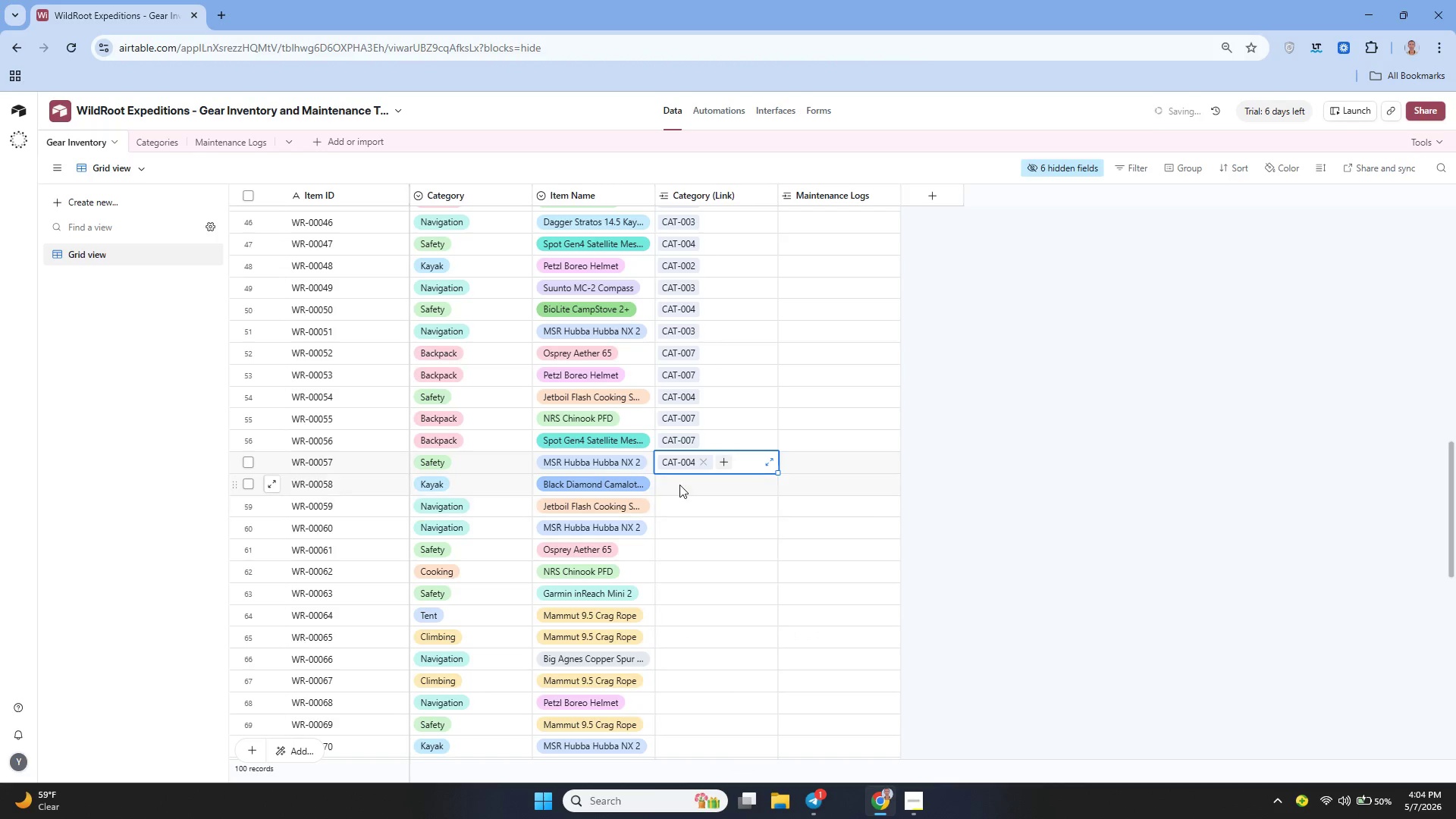 
scroll: coordinate [695, 541], scroll_direction: down, amount: 2.0
 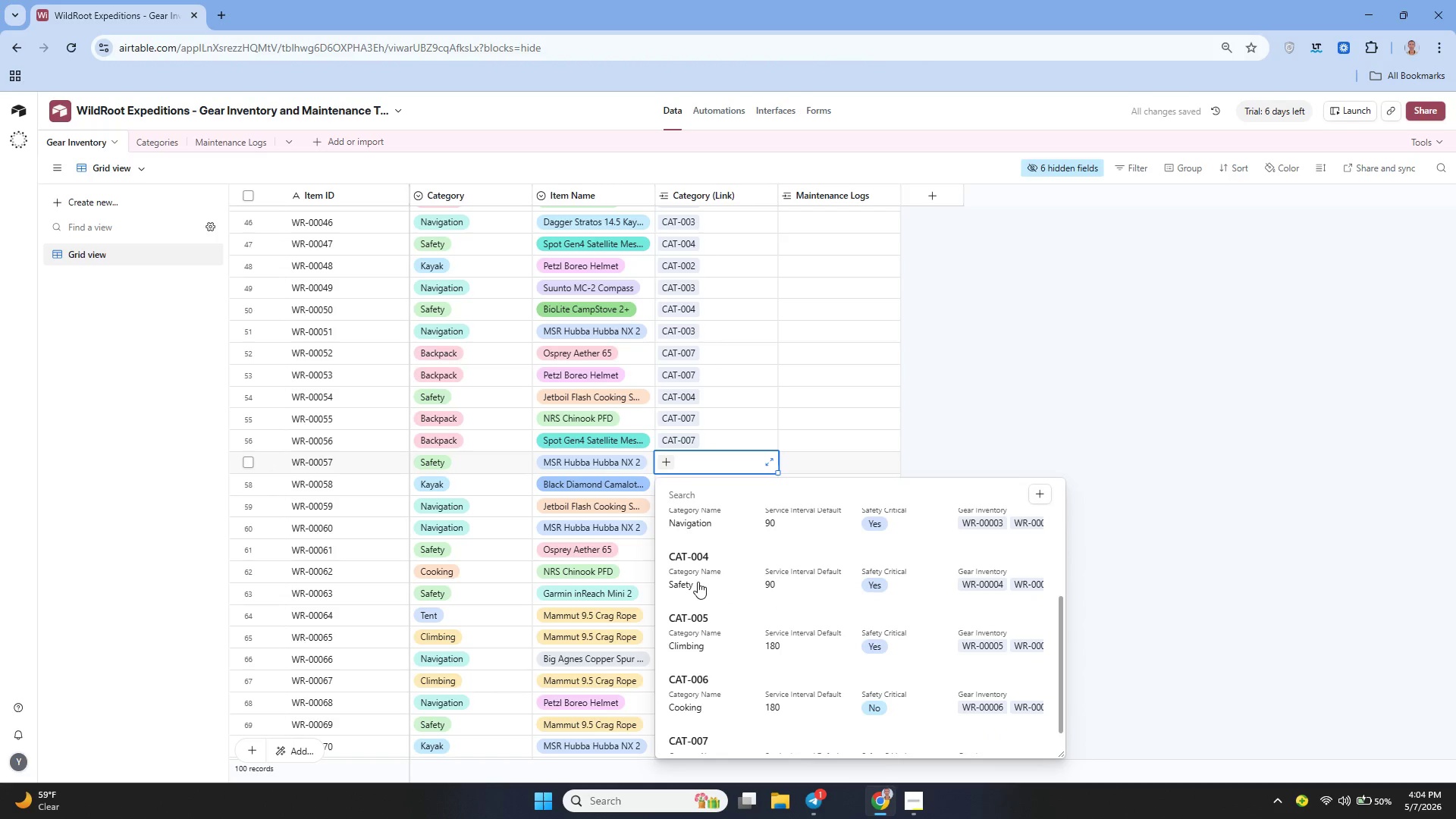 
left_click([679, 484])
 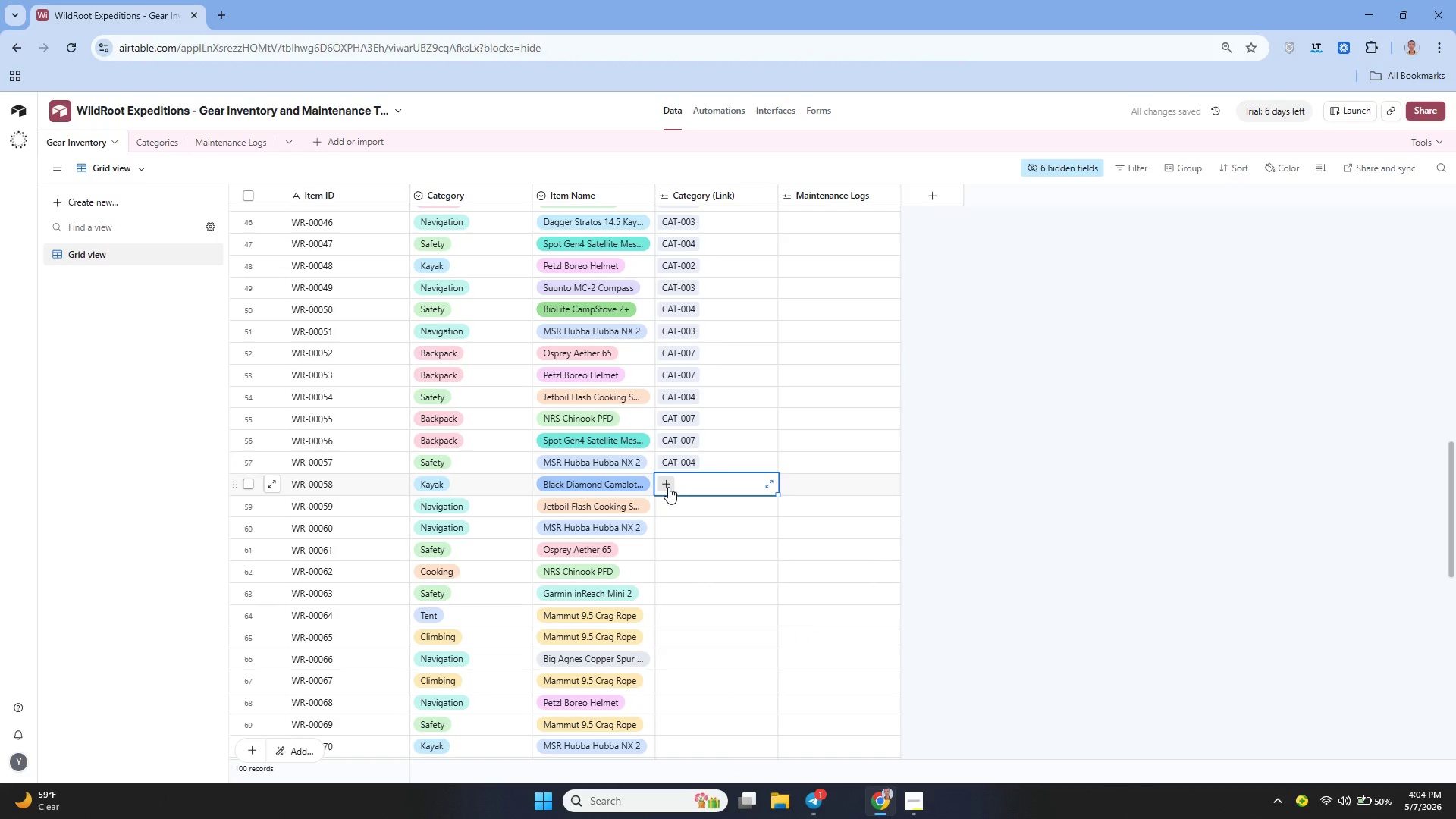 
left_click([670, 488])
 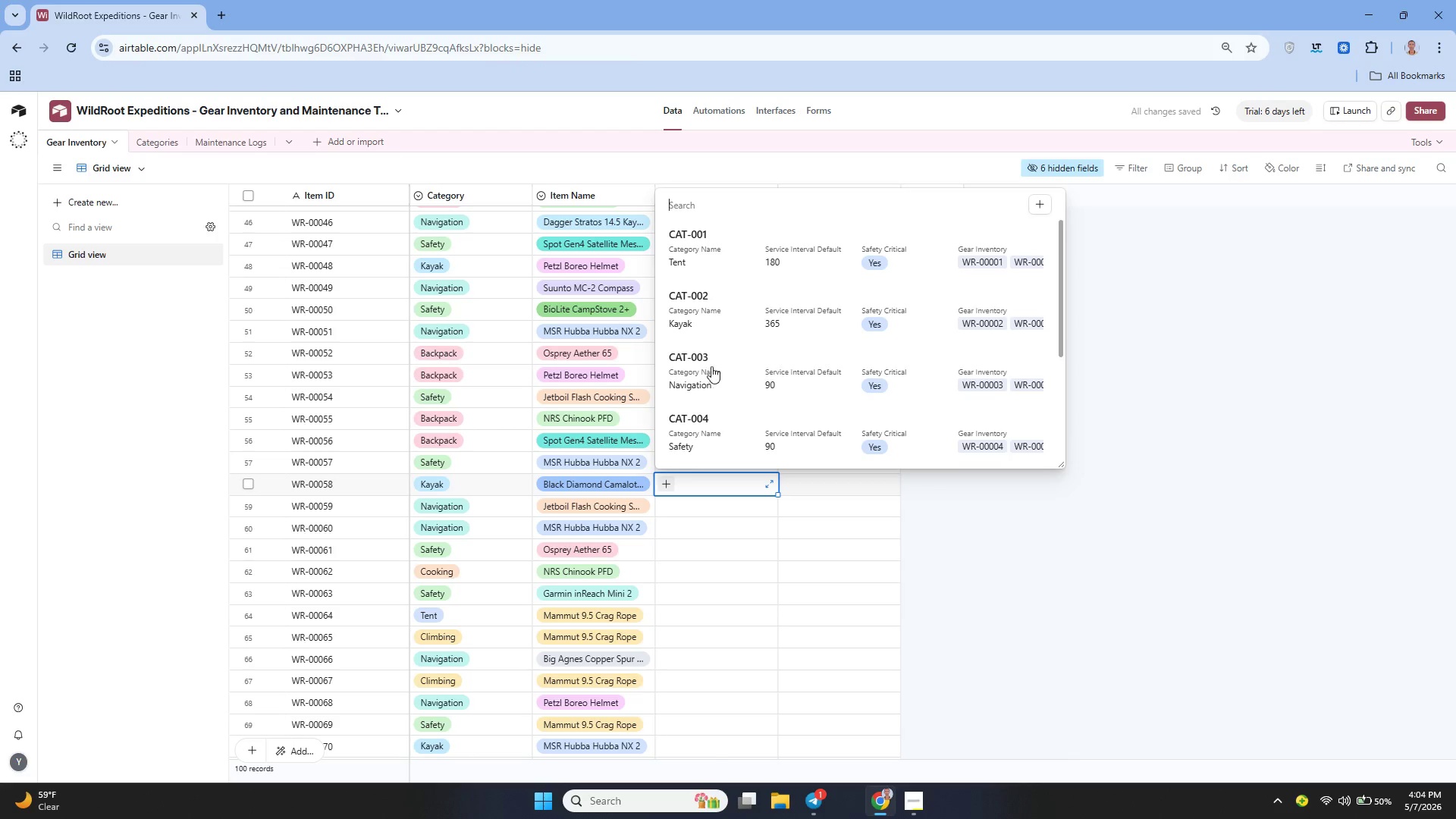 
left_click([699, 325])
 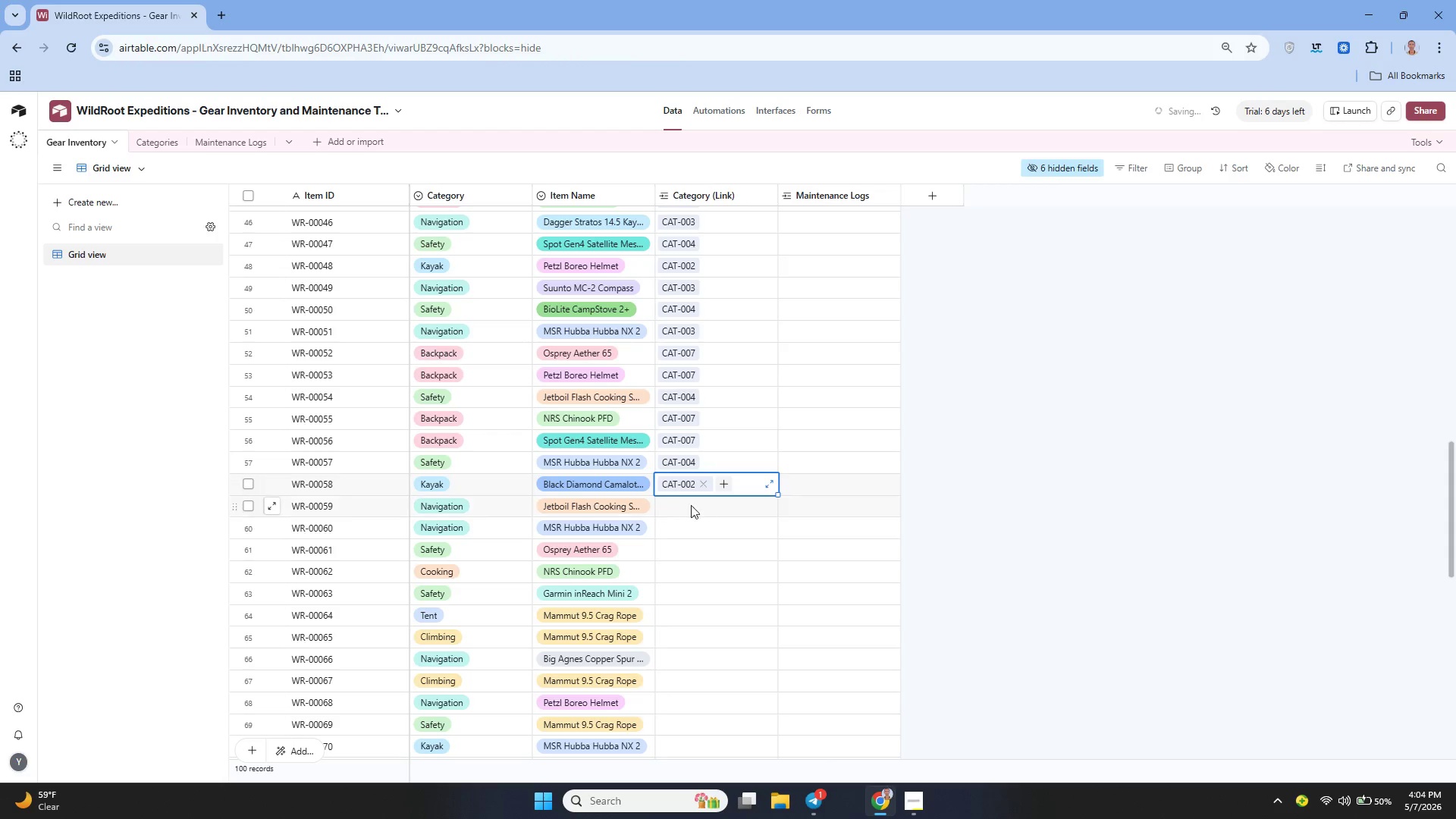 
left_click([664, 501])
 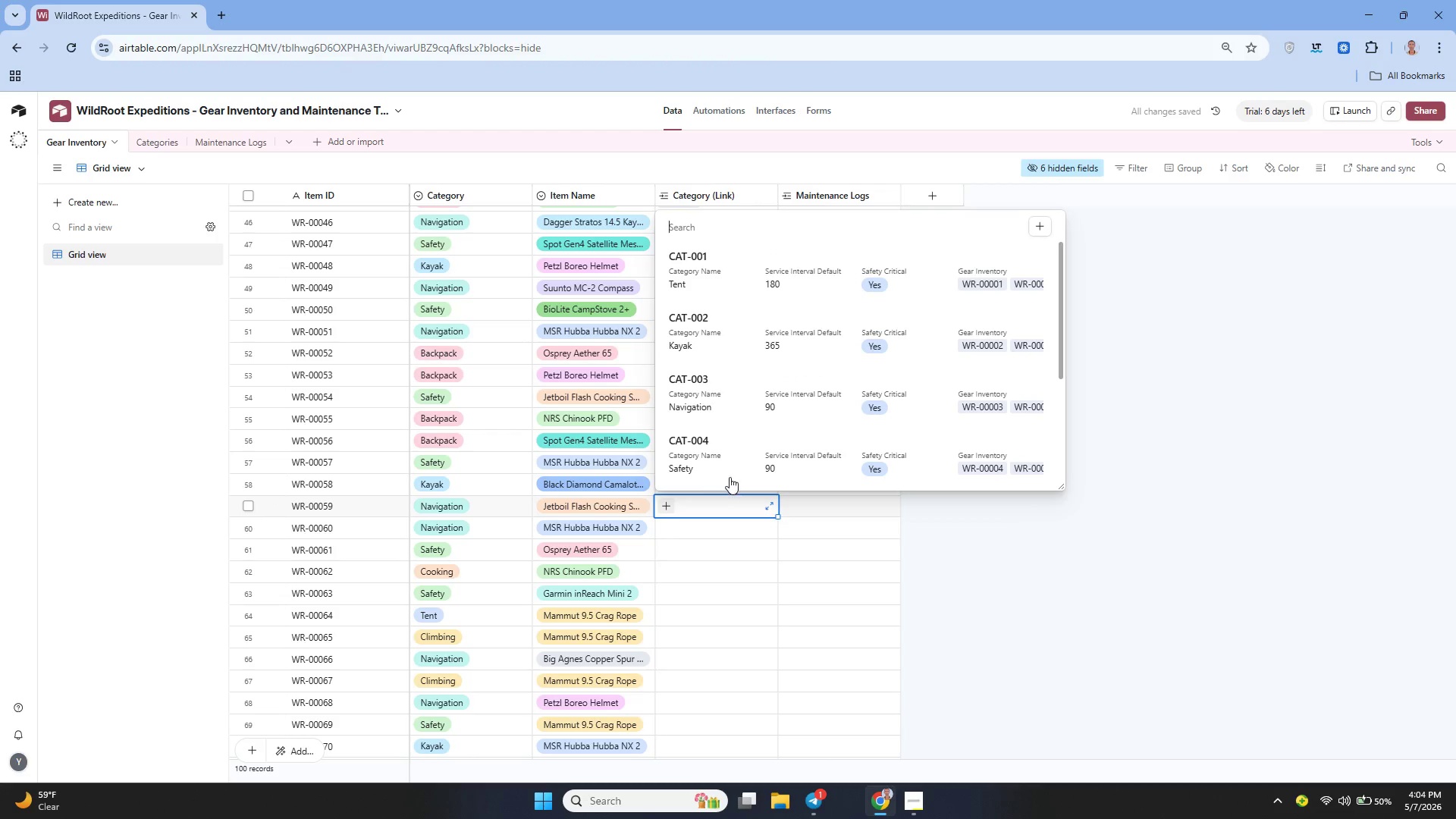 
scroll: coordinate [723, 434], scroll_direction: down, amount: 1.0
 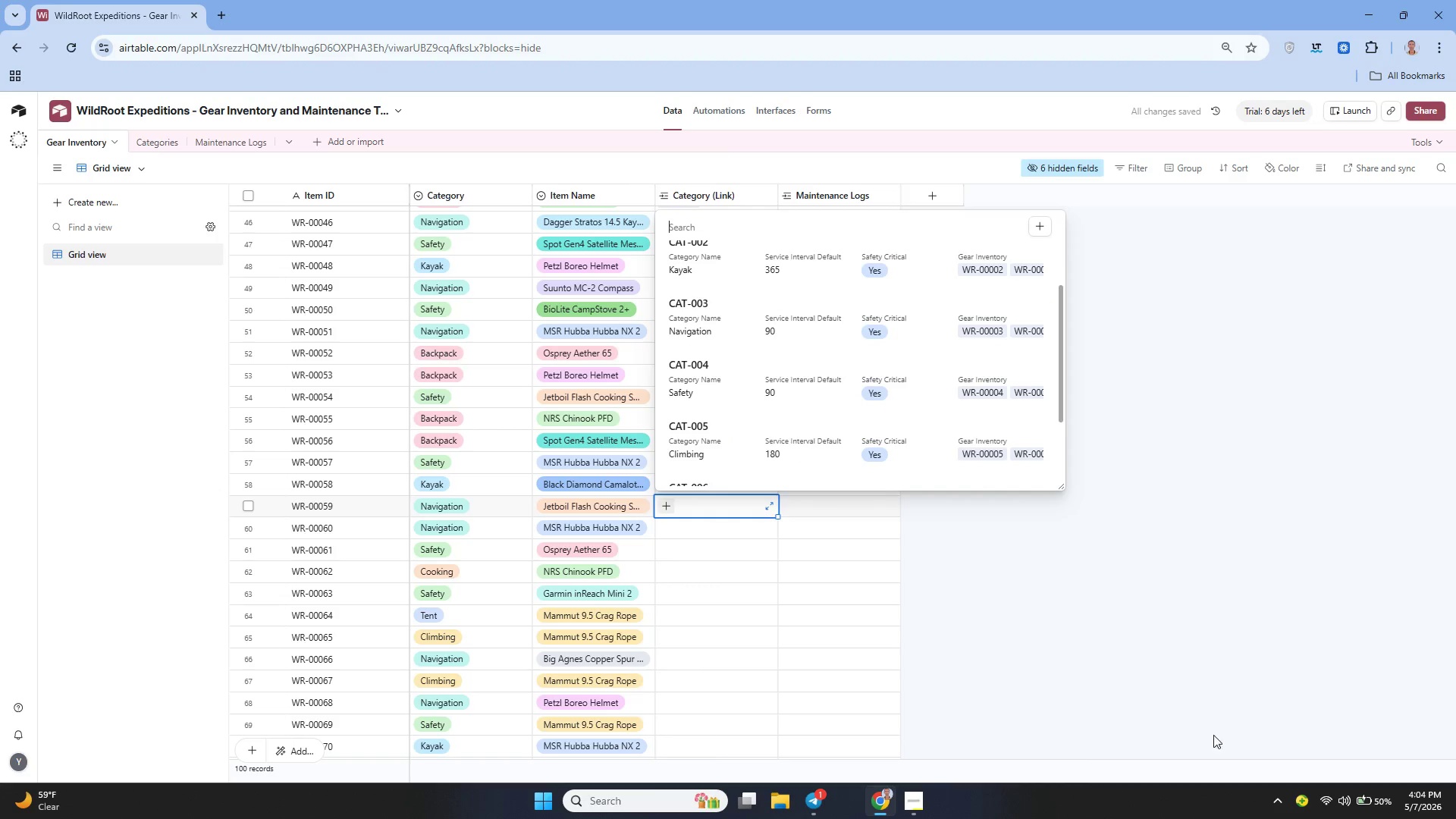 
mouse_move([1459, 806])
 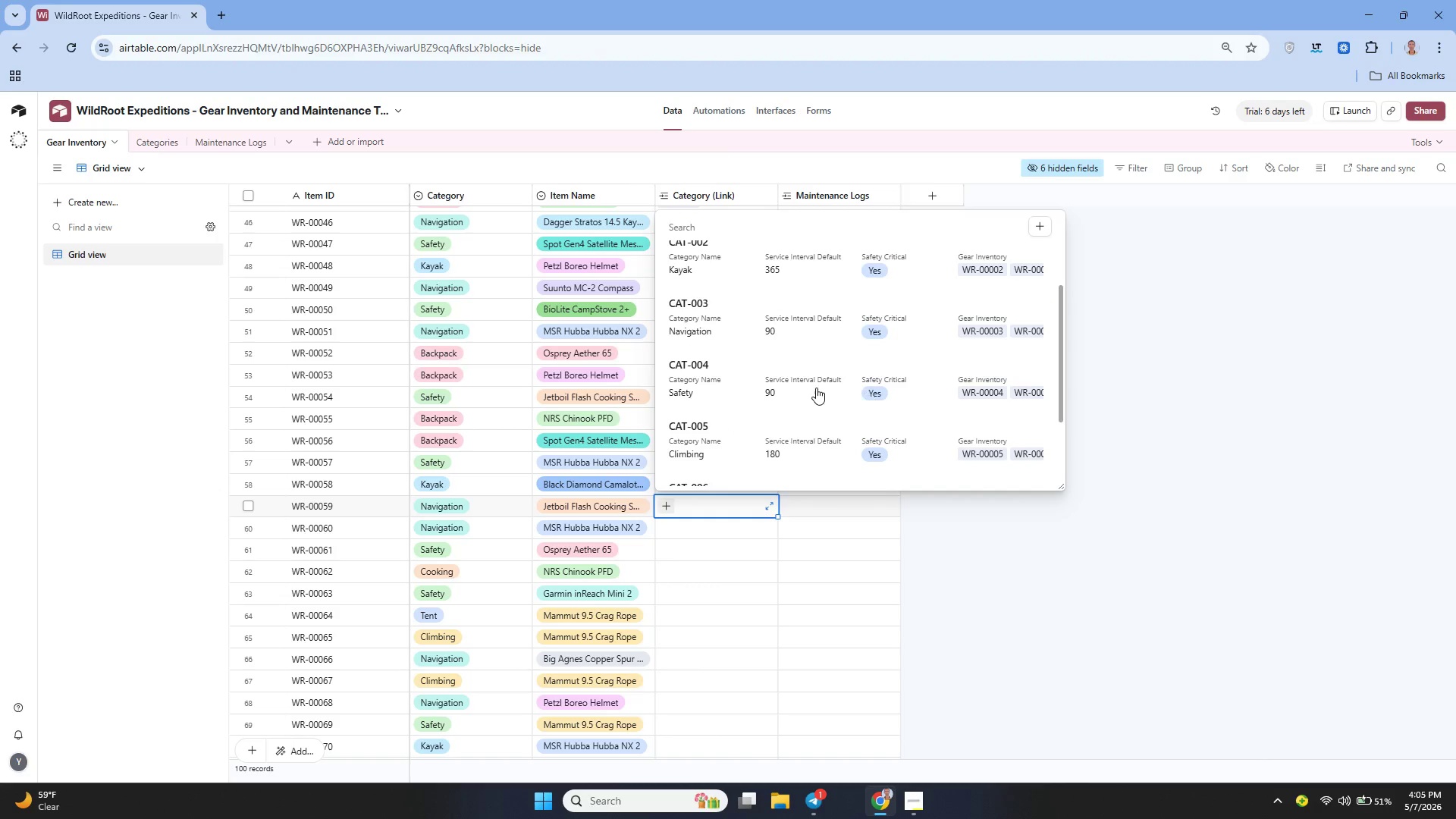 
scroll: coordinate [706, 356], scroll_direction: up, amount: 3.0
 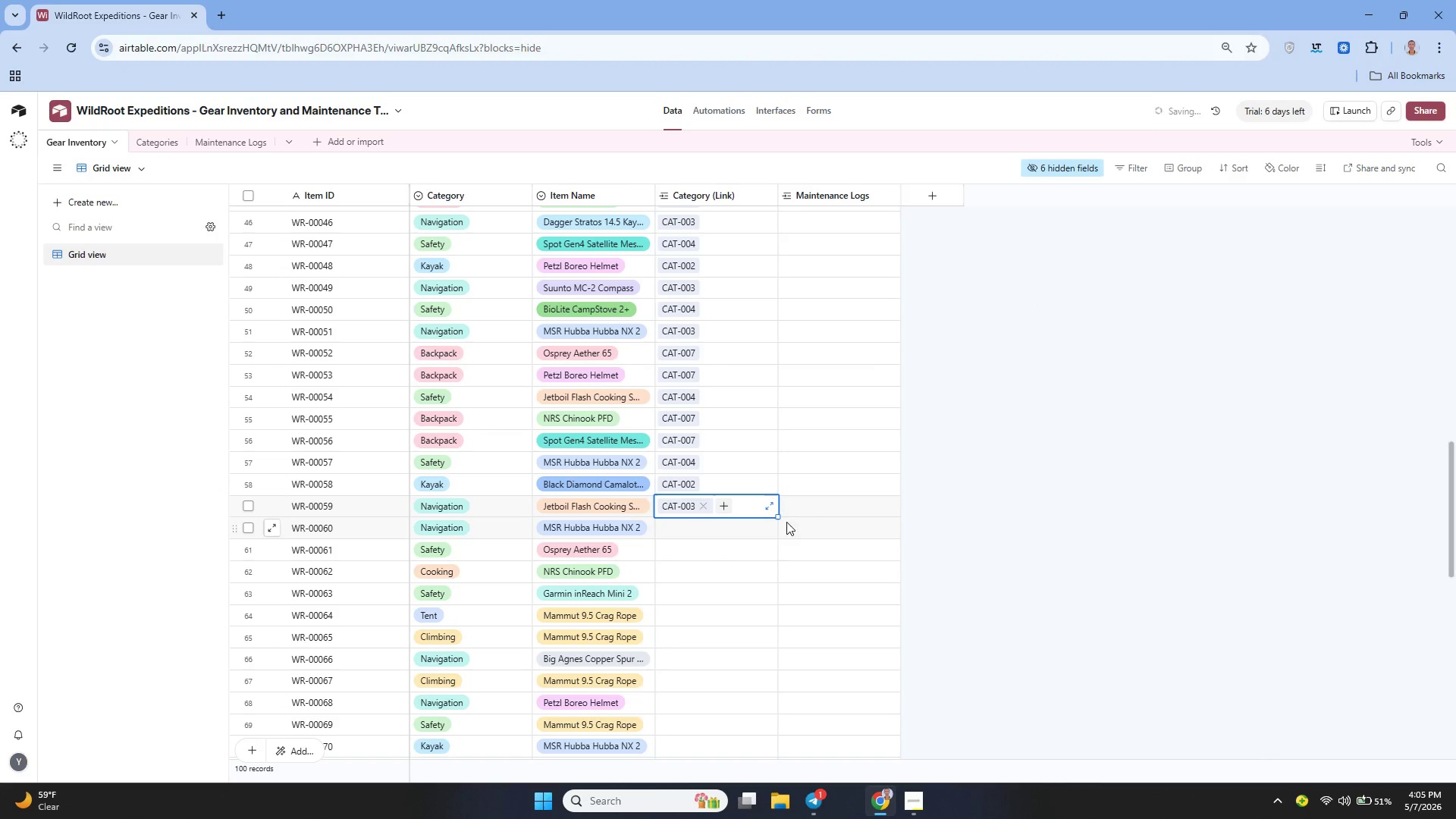 
left_click([675, 526])
 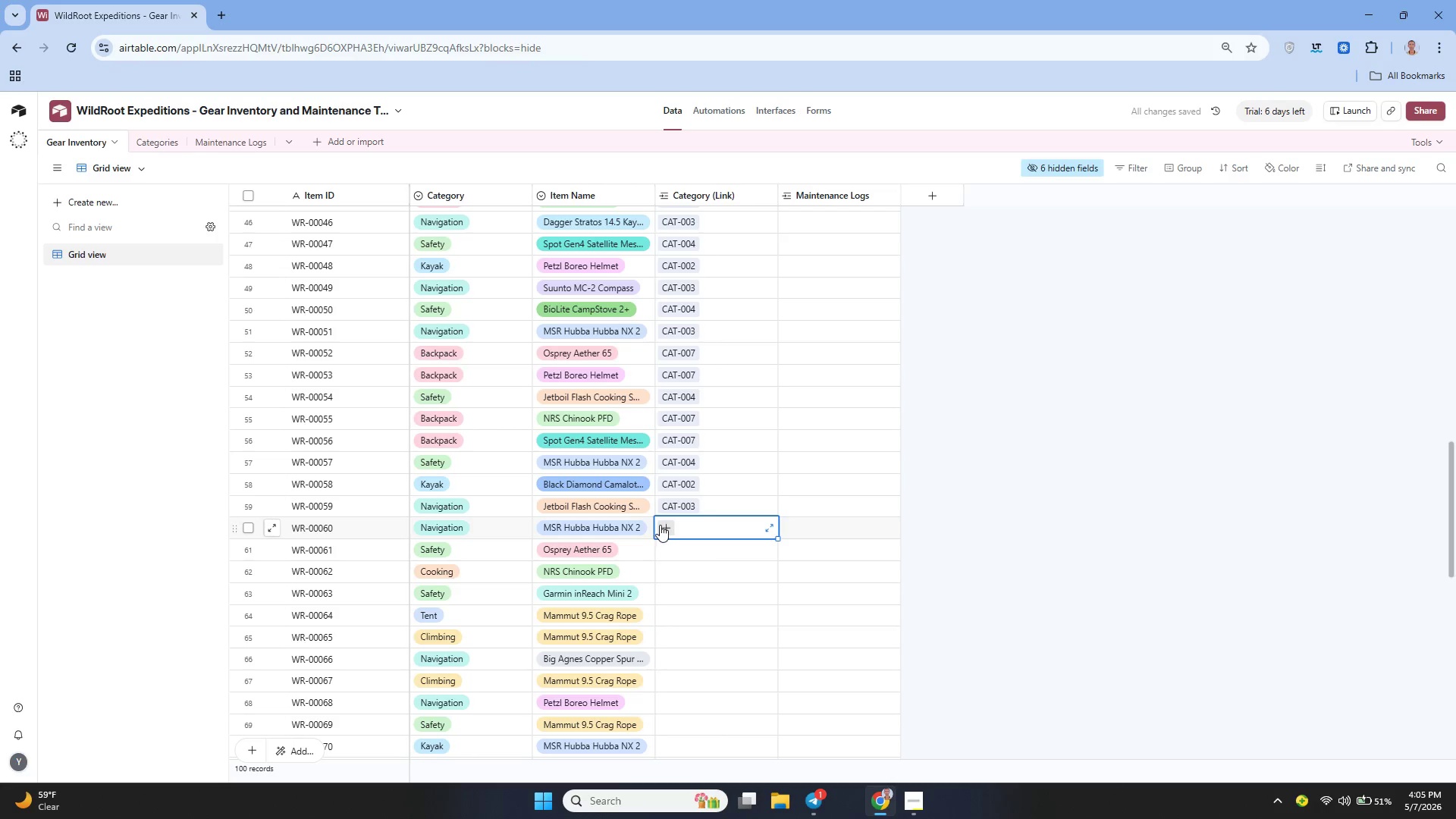 
left_click([661, 525])
 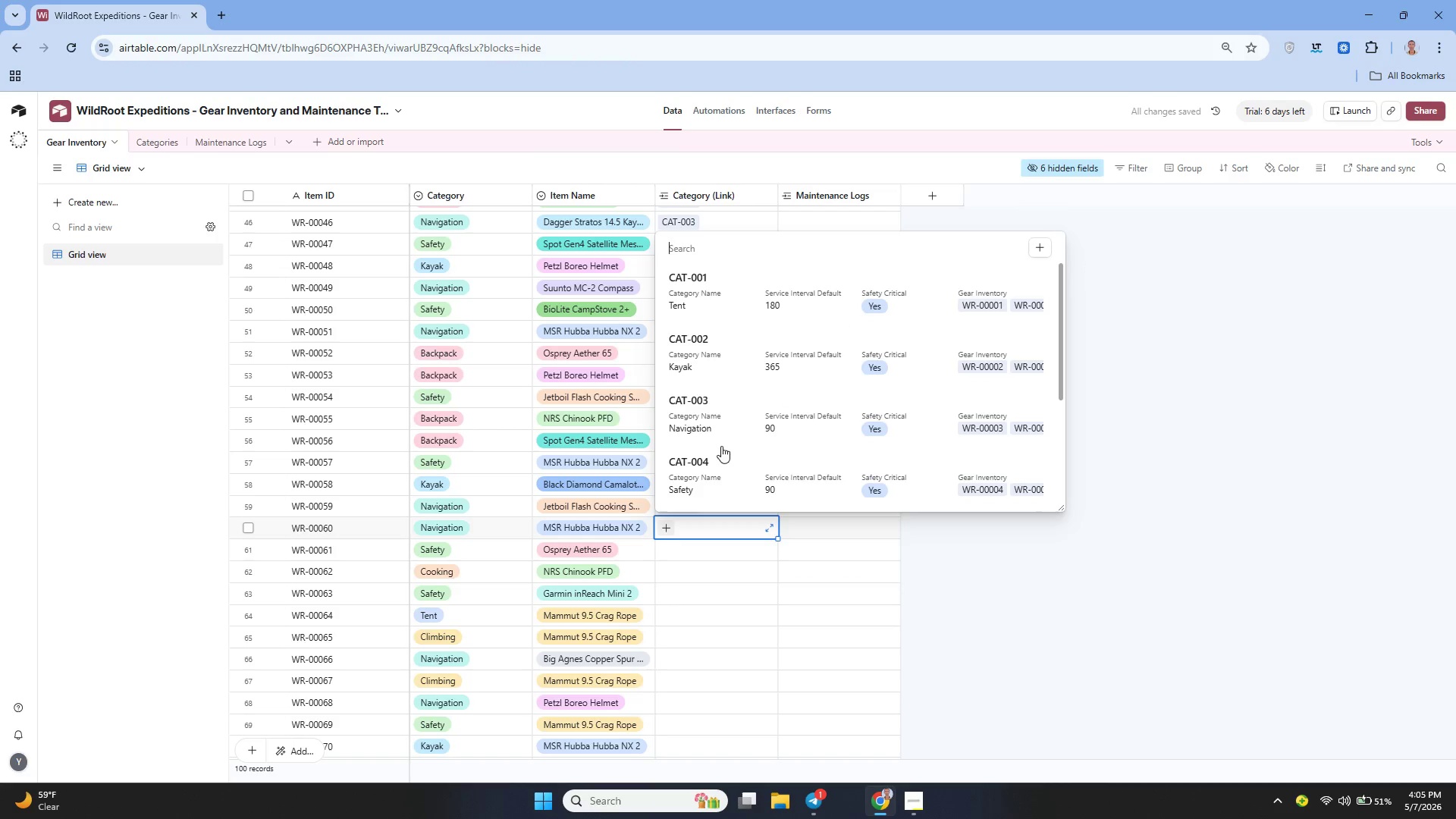 
left_click([709, 416])
 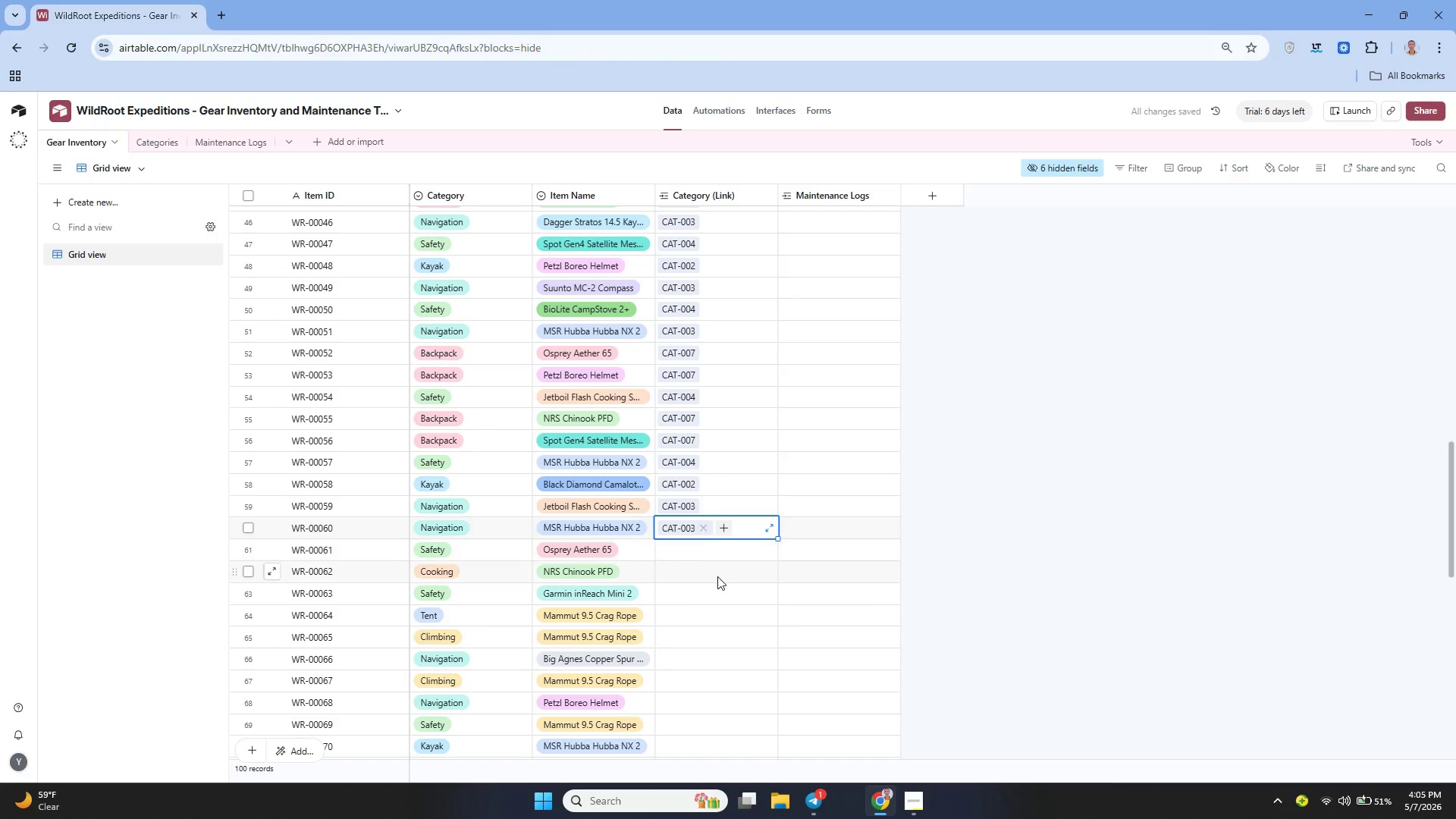 
left_click([701, 551])
 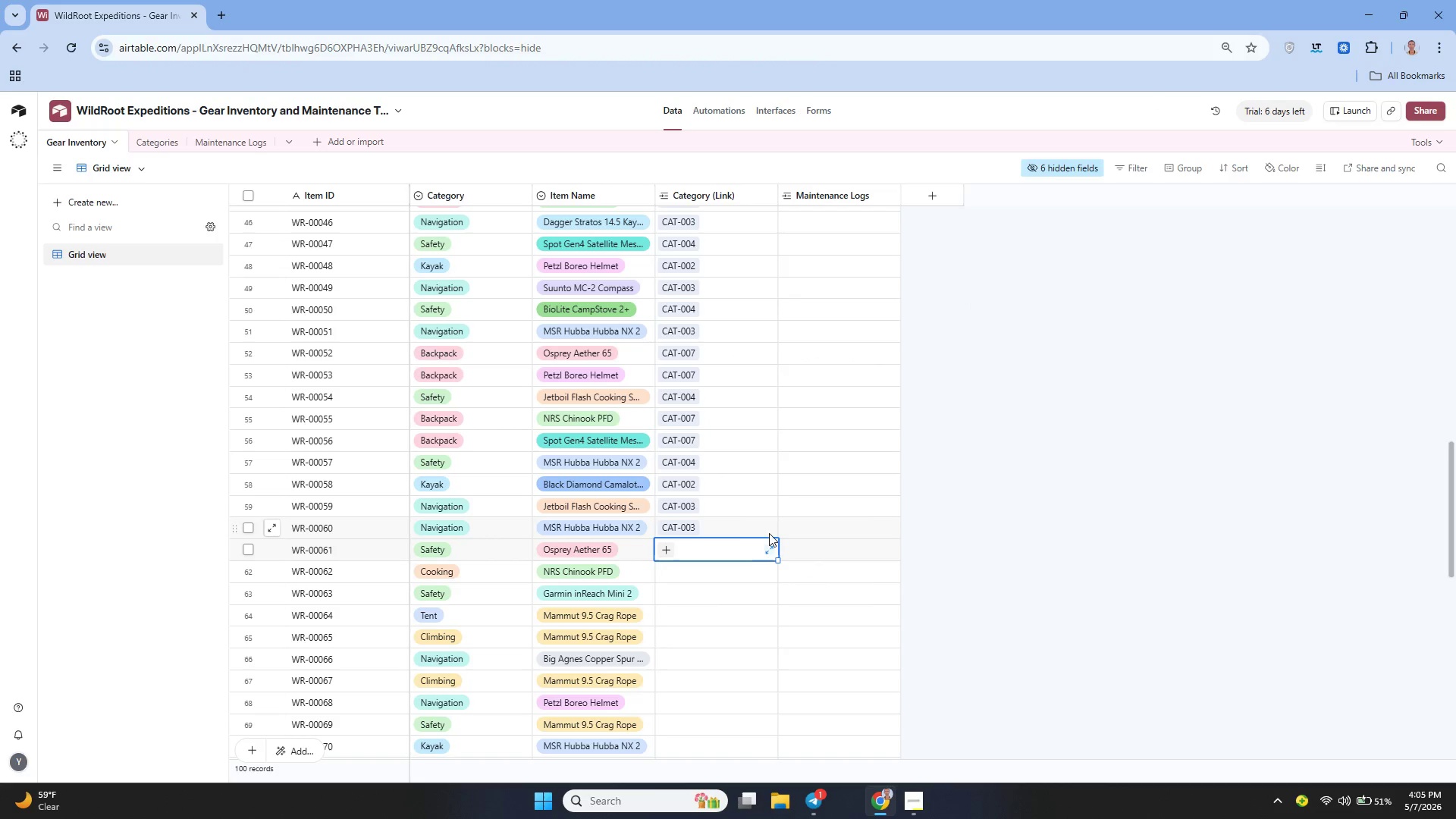 
wait(5.42)
 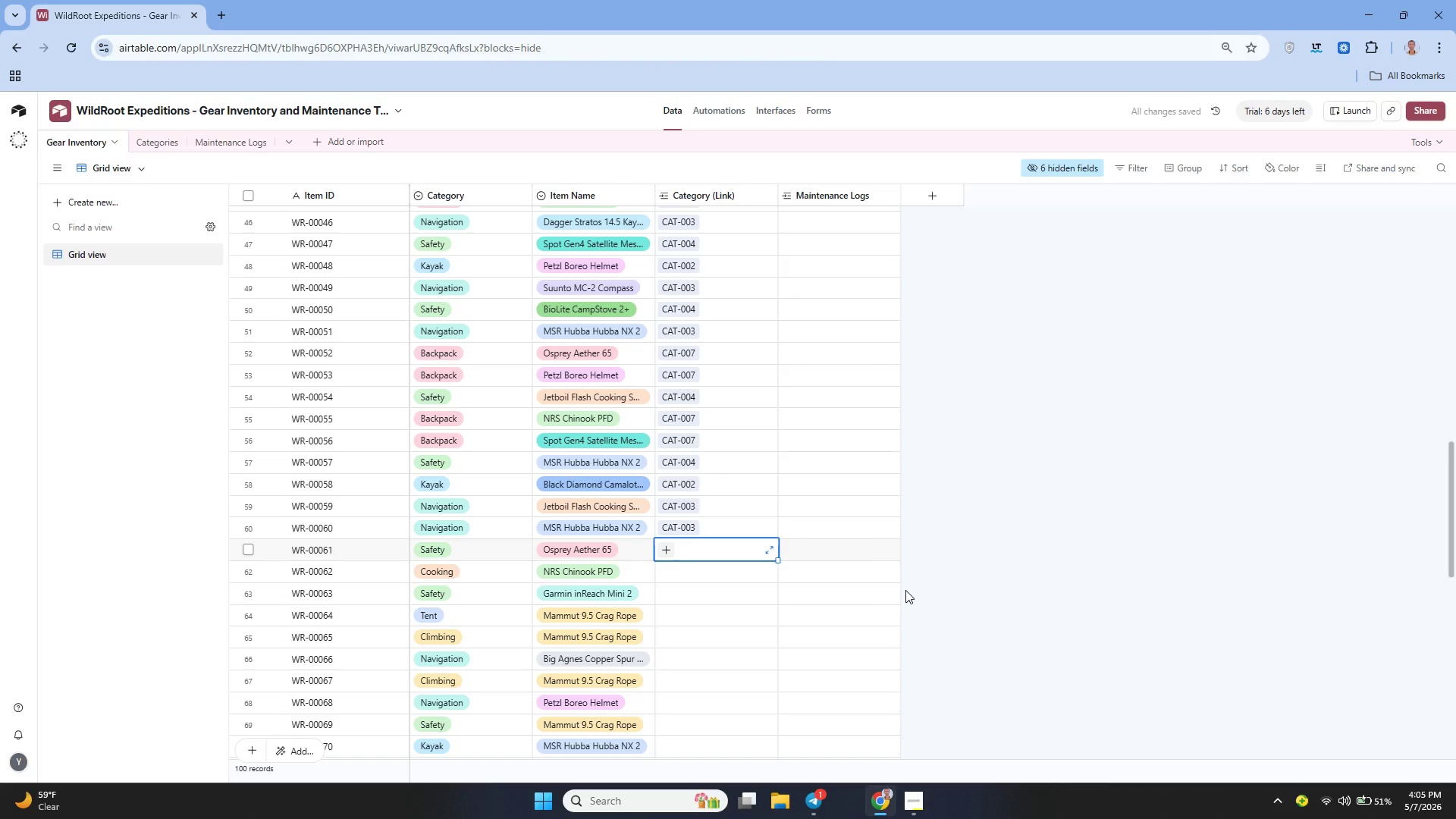 
left_click([662, 553])
 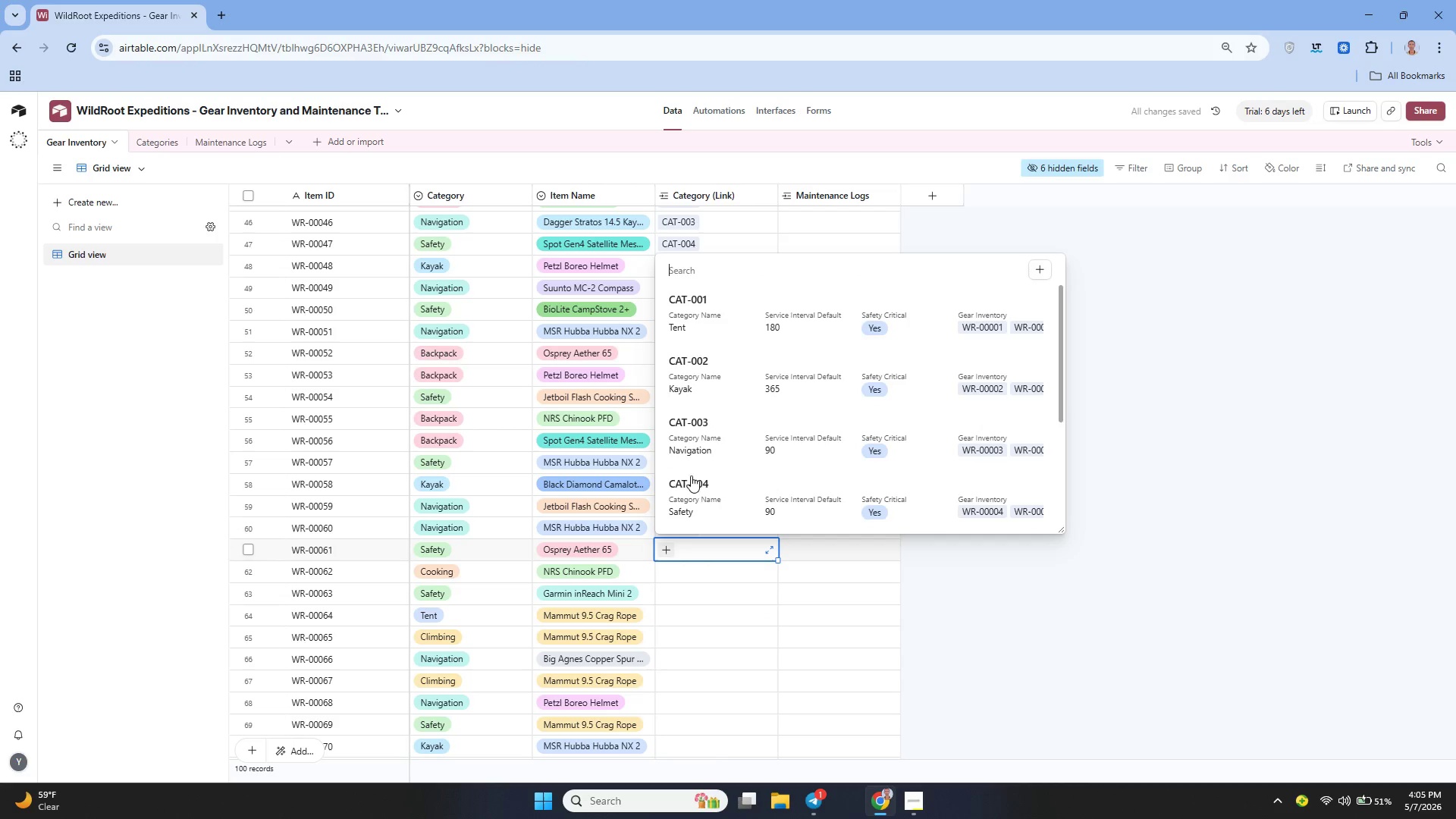 
left_click([686, 509])
 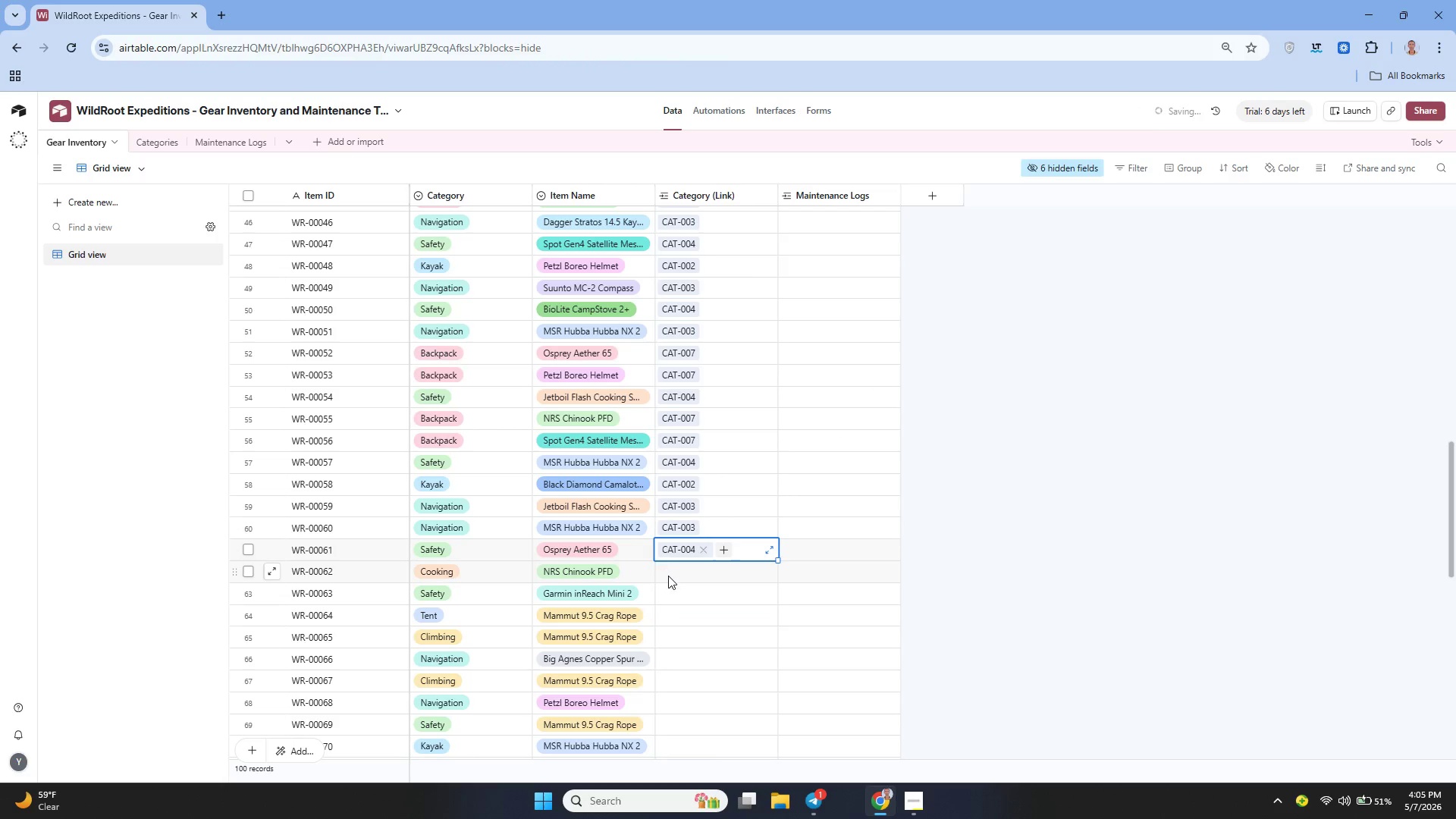 
left_click([671, 576])
 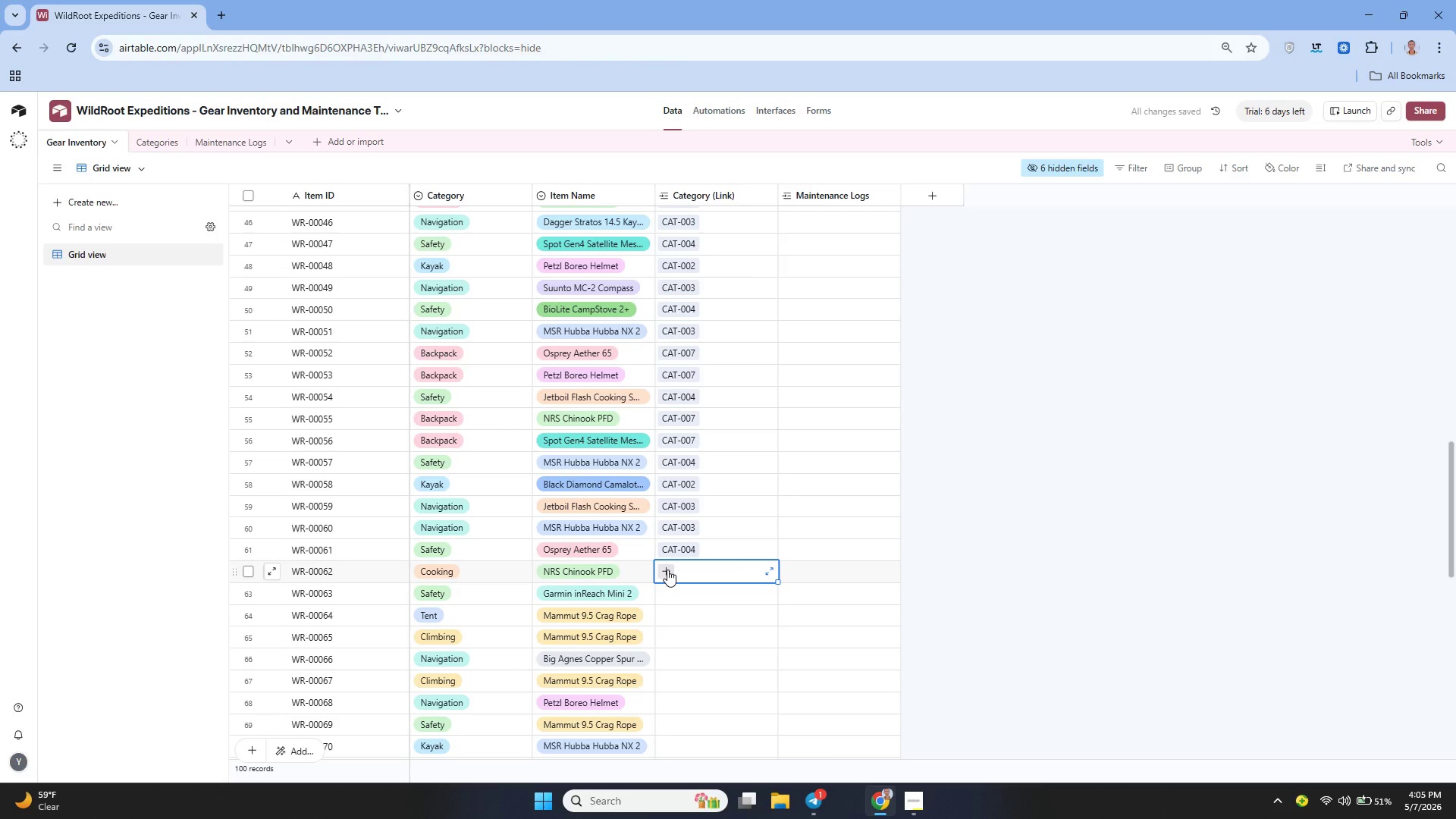 
left_click([667, 570])
 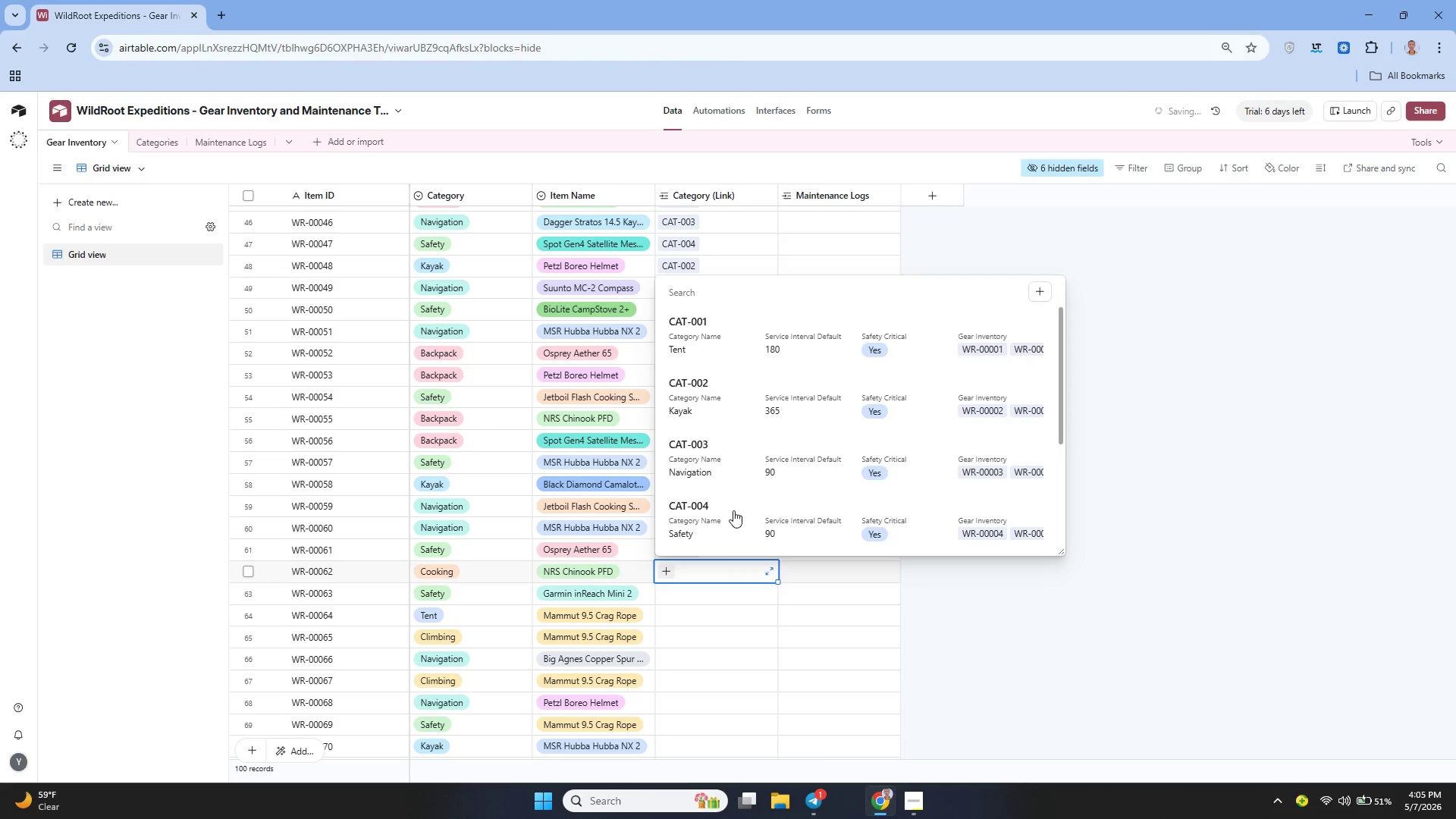 
scroll: coordinate [733, 503], scroll_direction: down, amount: 3.0
 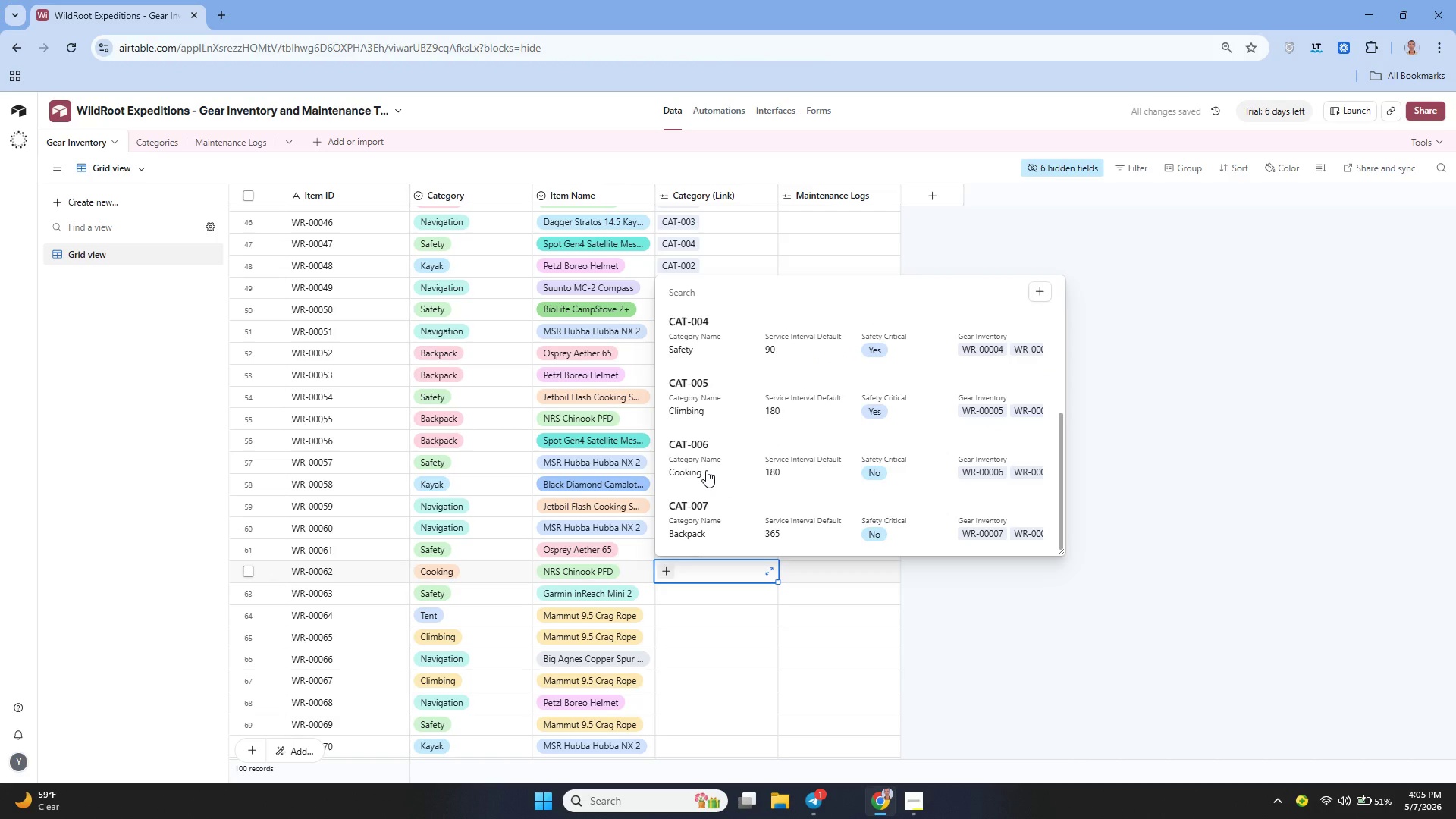 
left_click([706, 470])
 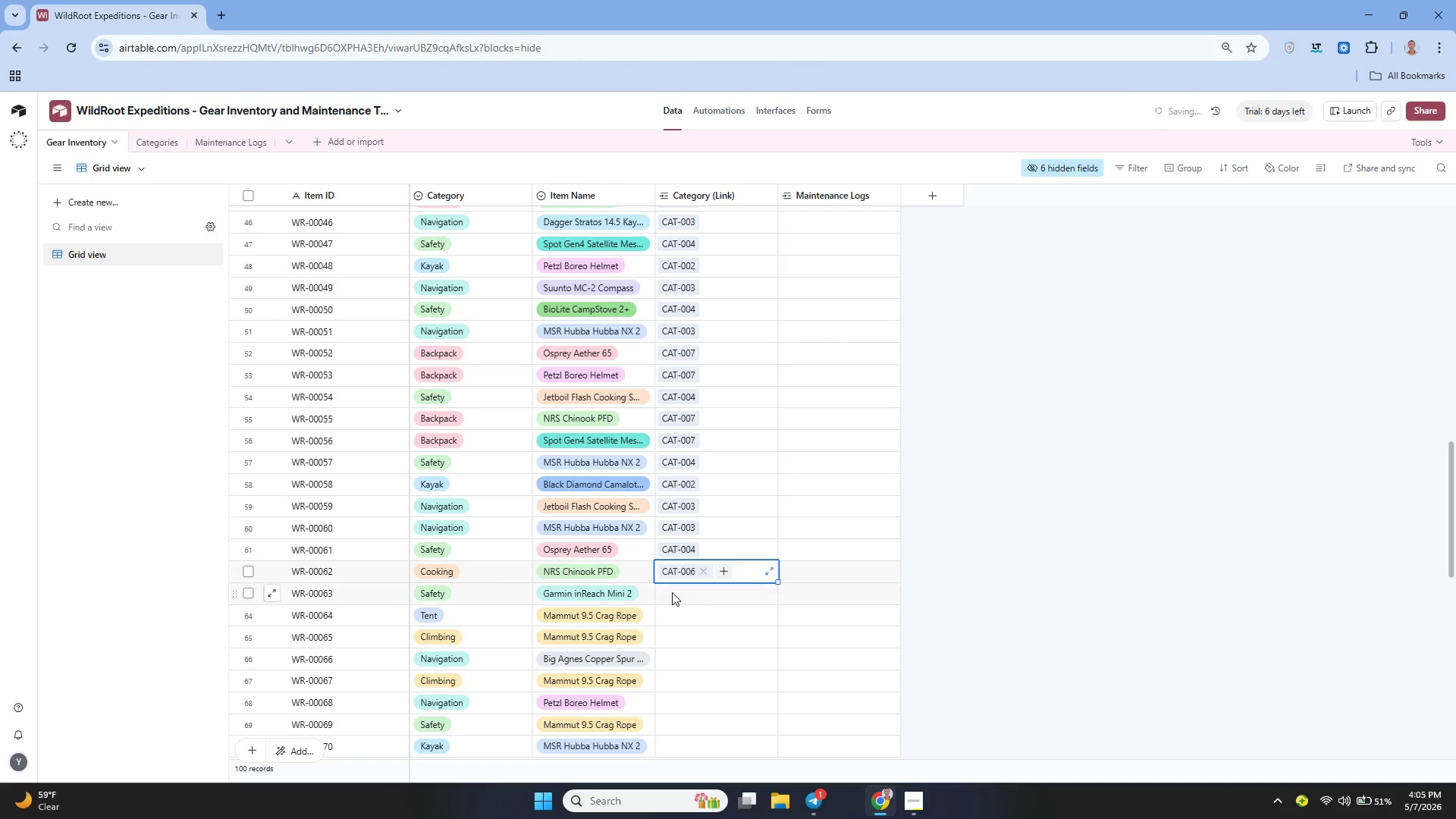 
left_click([672, 592])
 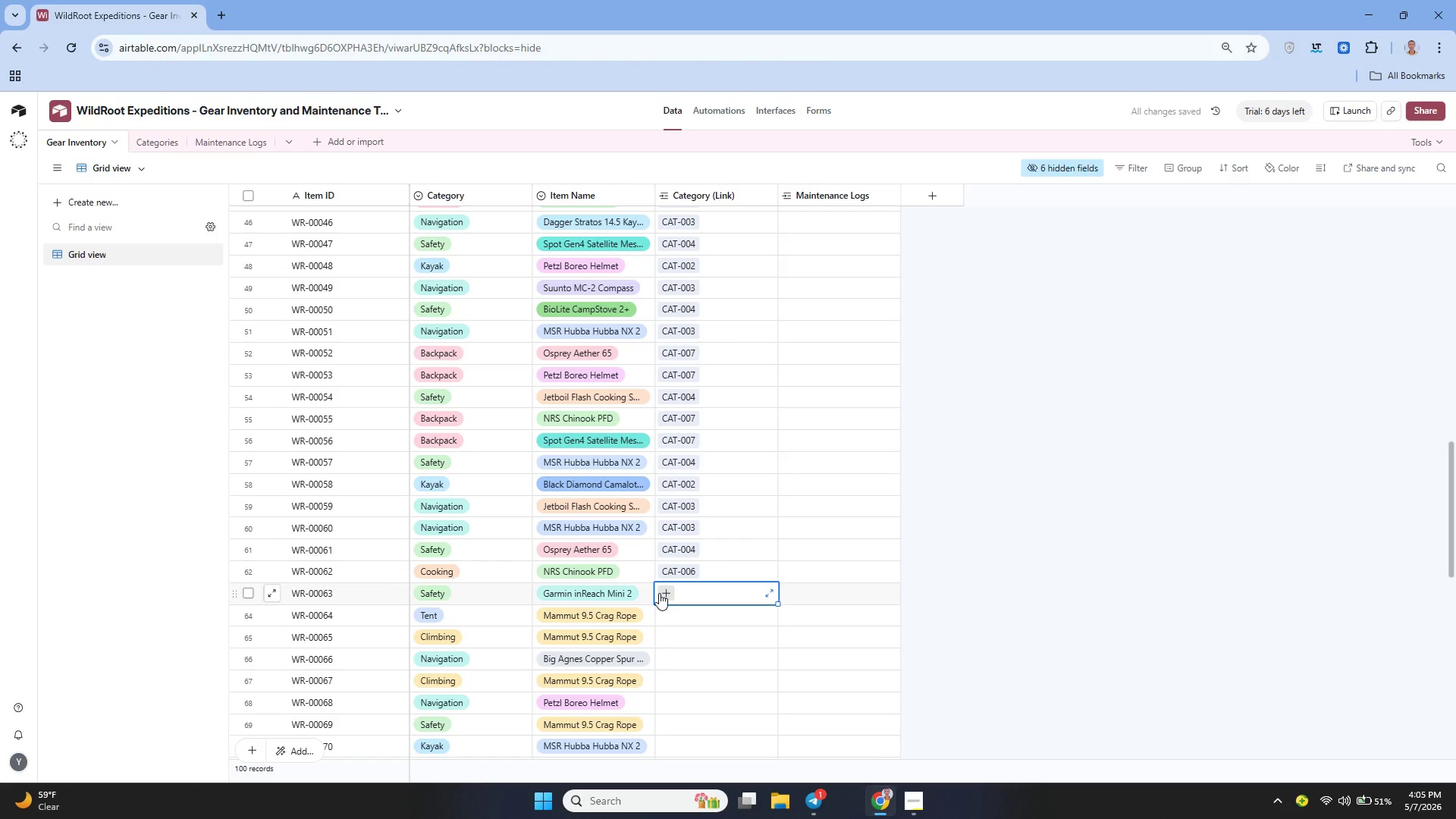 
left_click([659, 593])
 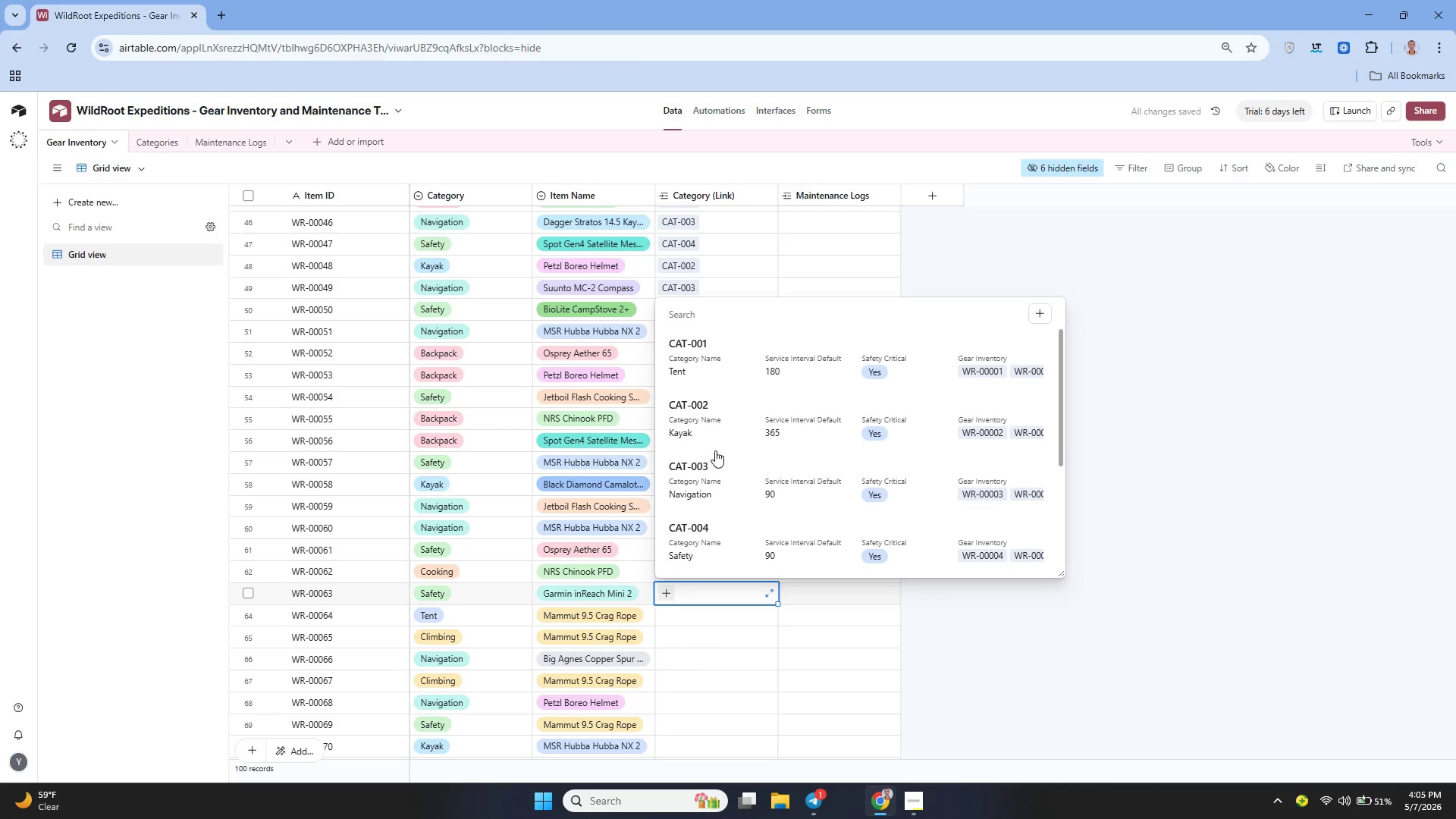 
scroll: coordinate [715, 451], scroll_direction: down, amount: 2.0
 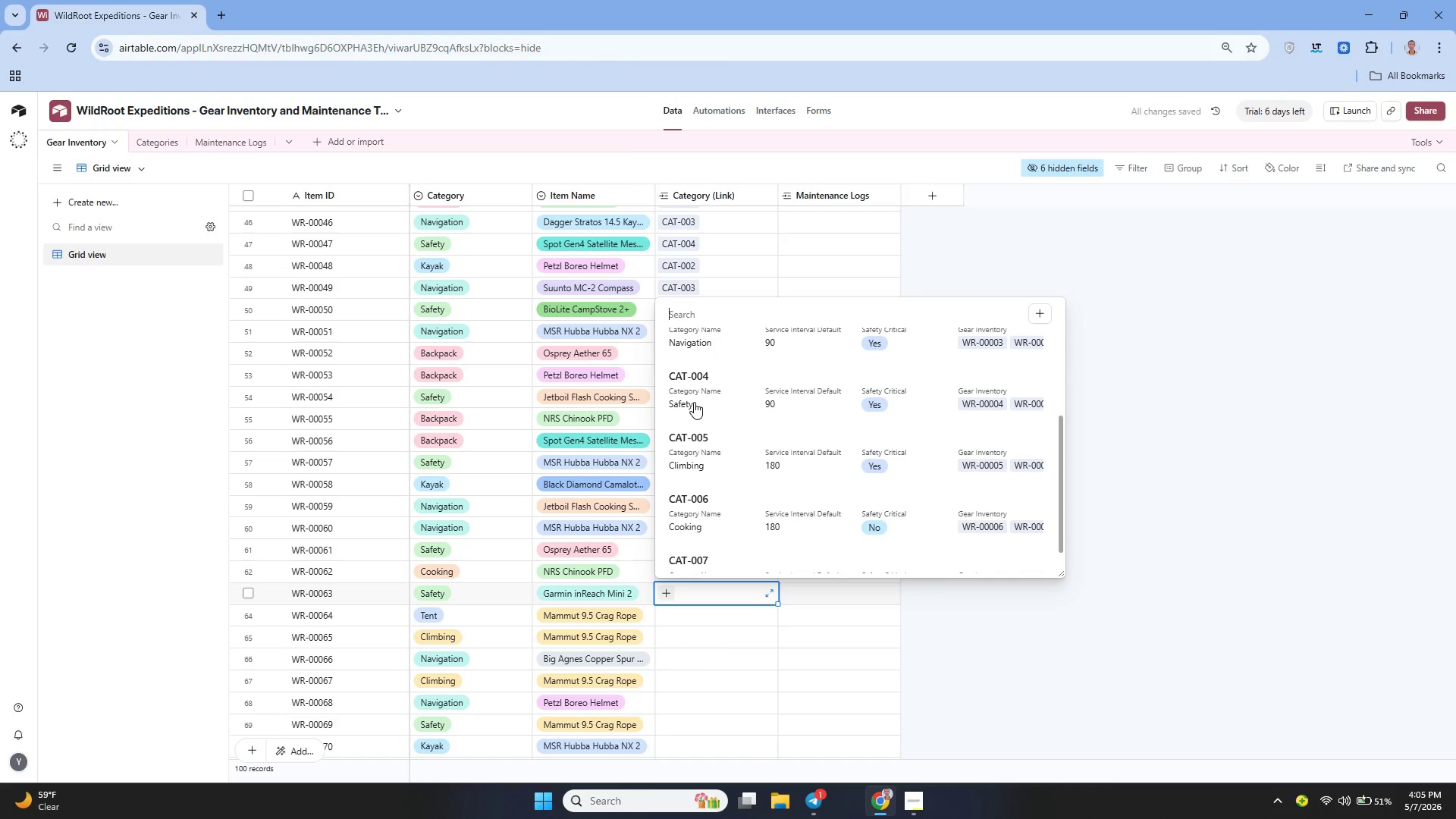 
left_click([694, 402])
 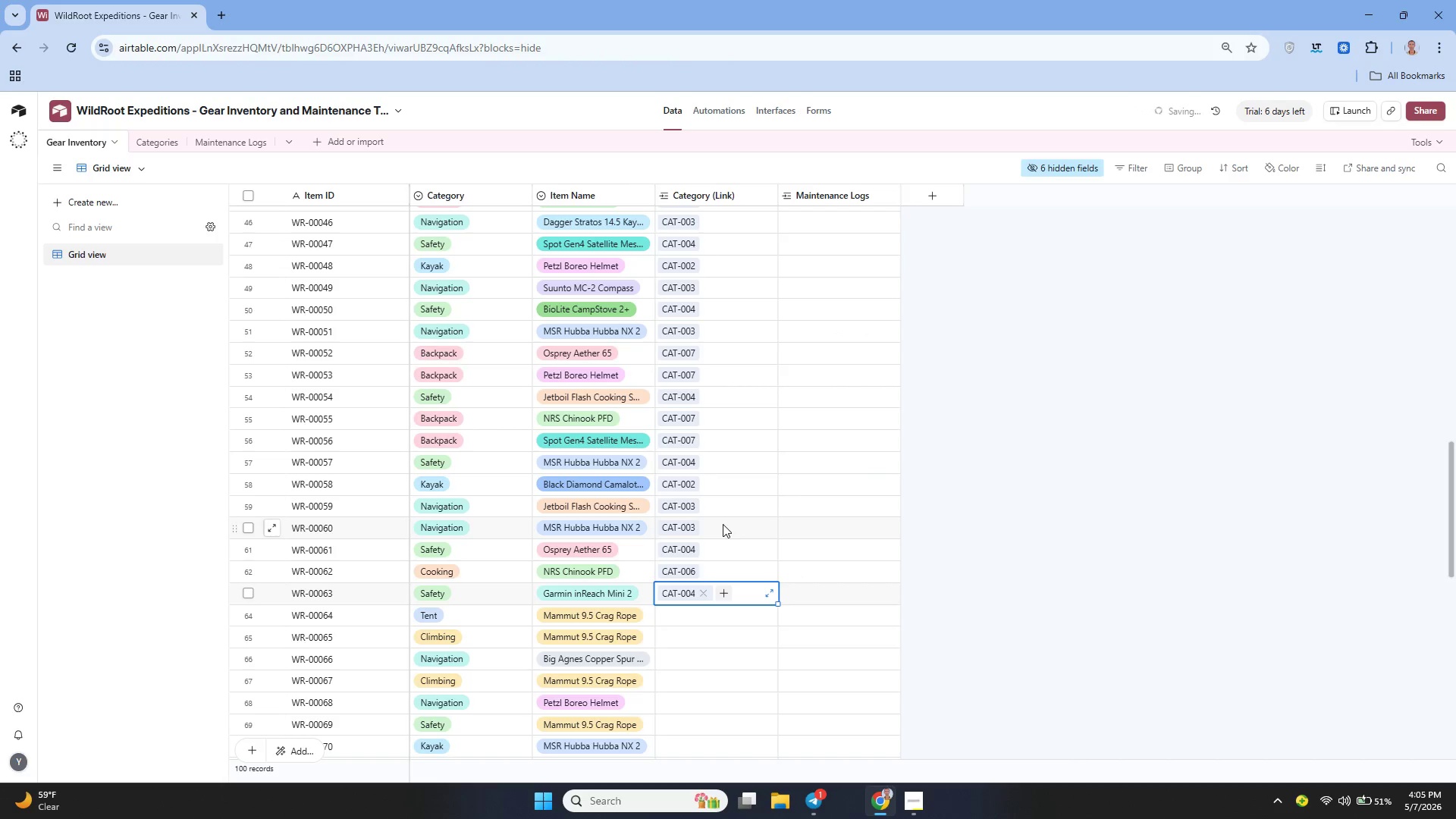 
scroll: coordinate [723, 507], scroll_direction: down, amount: 4.0
 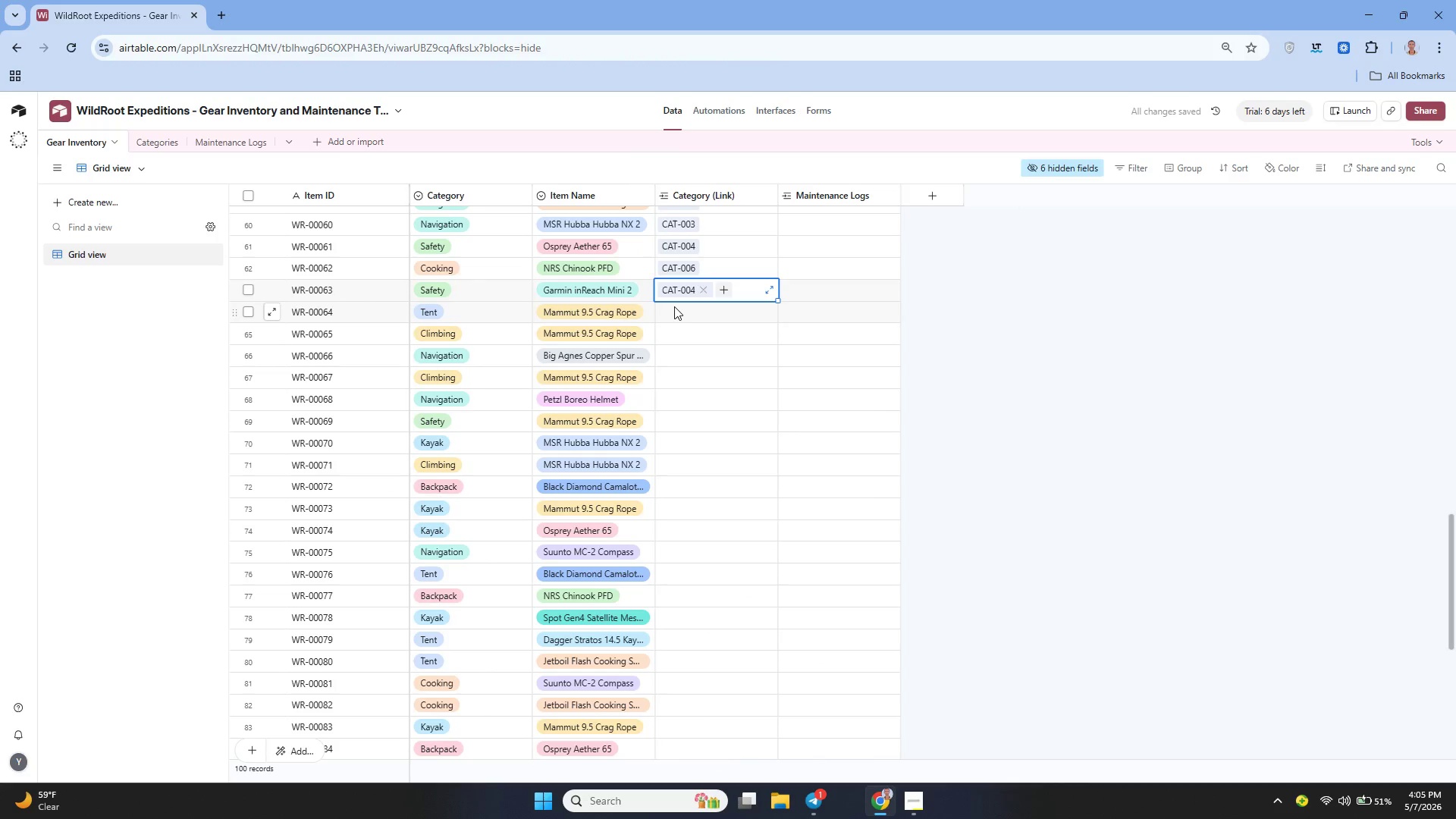 
left_click([673, 308])
 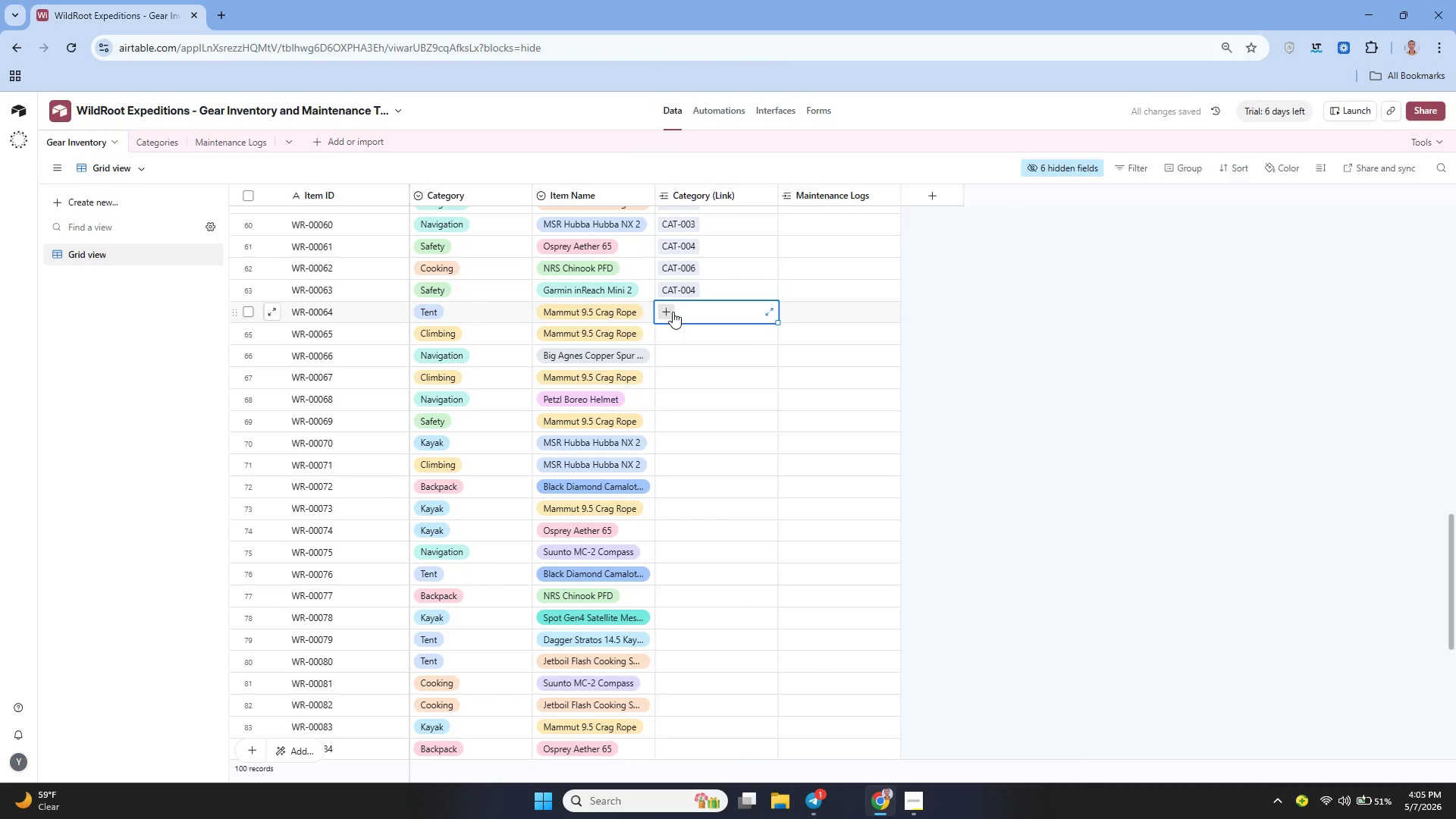 
left_click([672, 315])
 